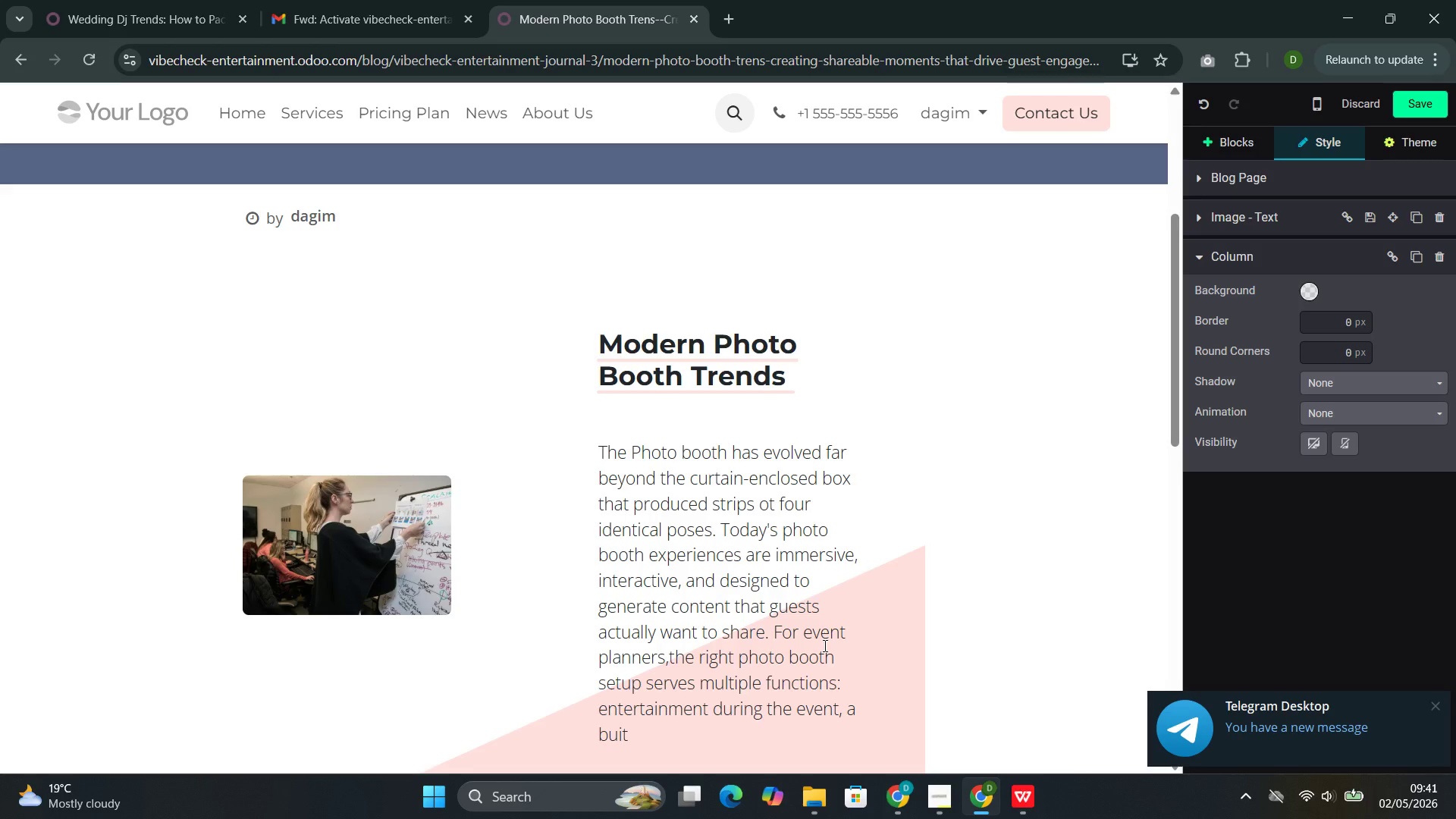 
key(L)
 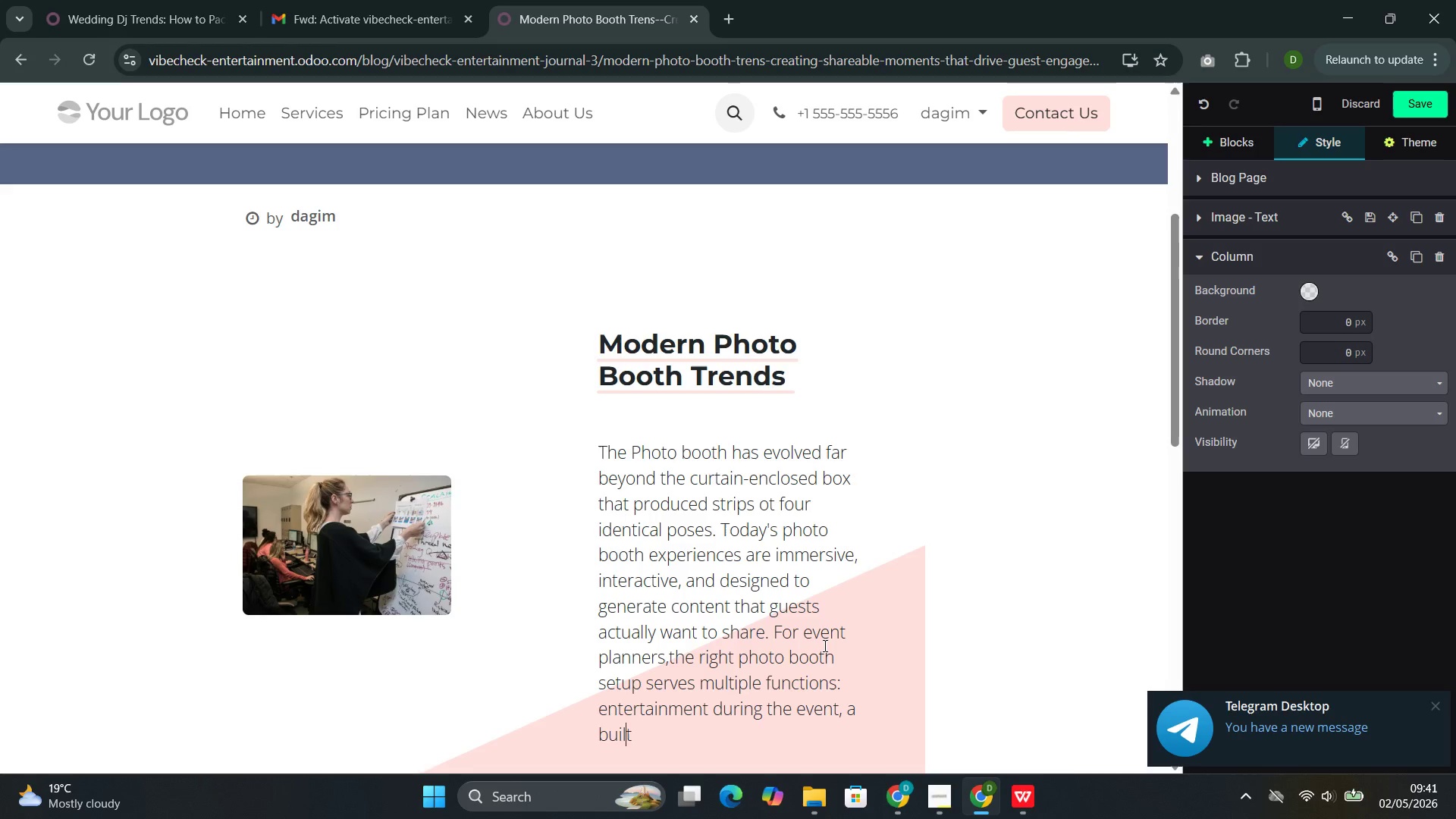 
key(ArrowRight)
 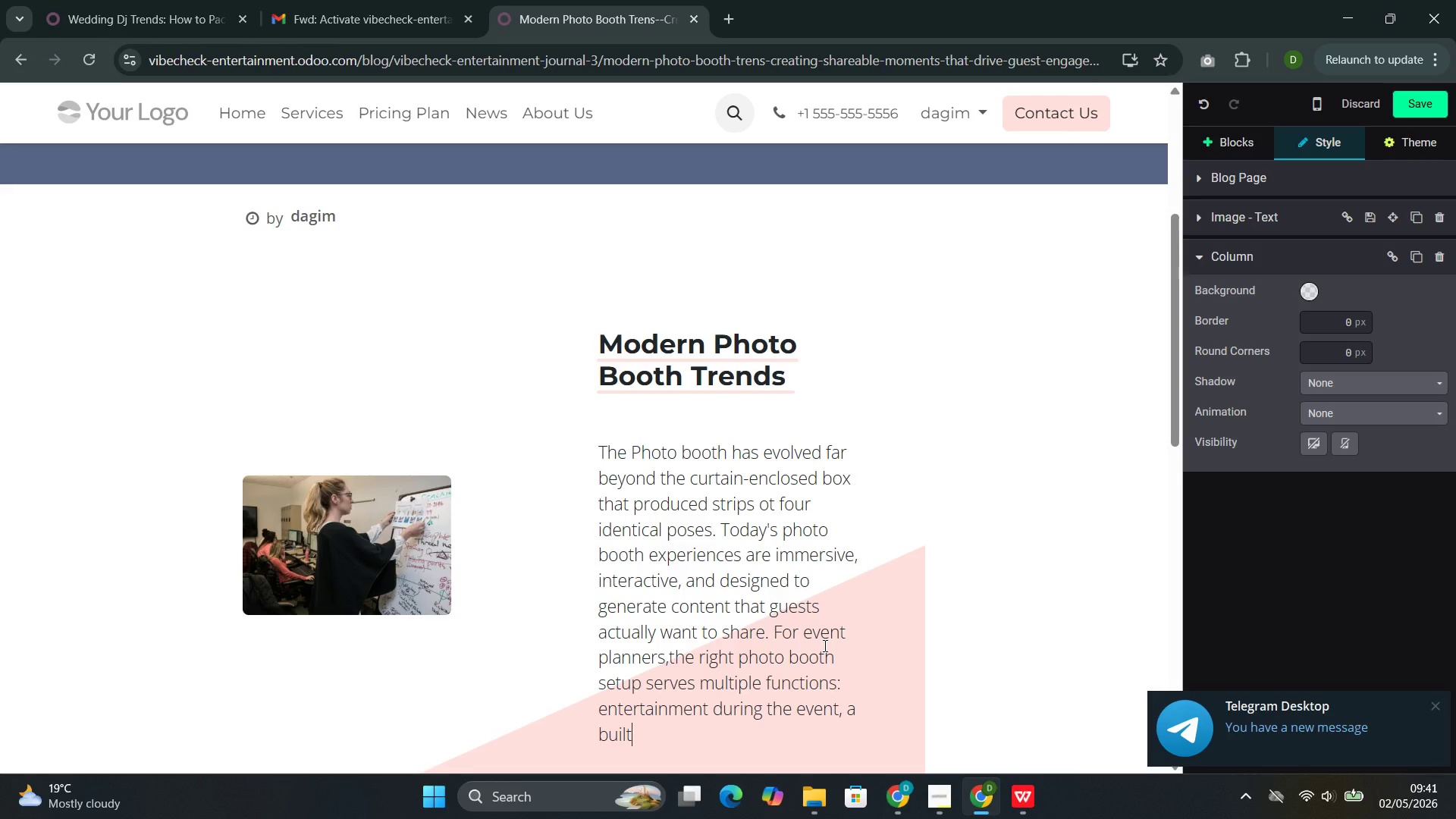 
type(-in favor that guests)
 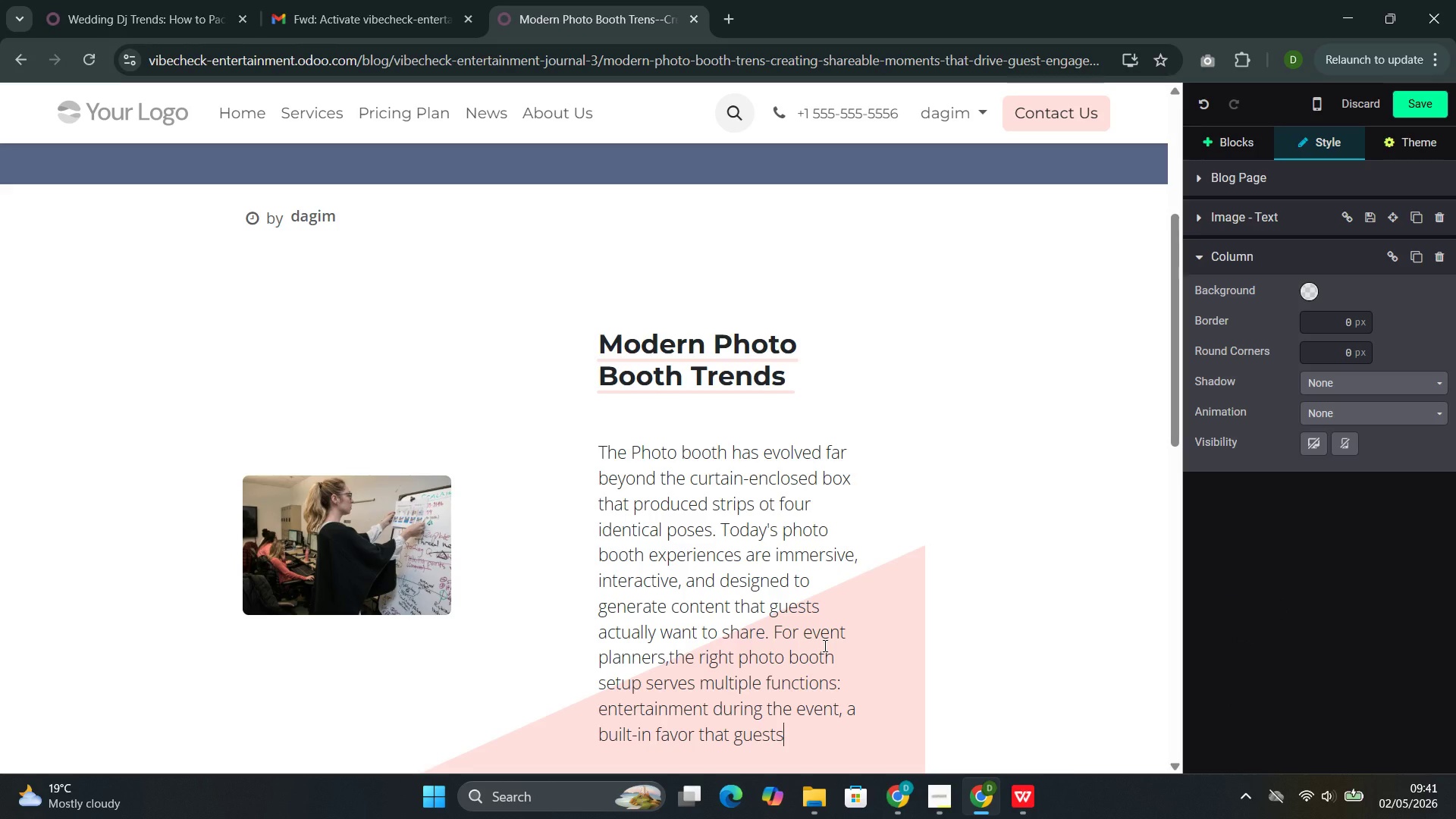 
type( taj)
key(Backspace)
type(ke )
 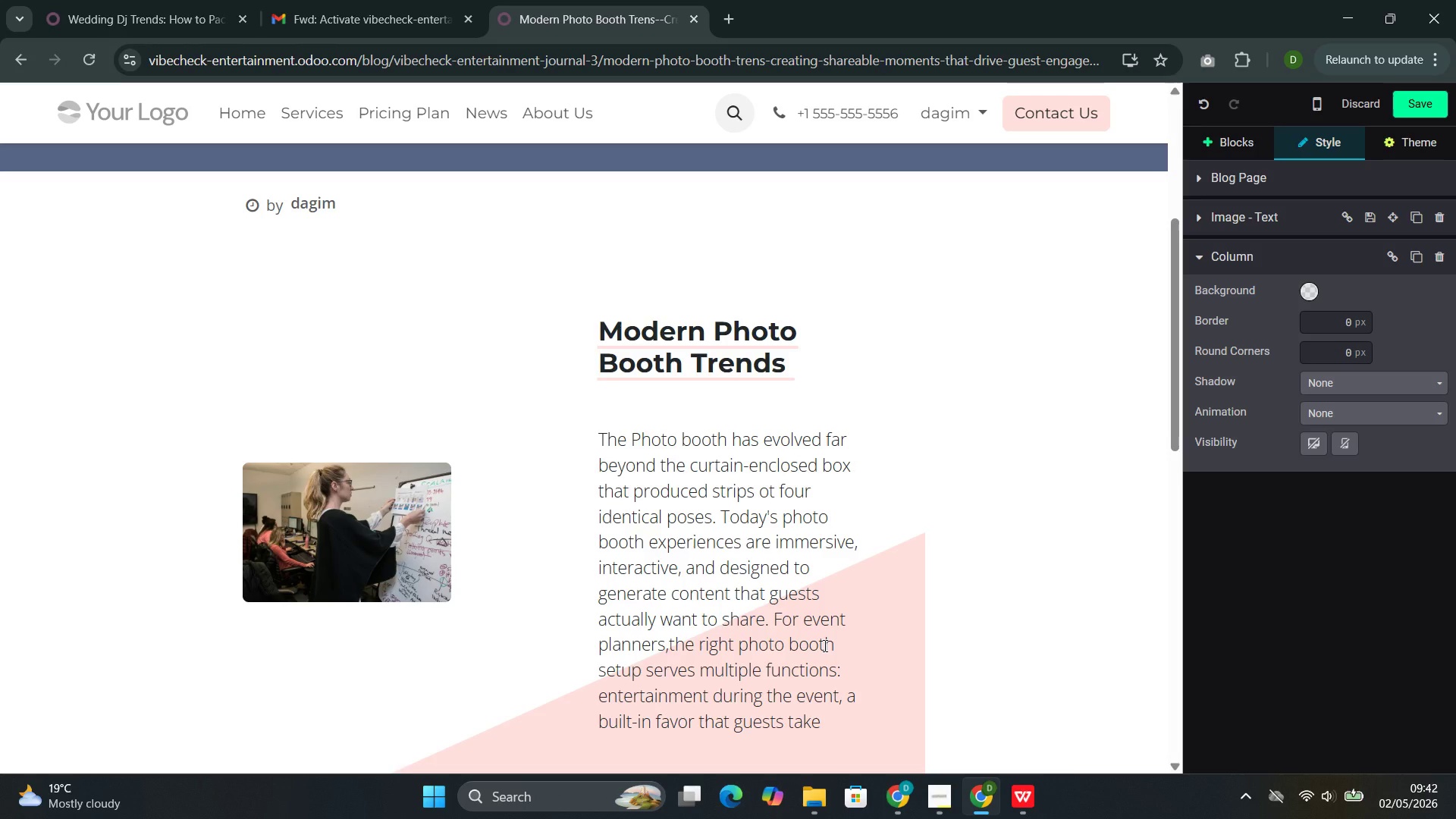 
wait(24.92)
 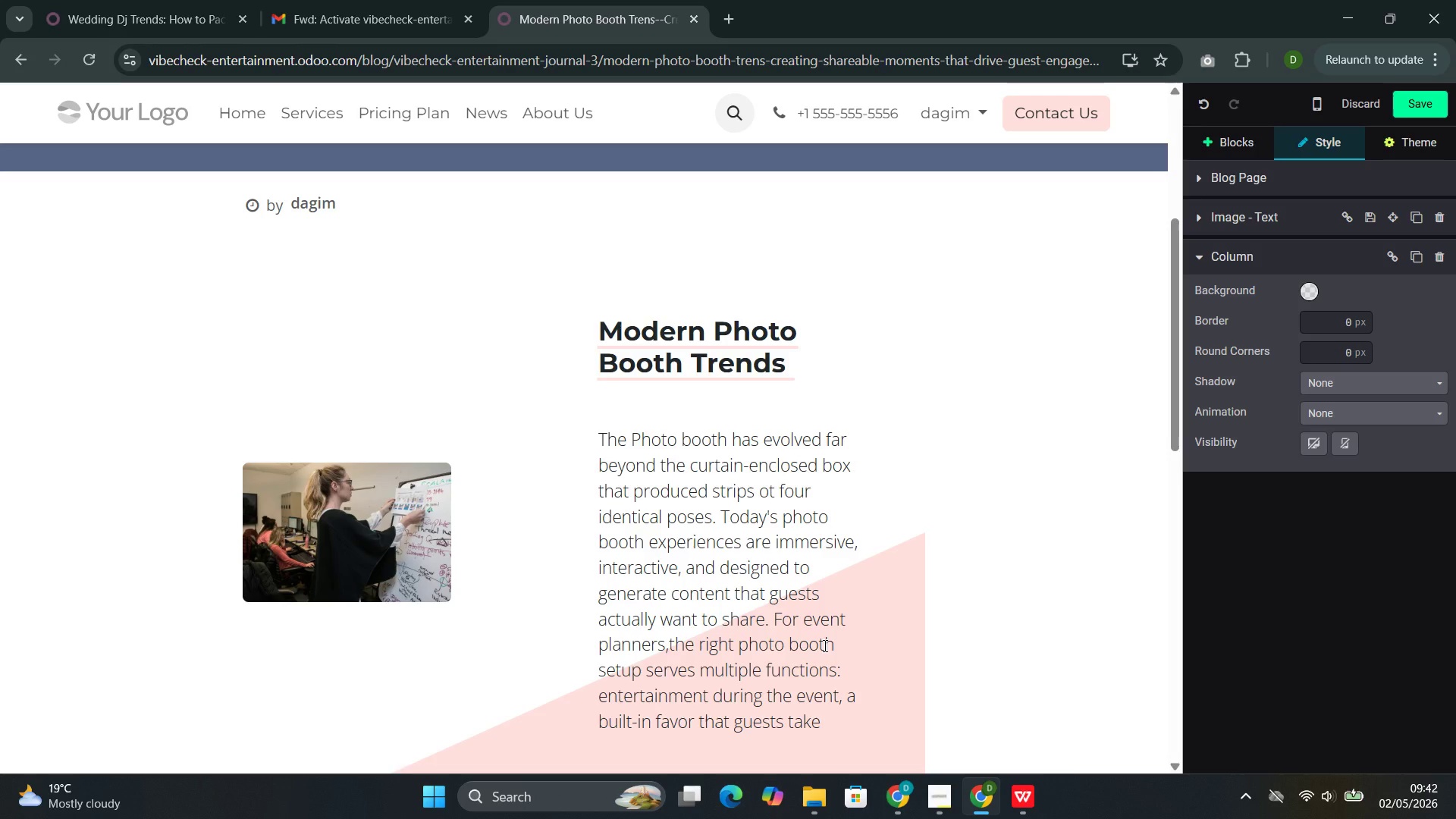 
type(home, and orginal)
key(Backspace)
key(Backspace)
type(ic )
 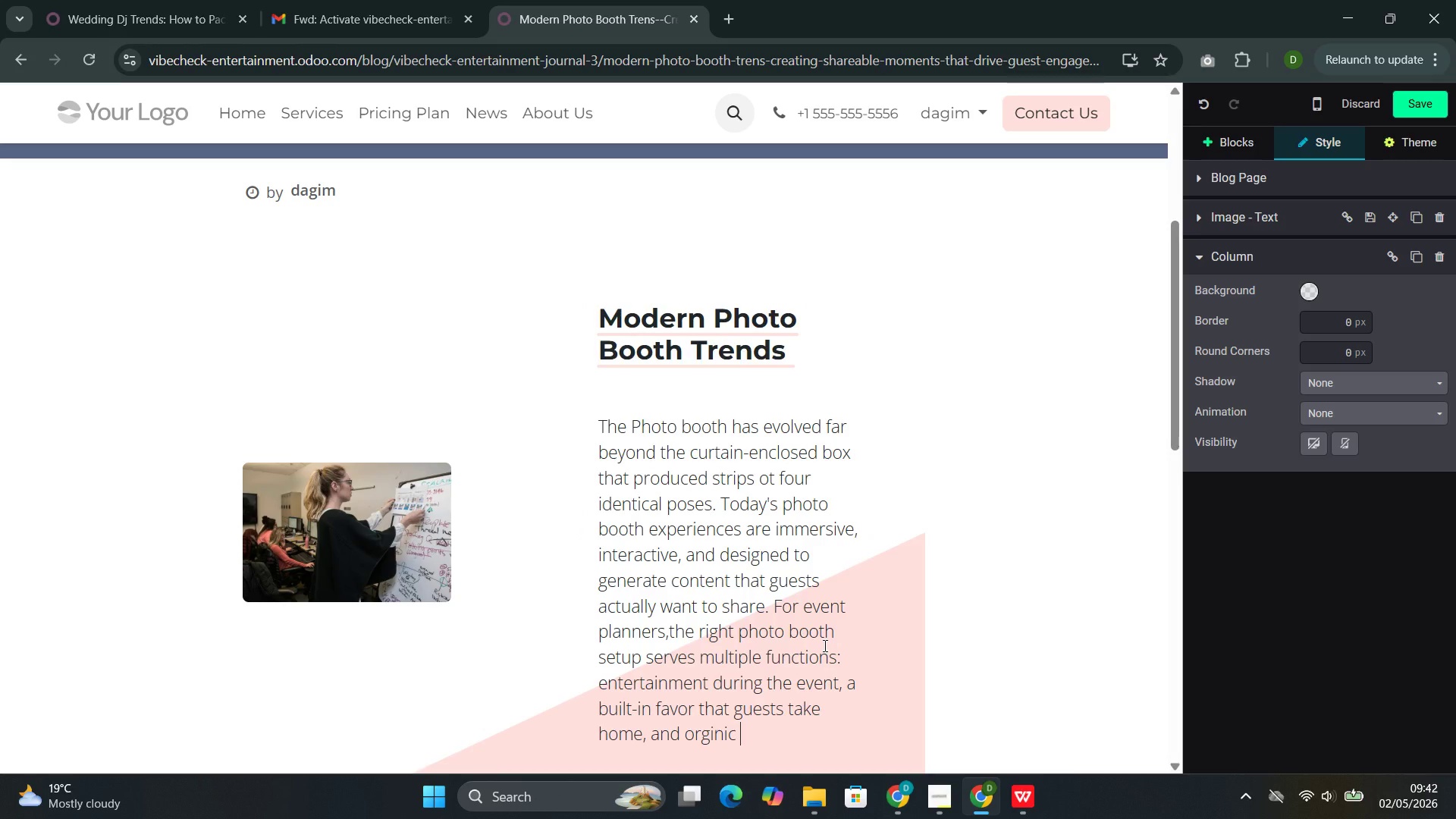 
key(ArrowLeft)
 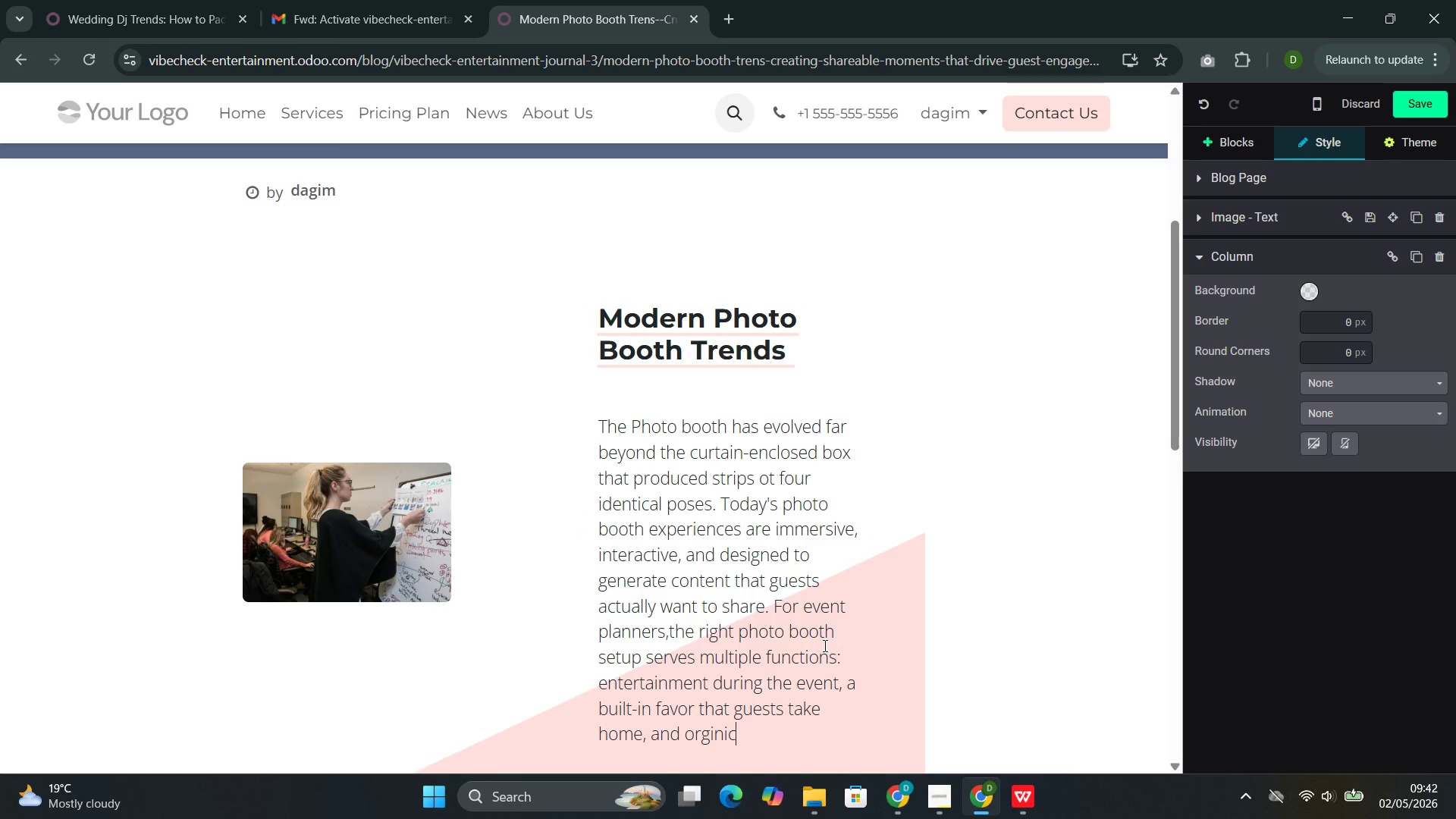 
key(ArrowLeft)
 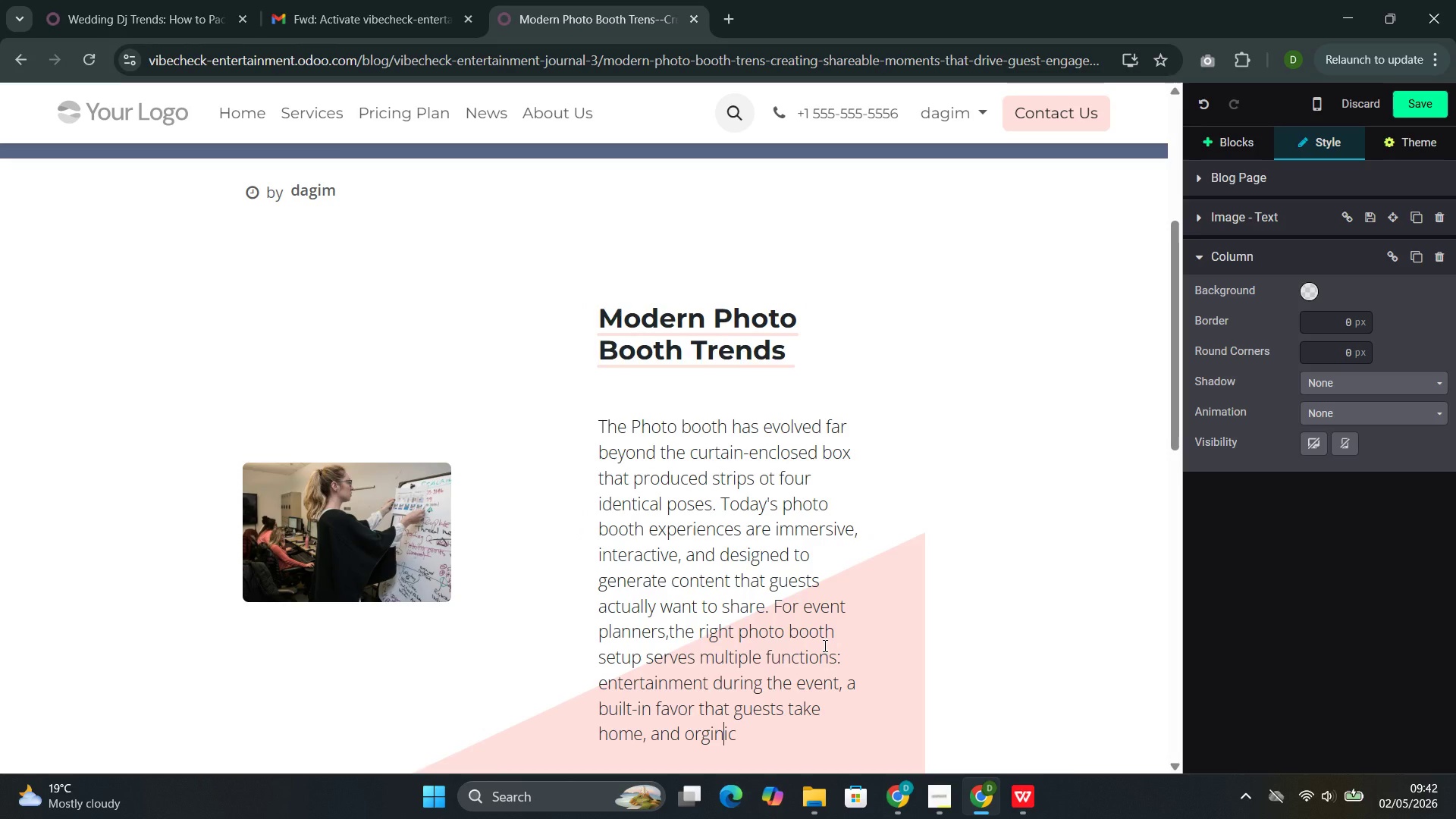 
key(ArrowLeft)
 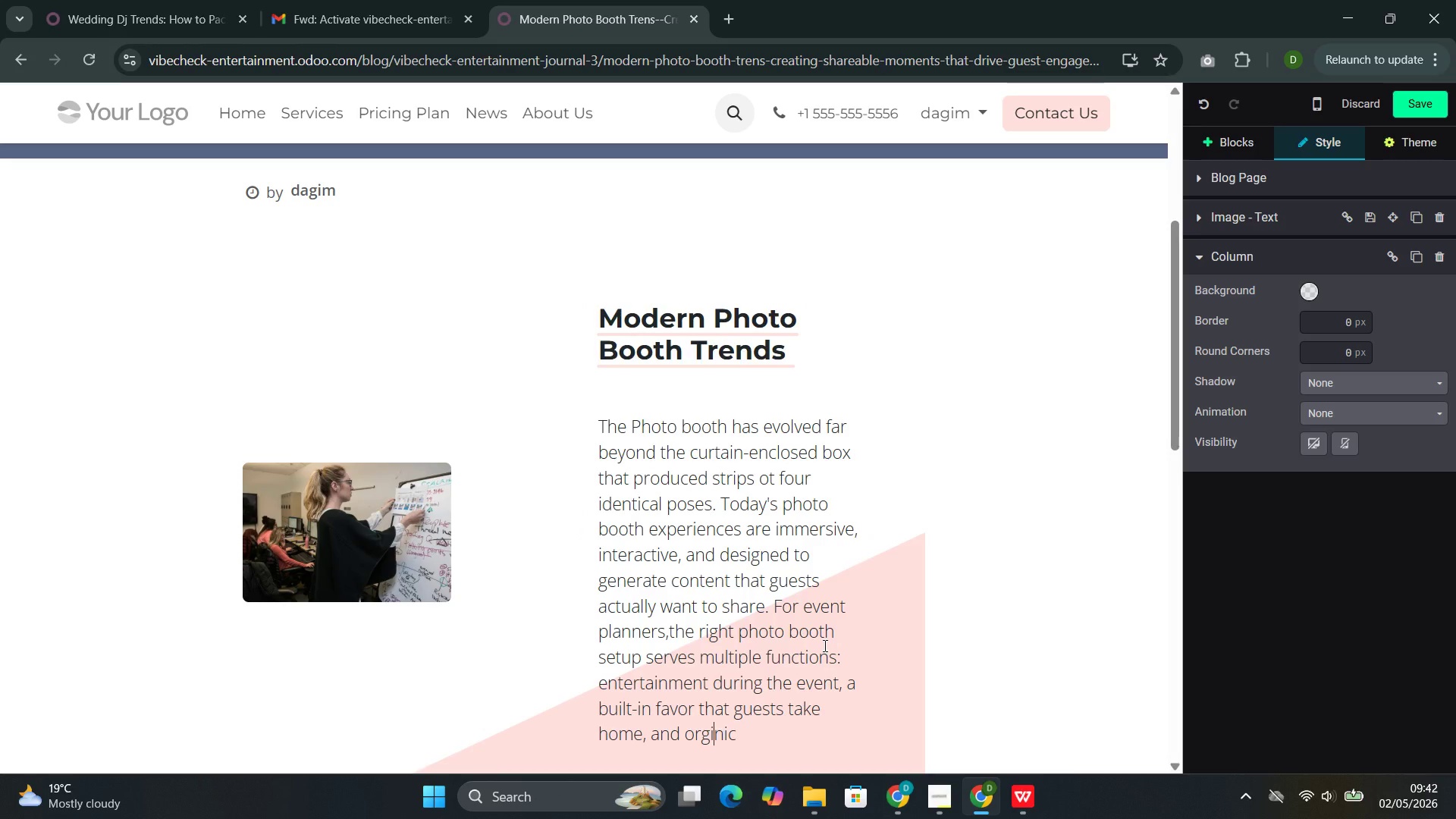 
key(ArrowLeft)
 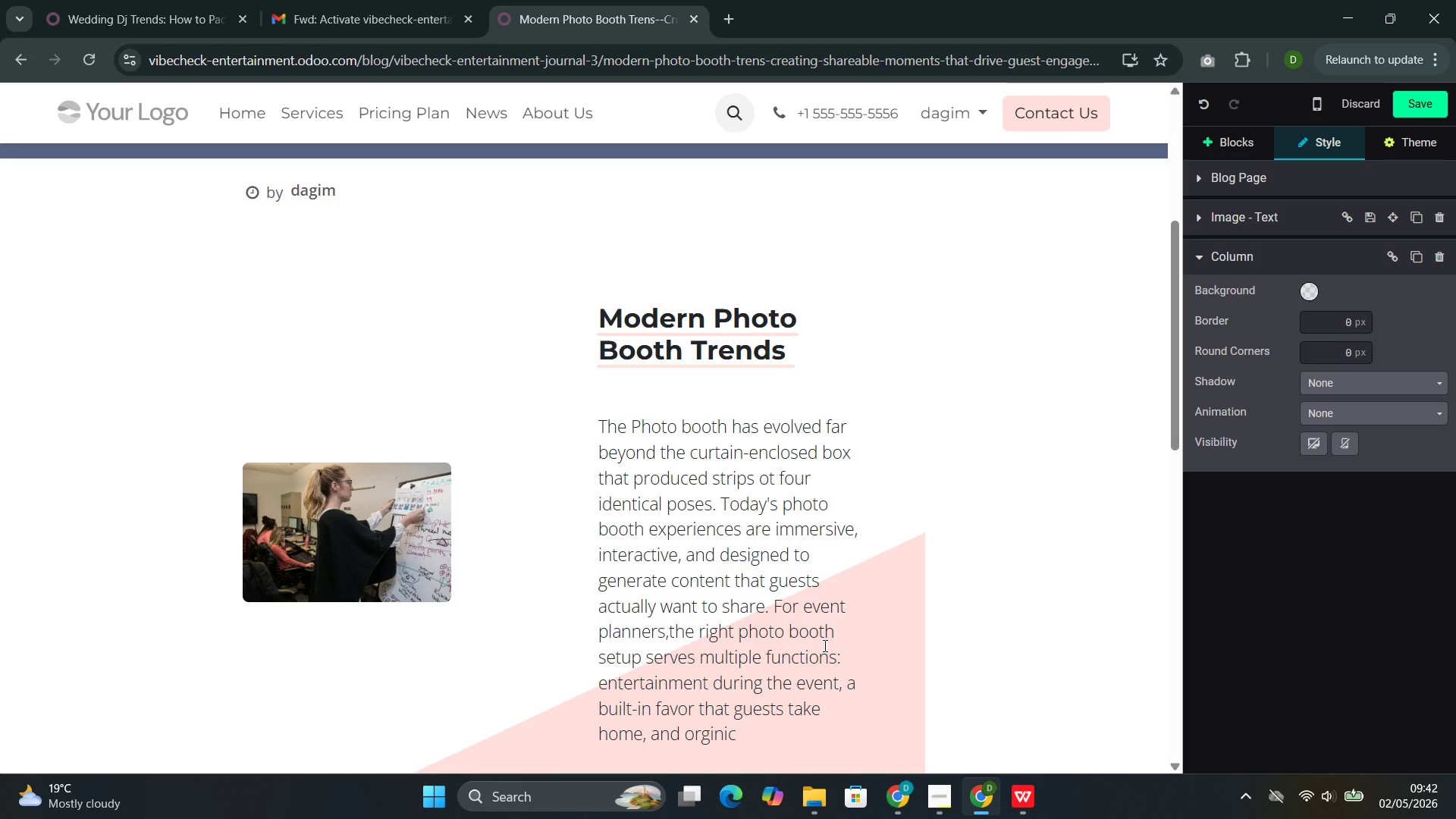 
key(Backspace)
 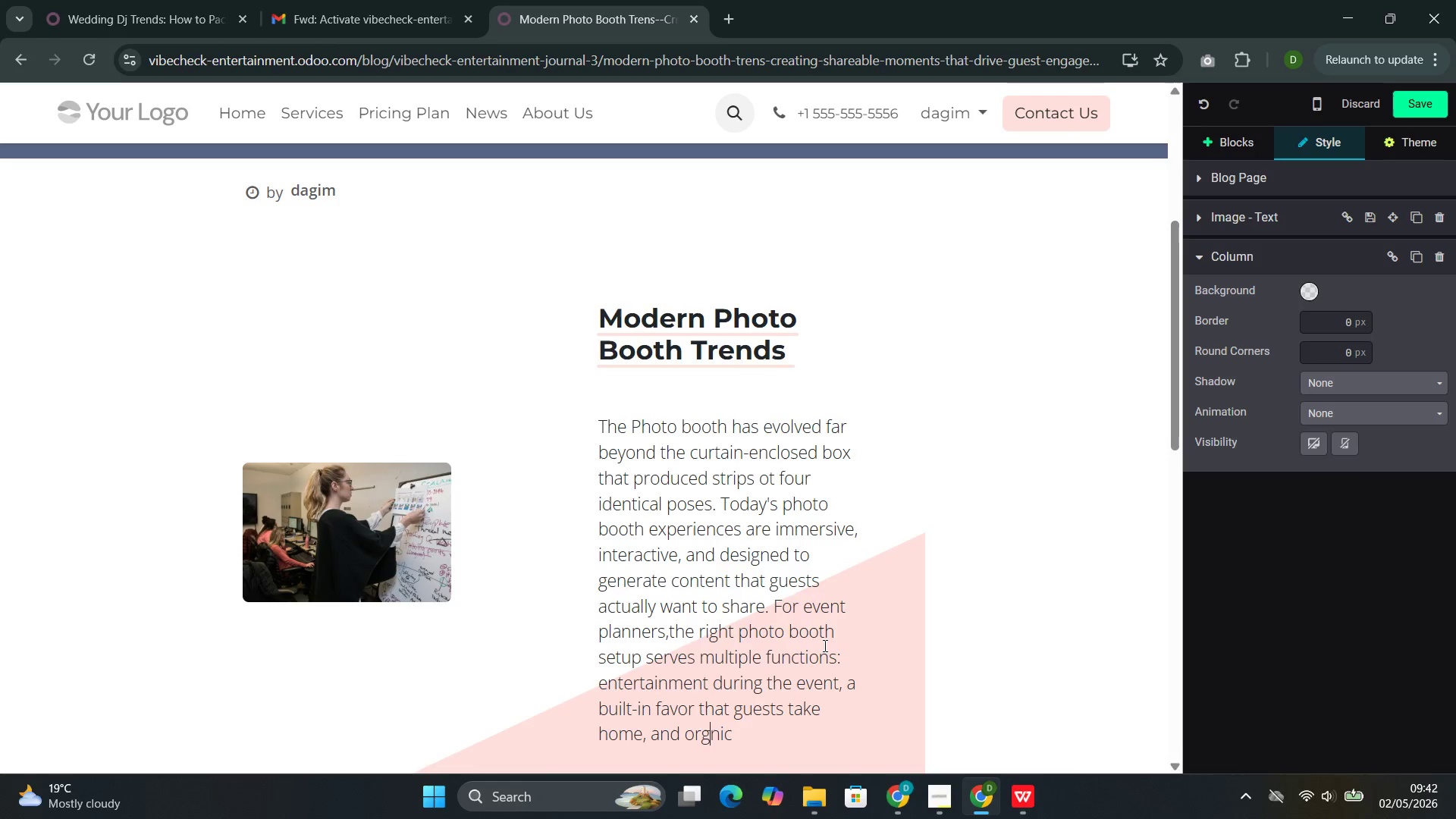 
key(Backspace)
 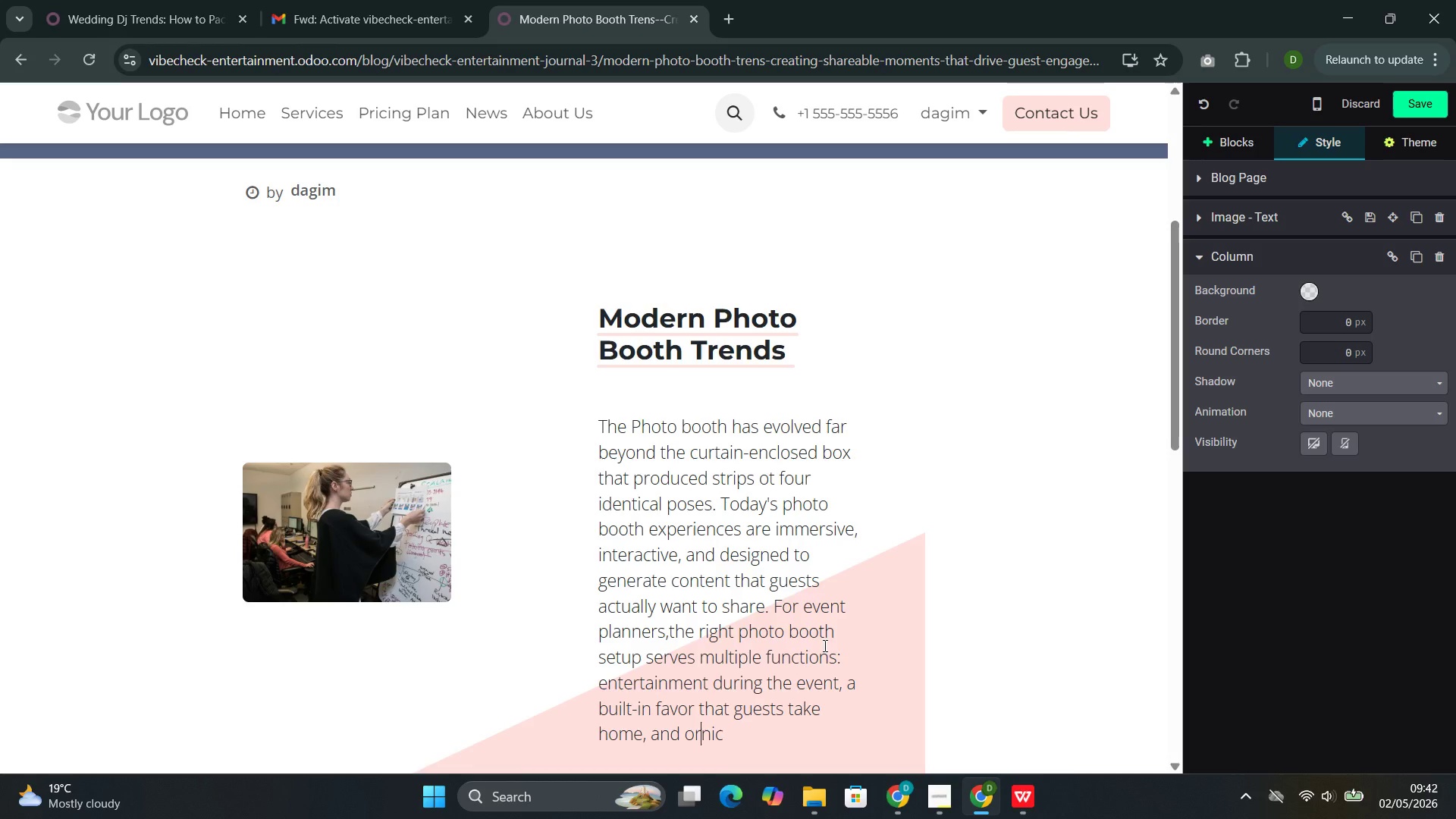 
type(ga)
 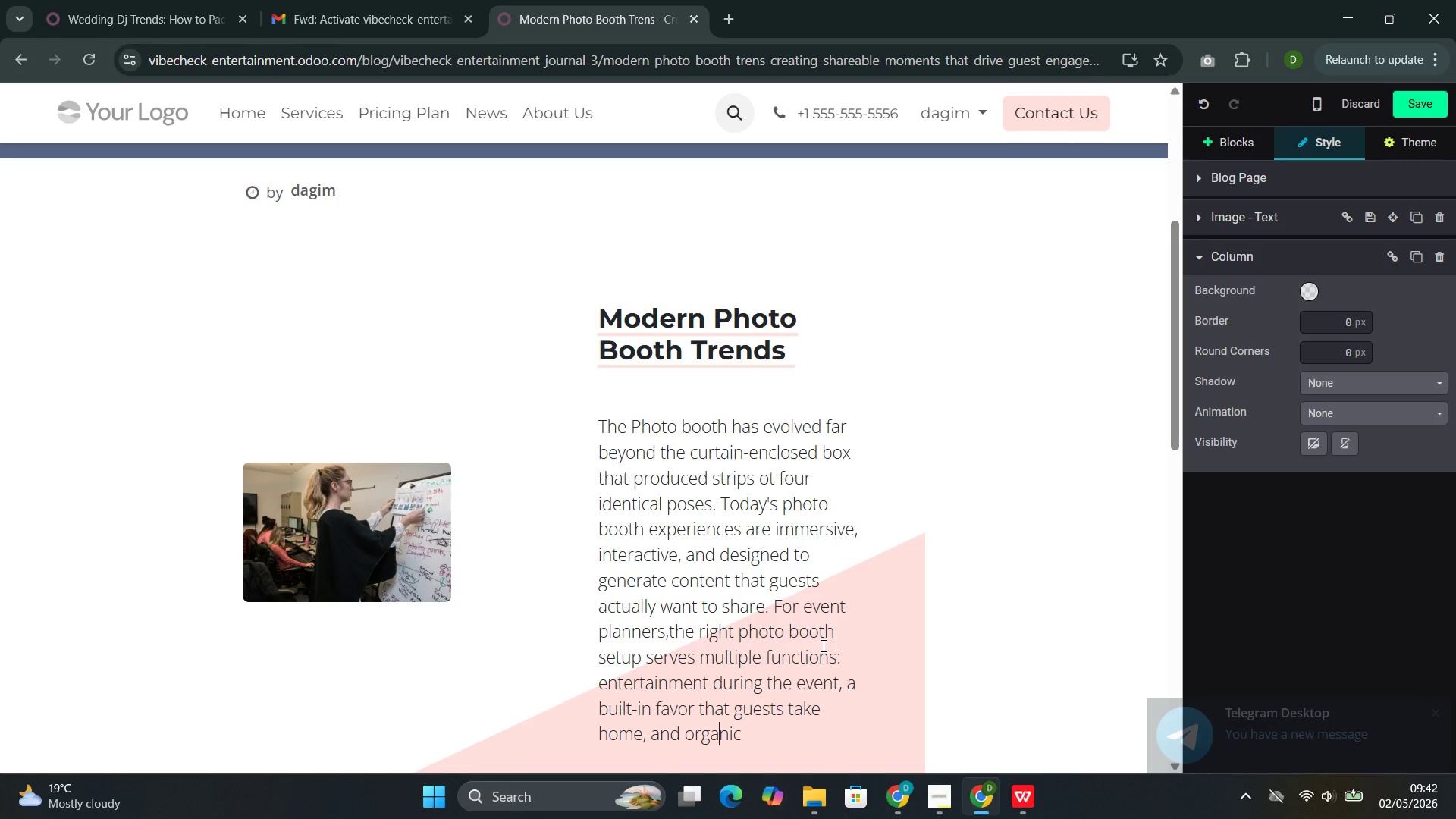 
key(ArrowRight)
 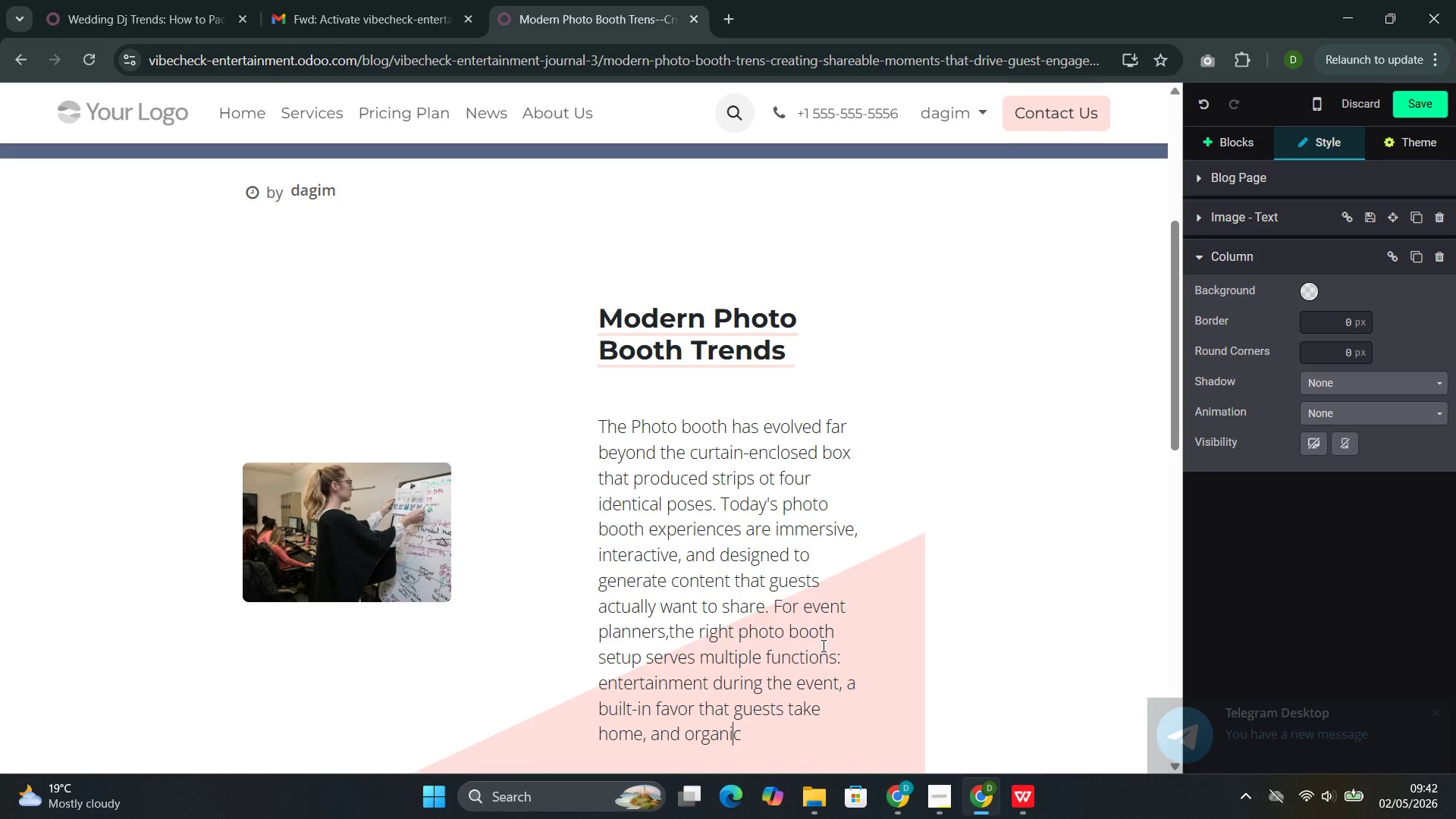 
key(ArrowRight)
 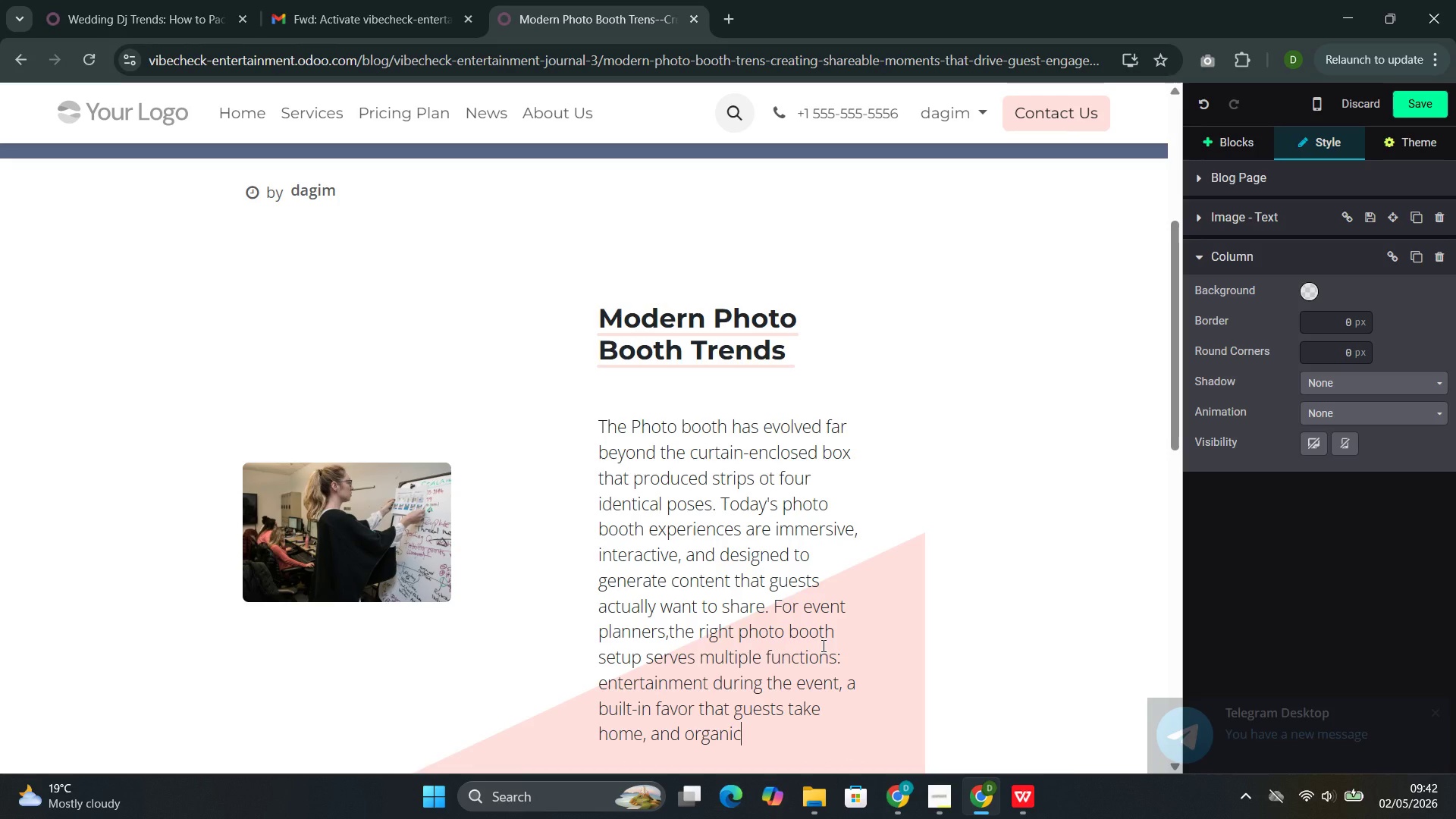 
key(ArrowRight)
 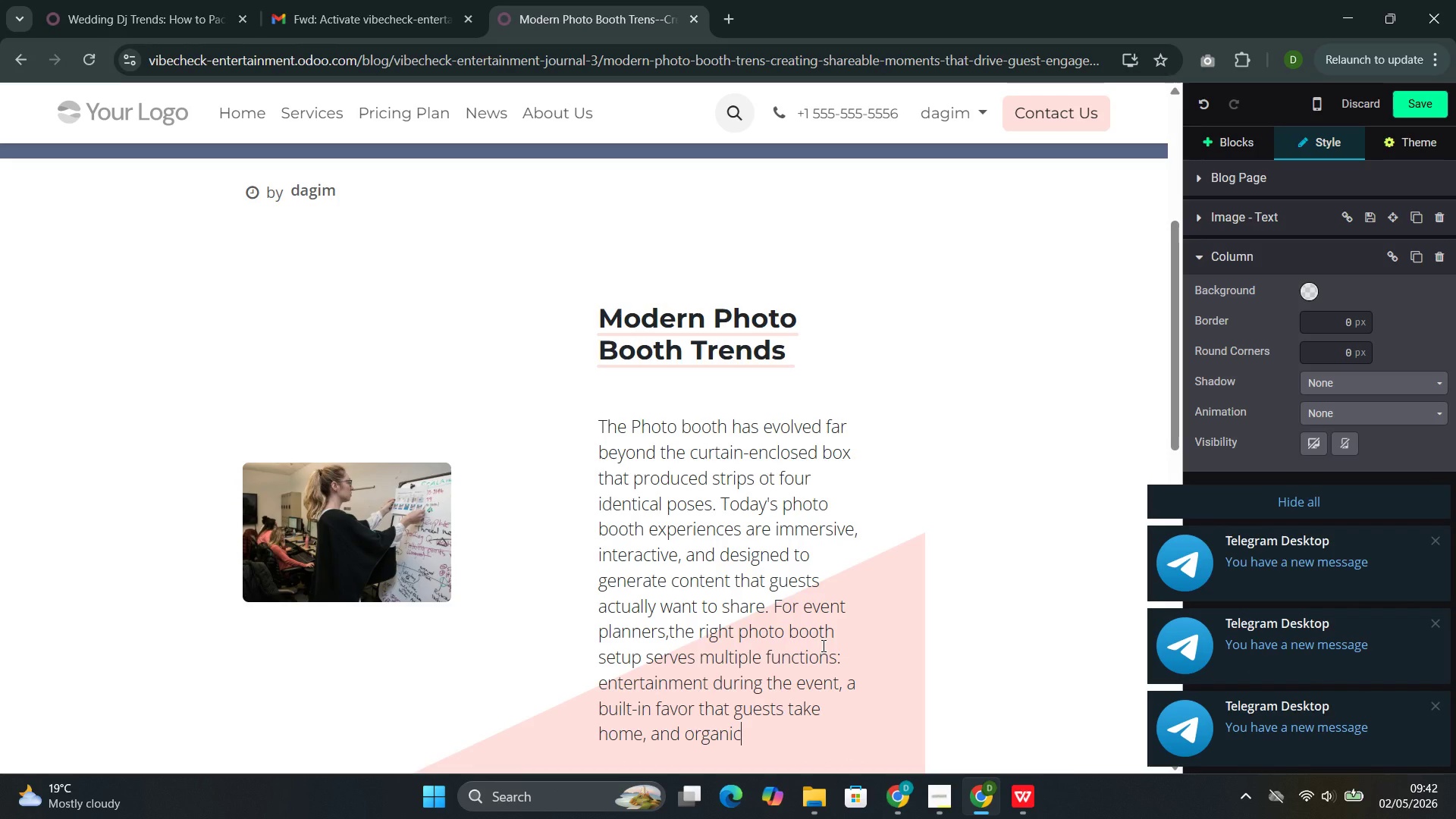 
type( social media promotion that extends )
 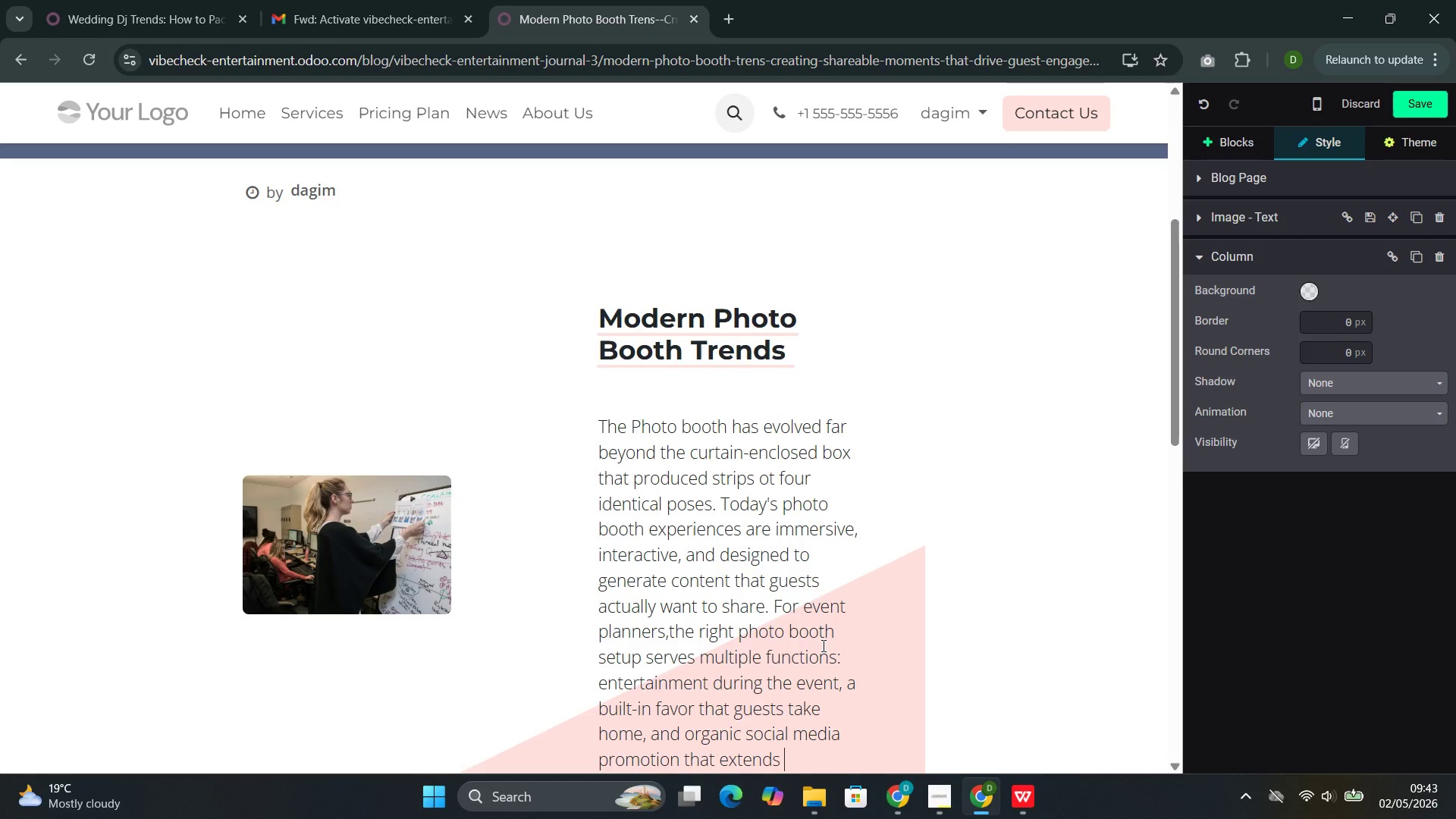 
wait(20.11)
 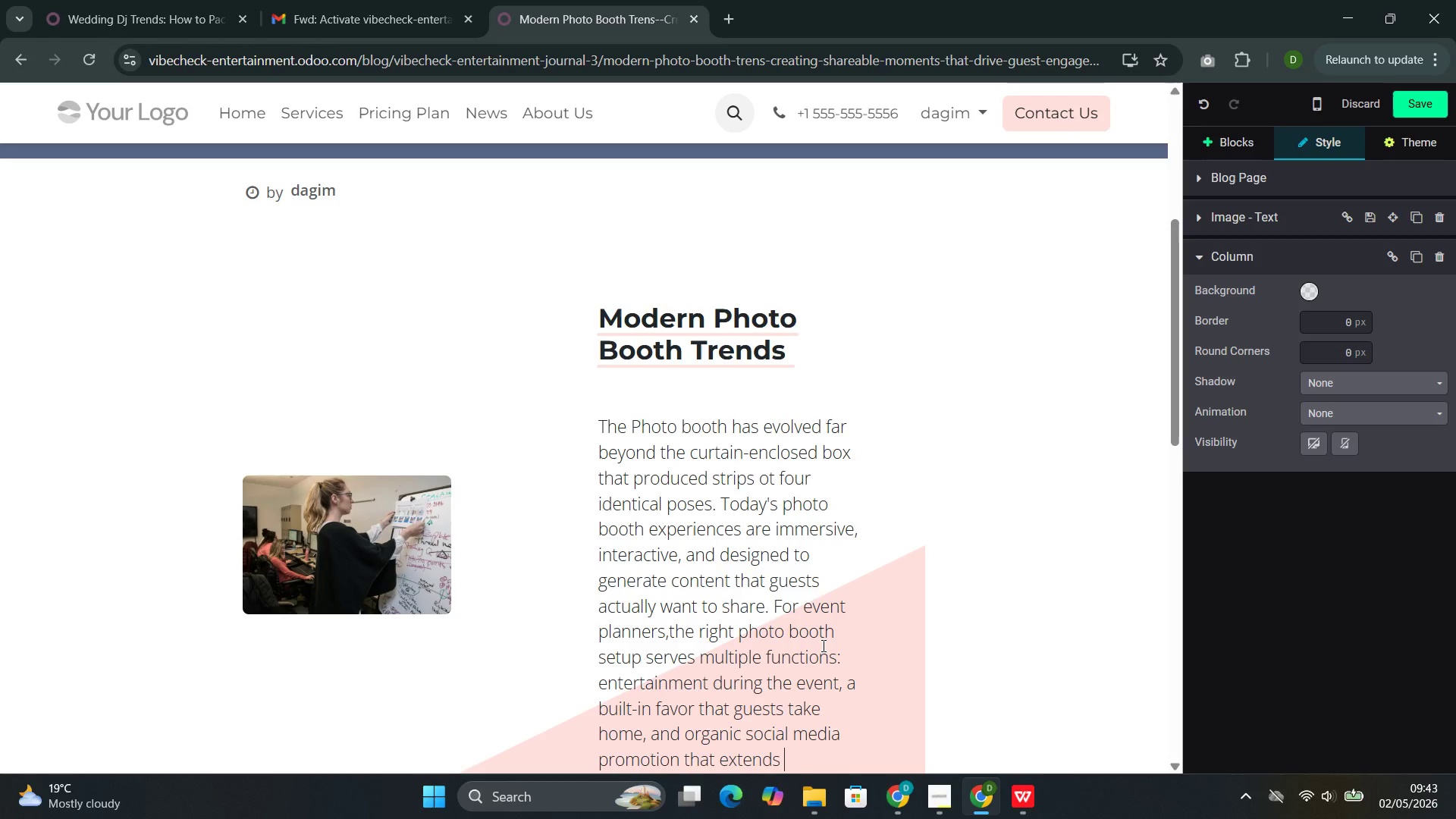 
type(the event's reach far beyou)
key(Backspace)
type(nd the eveue )
 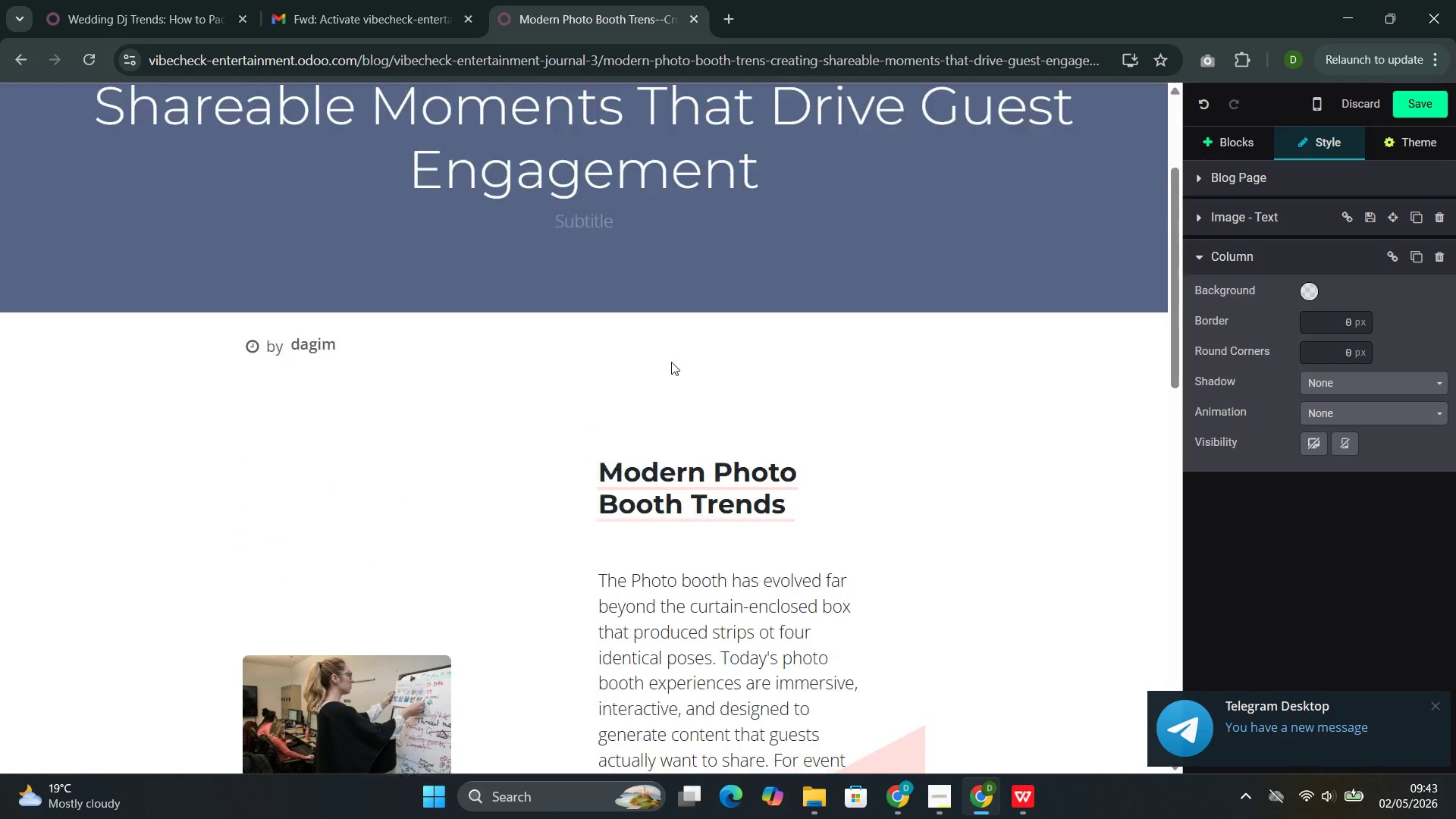 
left_click([527, 558])
 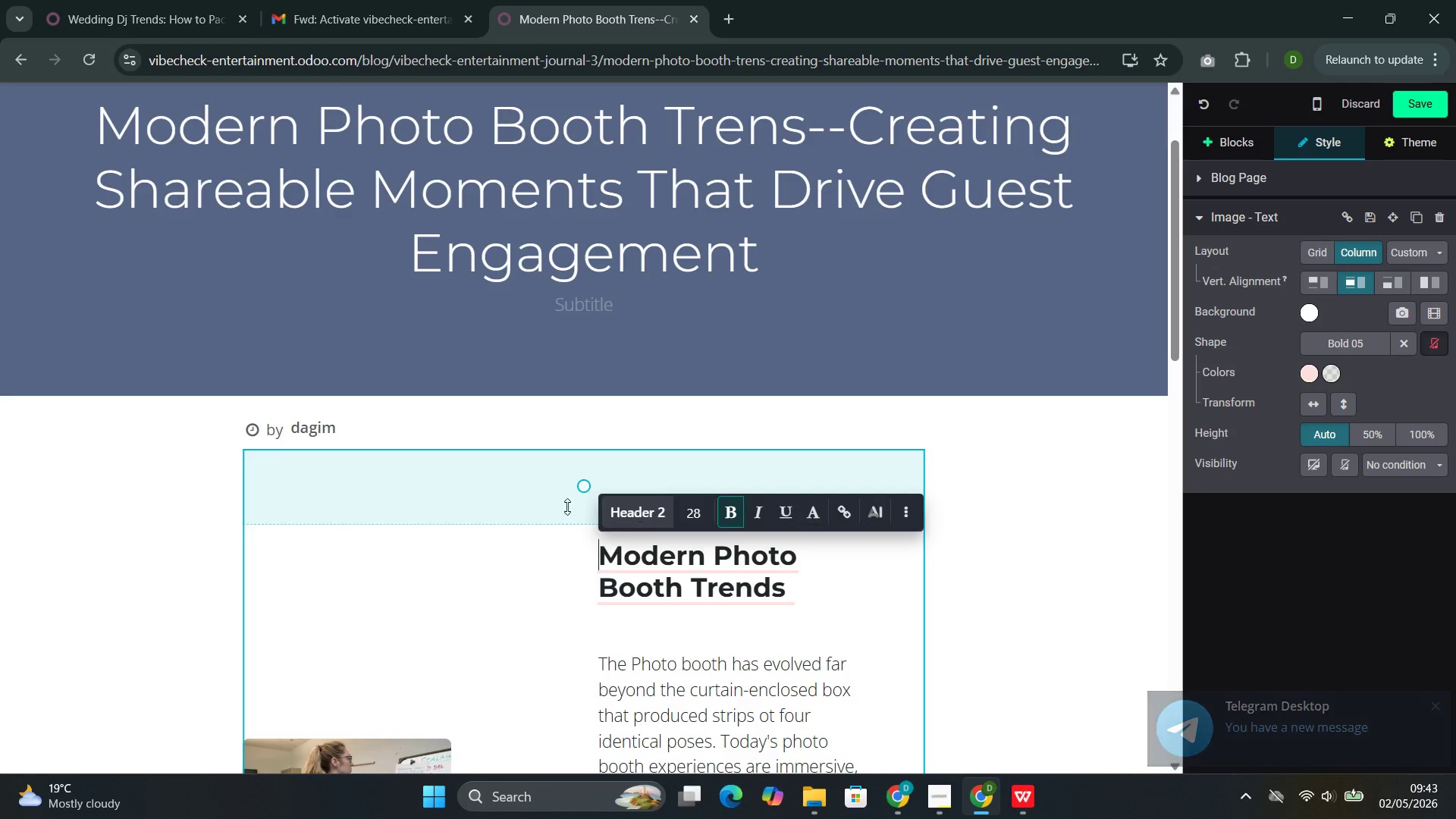 
left_click([532, 561])
 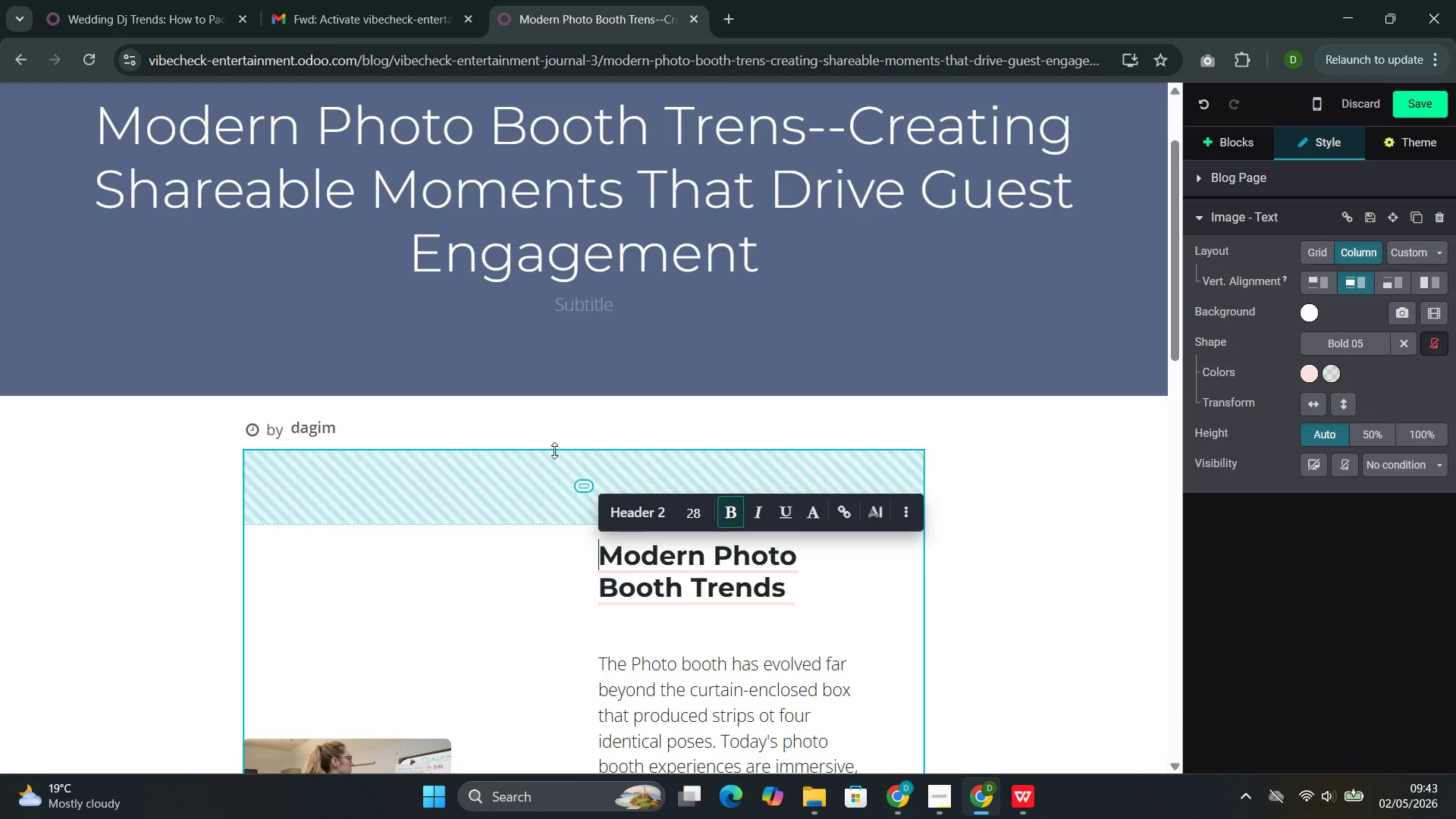 
left_click([552, 466])
 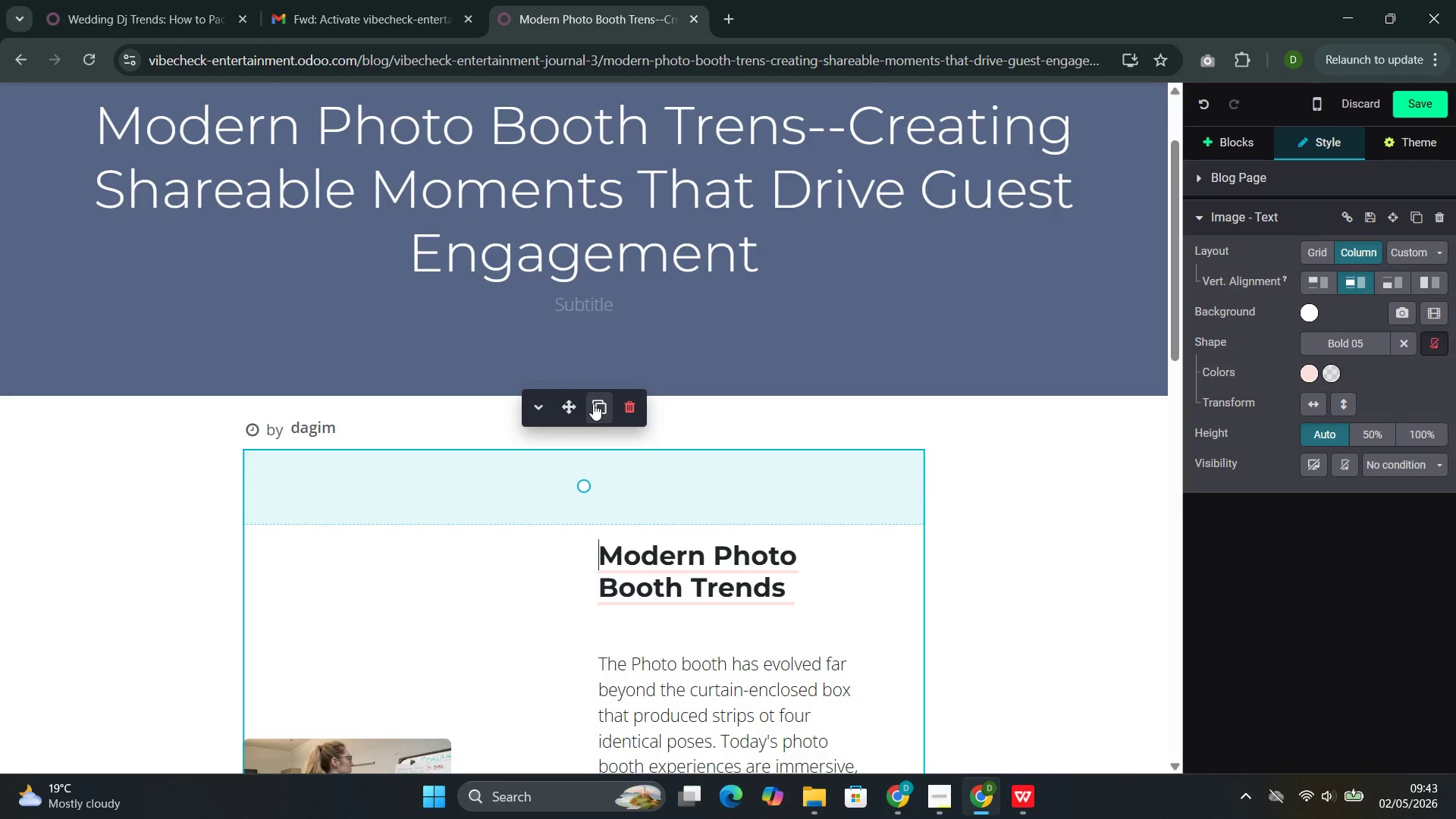 
left_click([597, 410])
 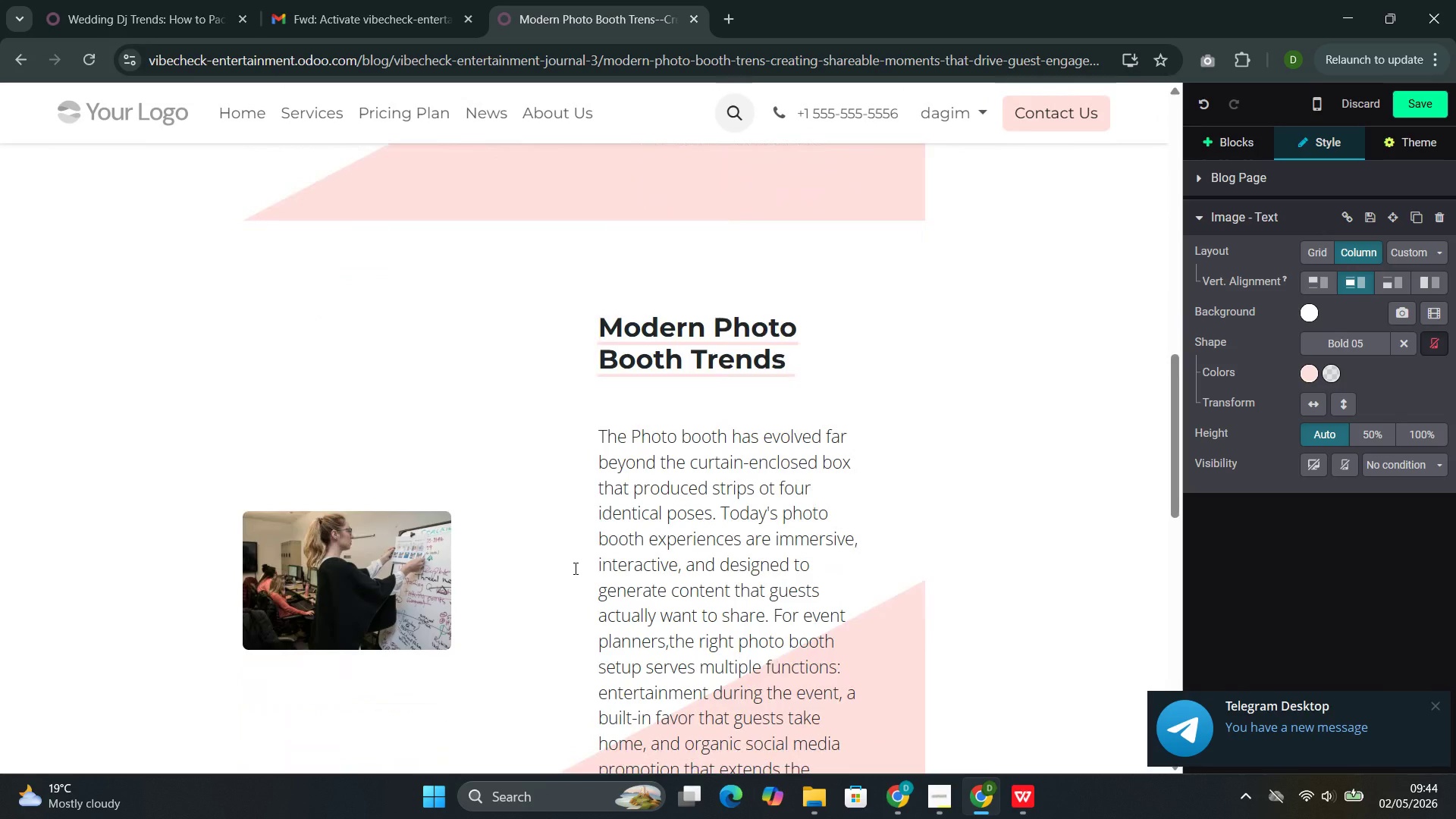 
left_click([548, 539])
 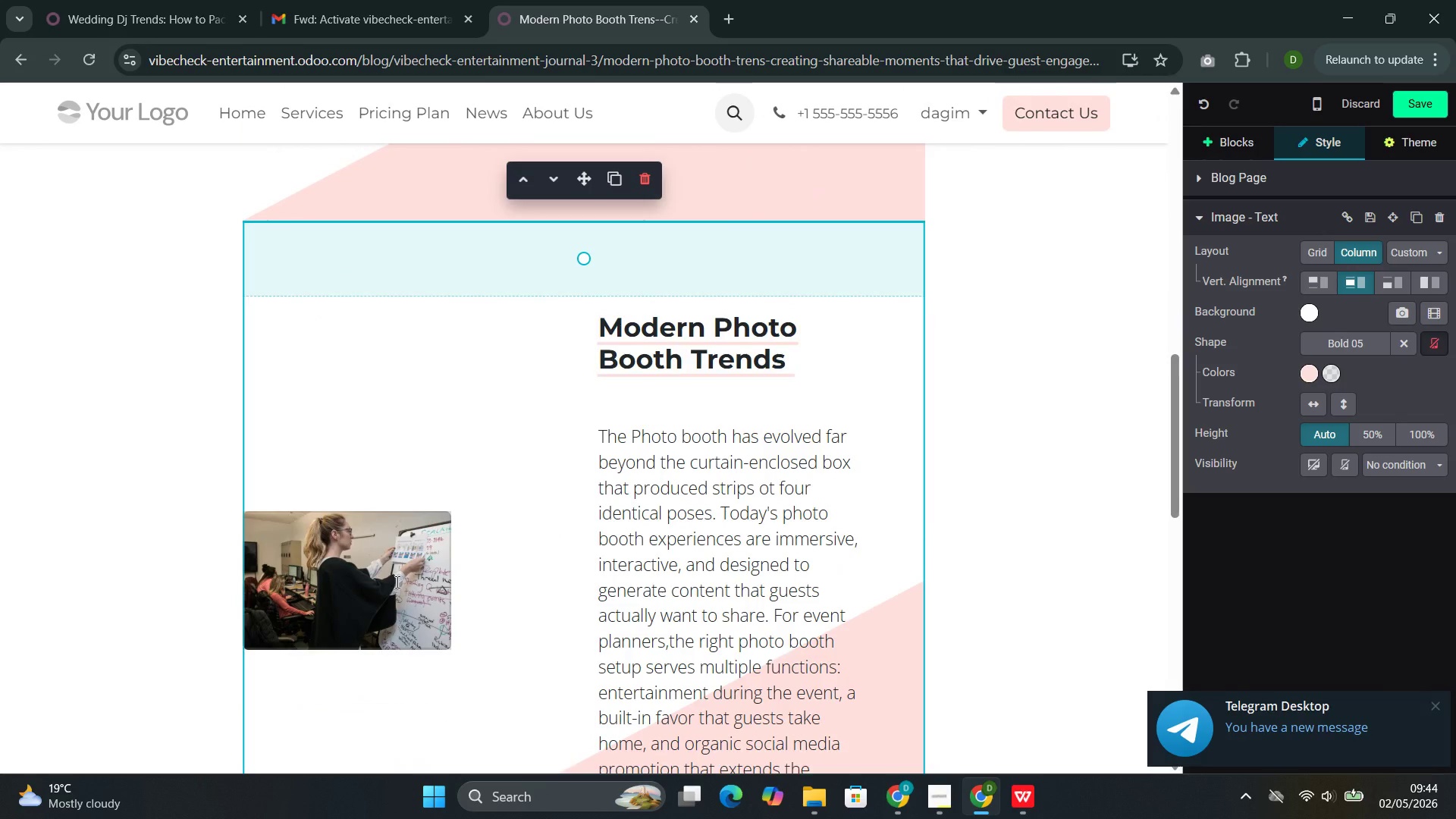 
left_click([396, 582])
 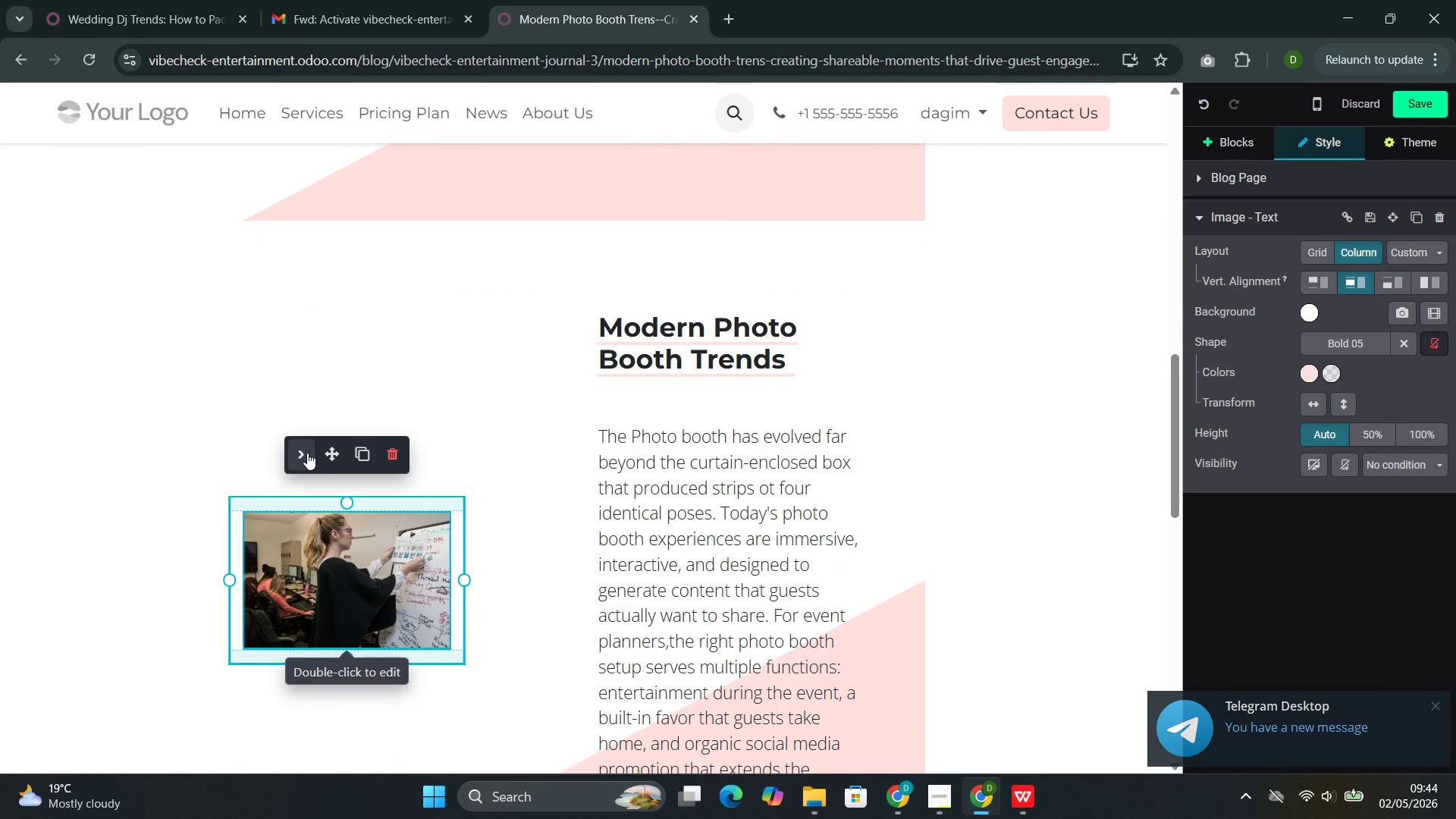 
left_click([301, 455])
 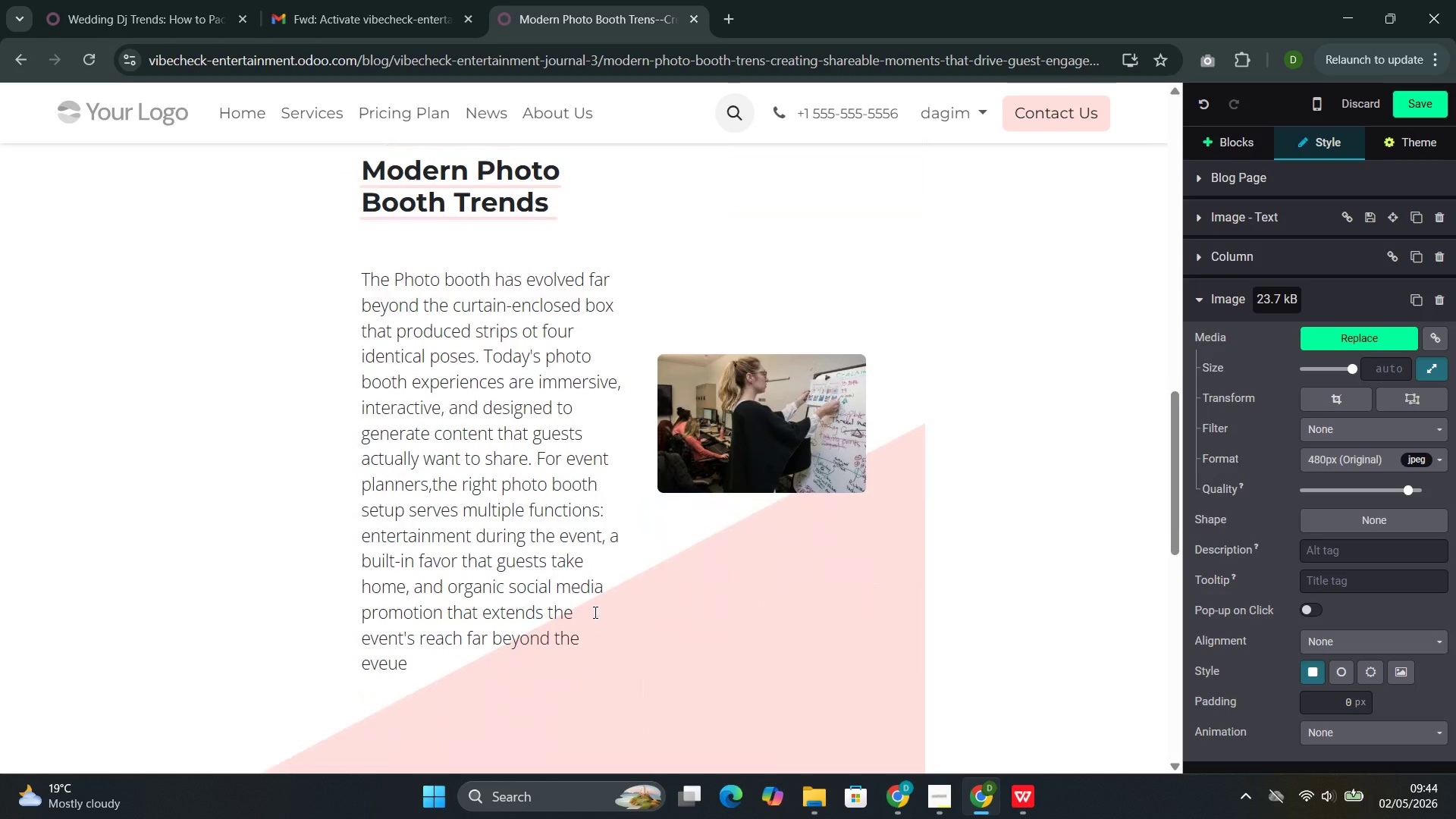 
wait(5.16)
 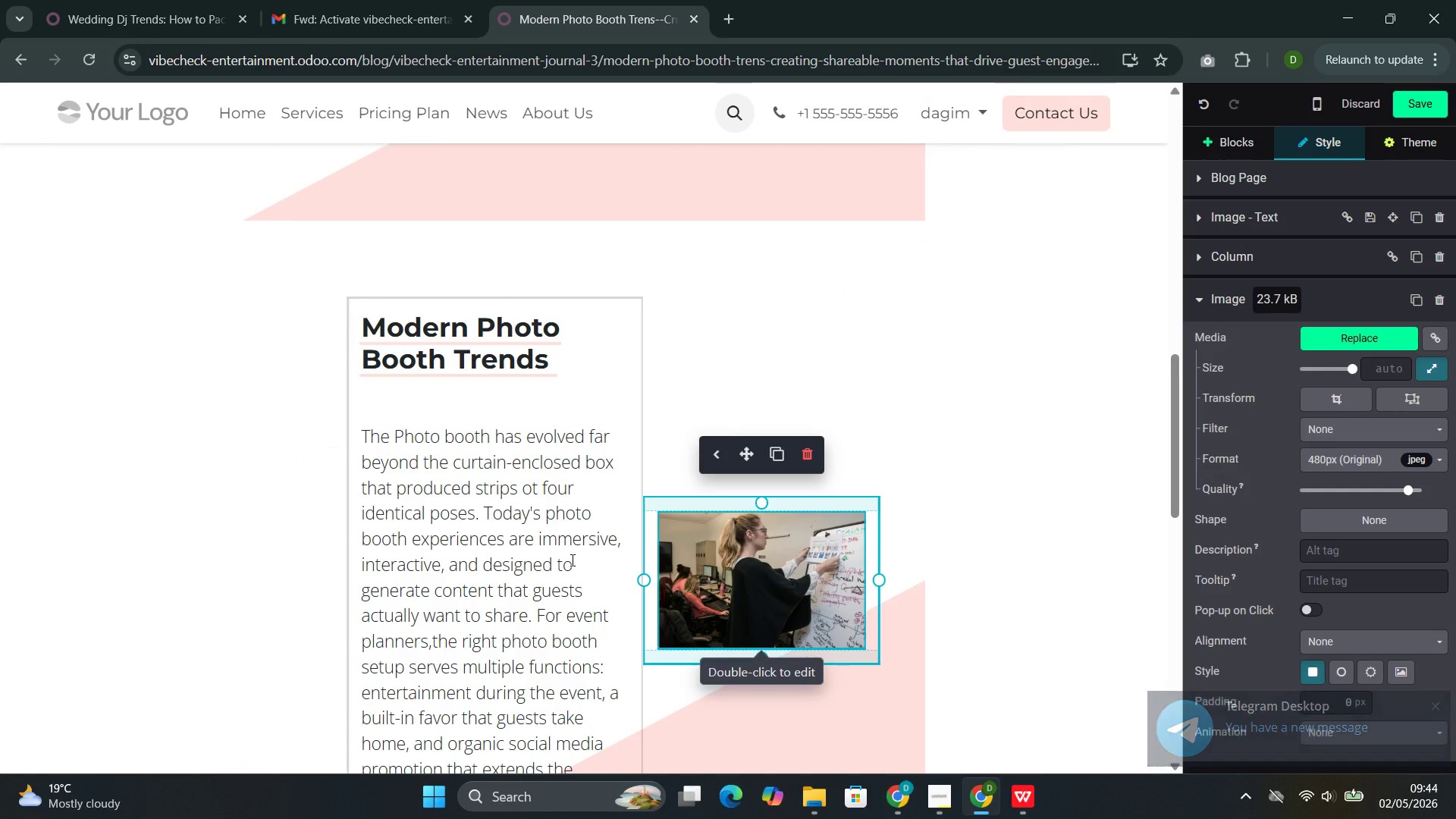 
left_click([430, 615])
 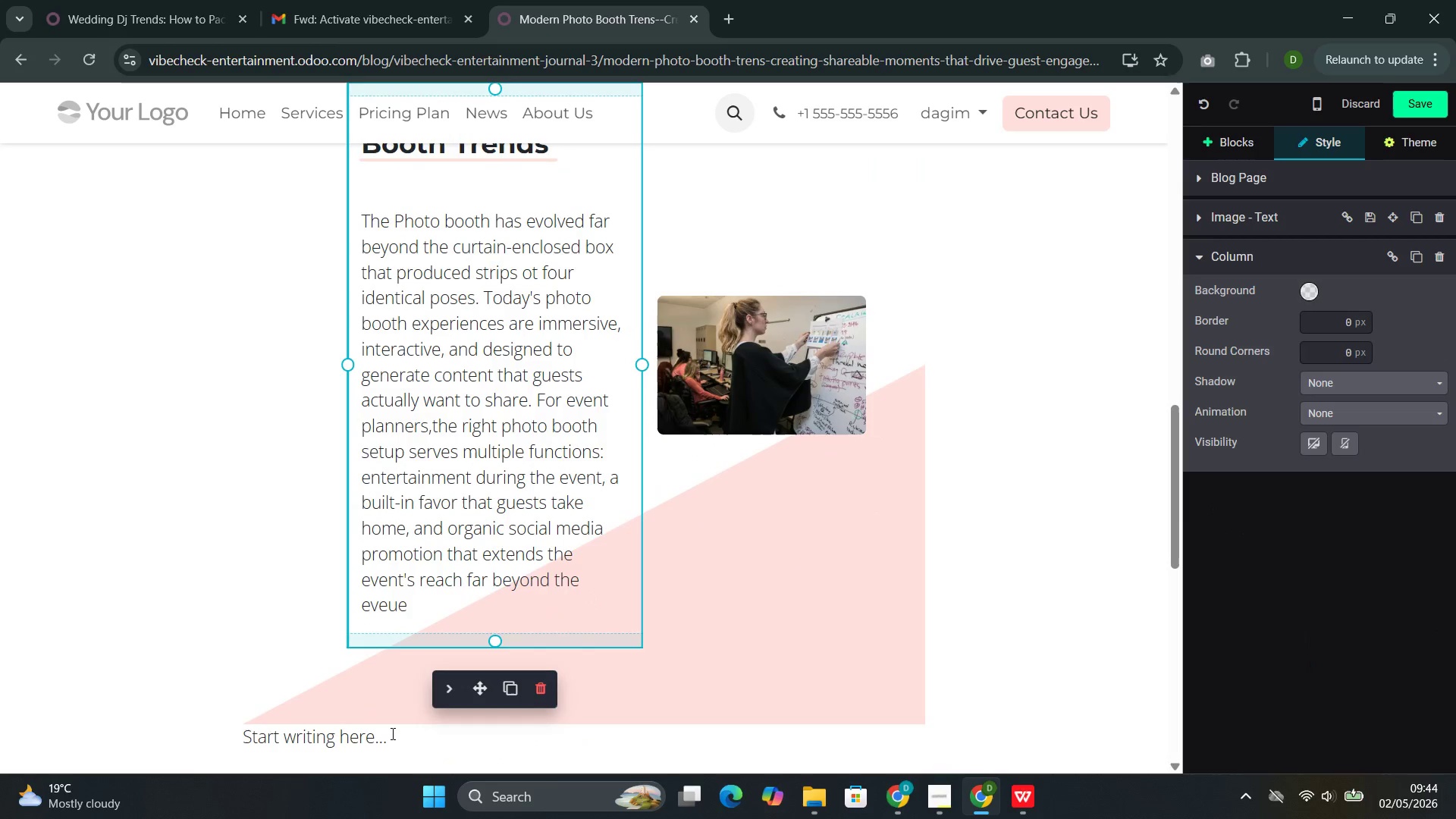 
left_click_drag(start_coordinate=[396, 739], to_coordinate=[260, 741])
 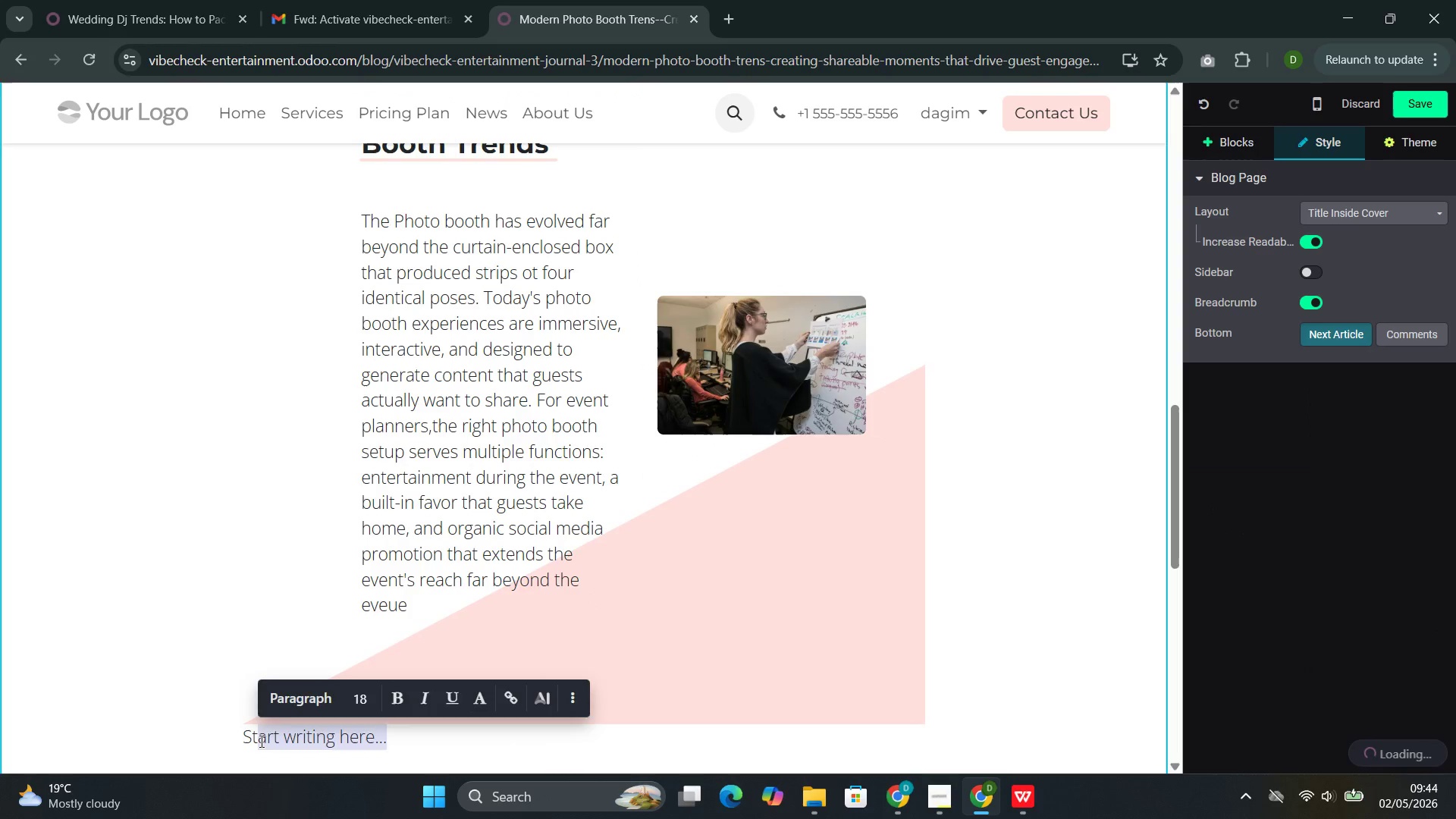 
key(Backspace)
 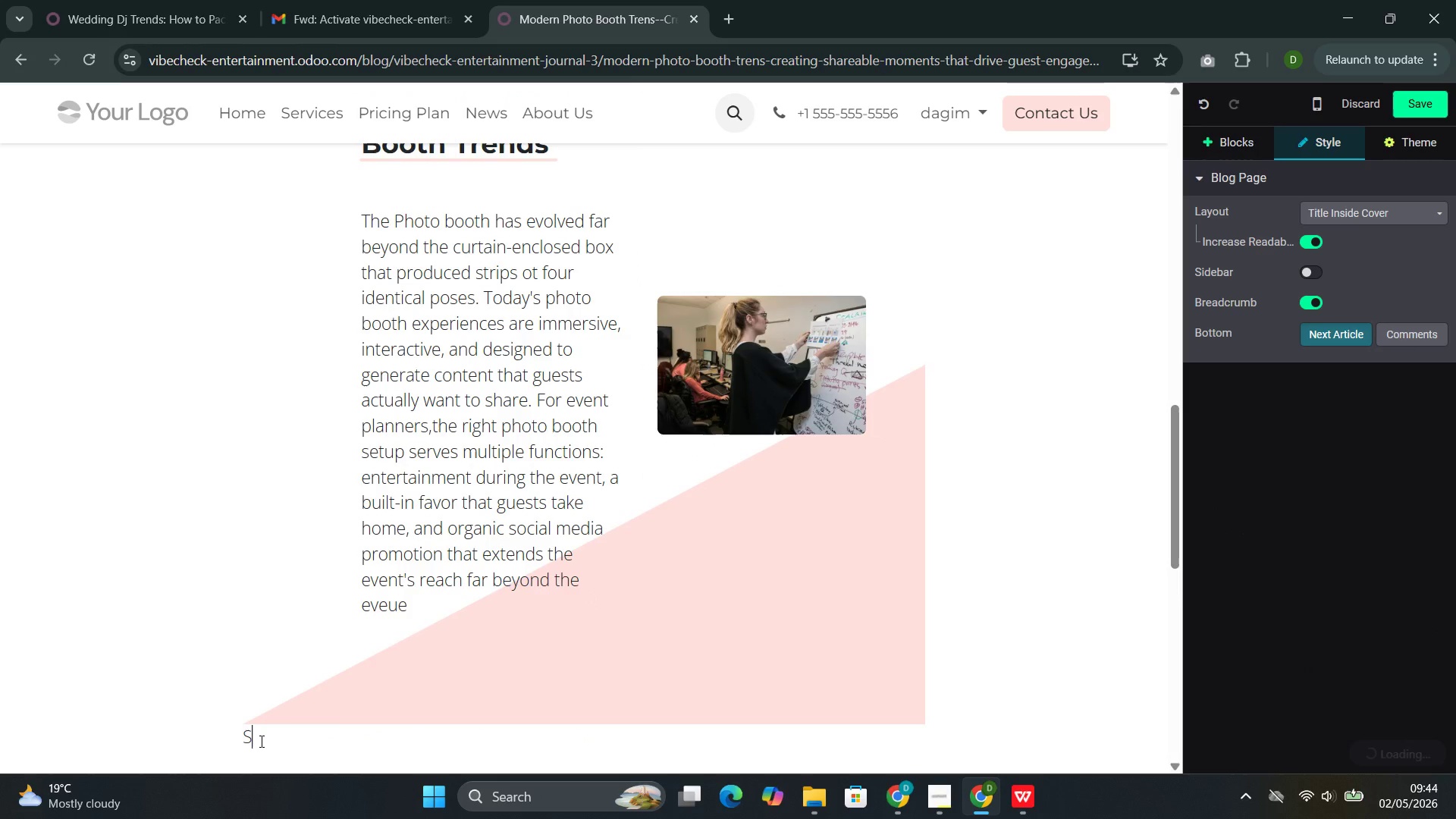 
key(Backspace)
 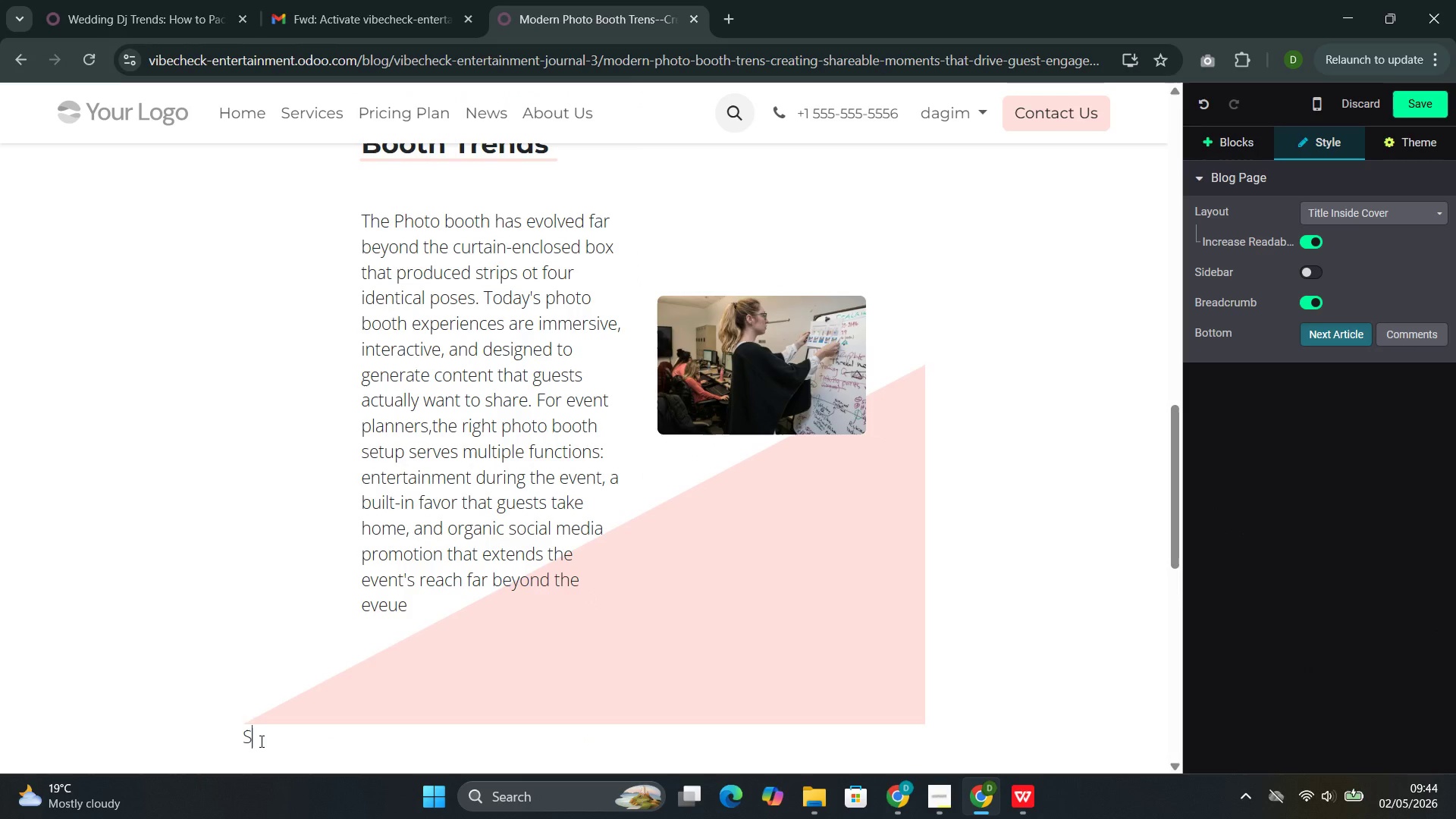 
key(Backspace)
 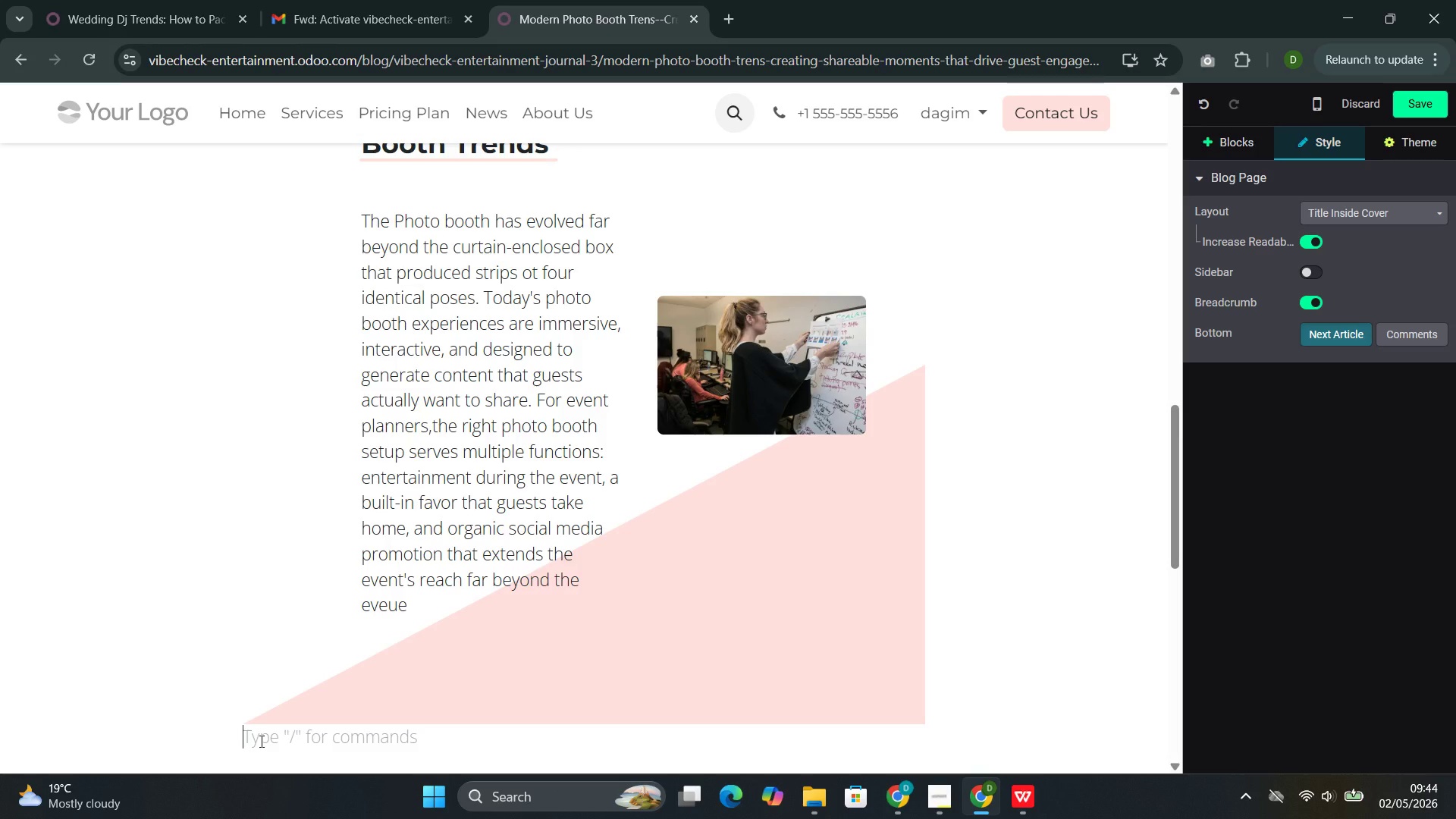 
wait(14.52)
 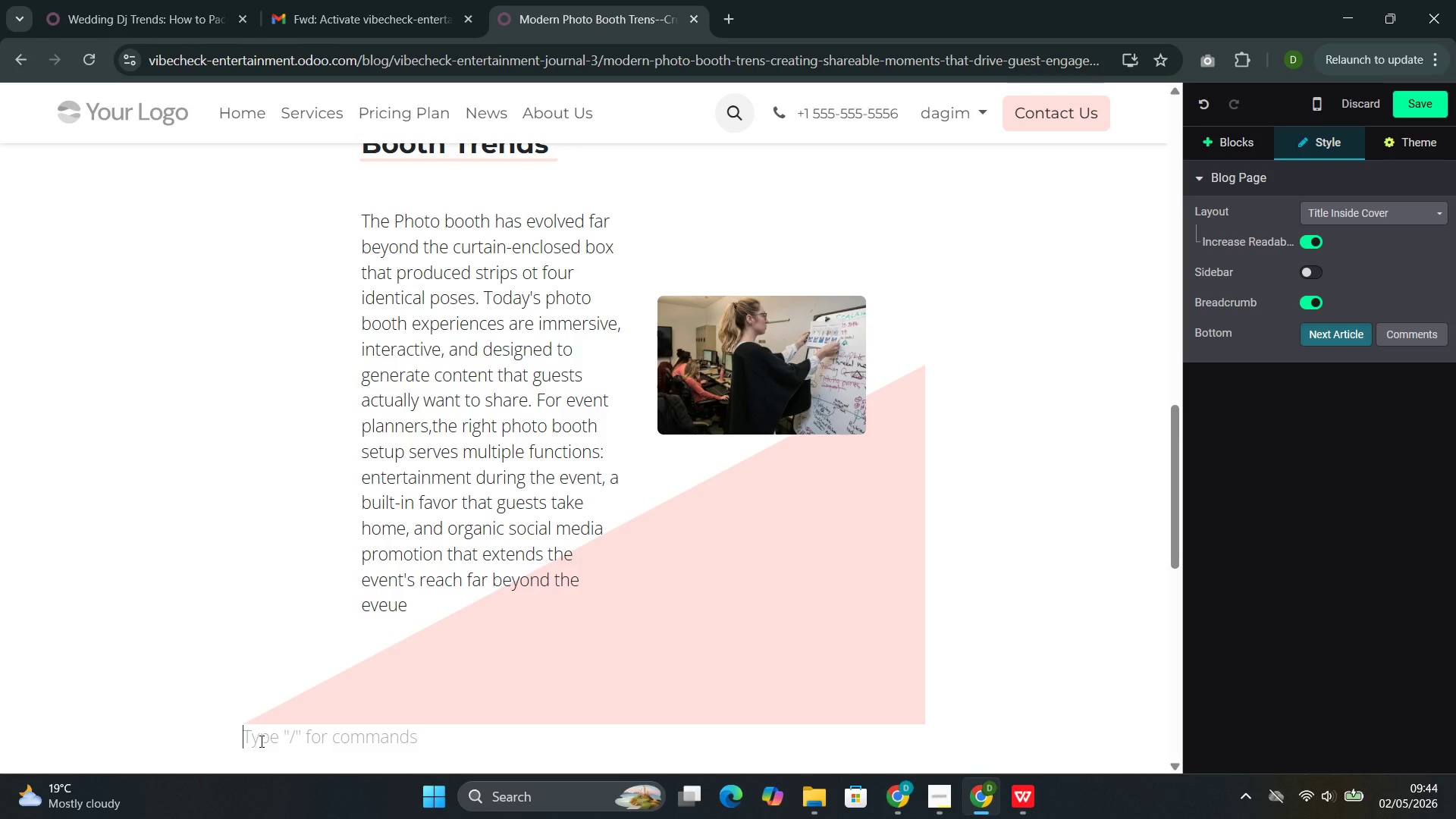 
left_click_drag(start_coordinate=[384, 424], to_coordinate=[360, 372])
 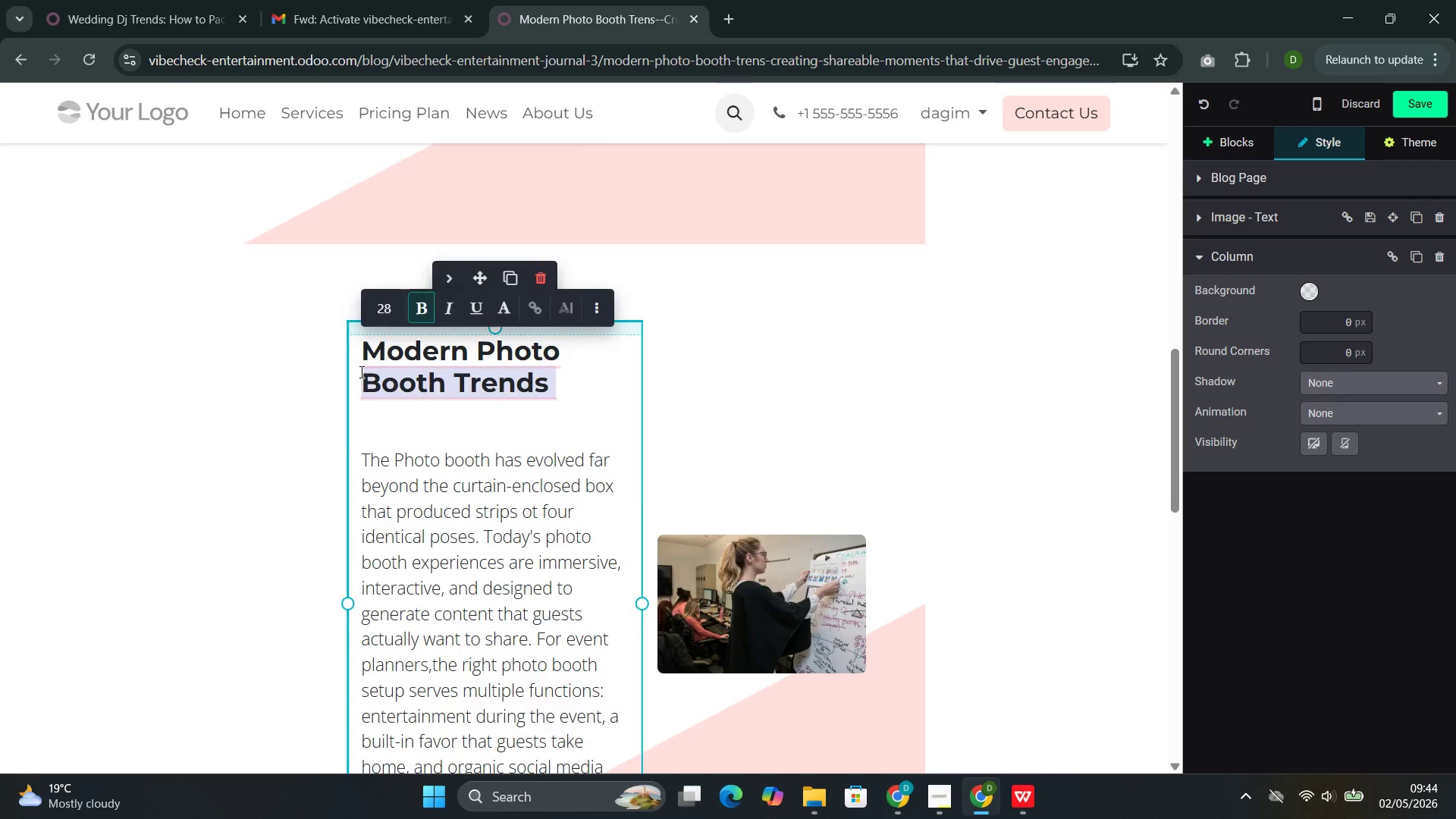 
key(Backspace)
 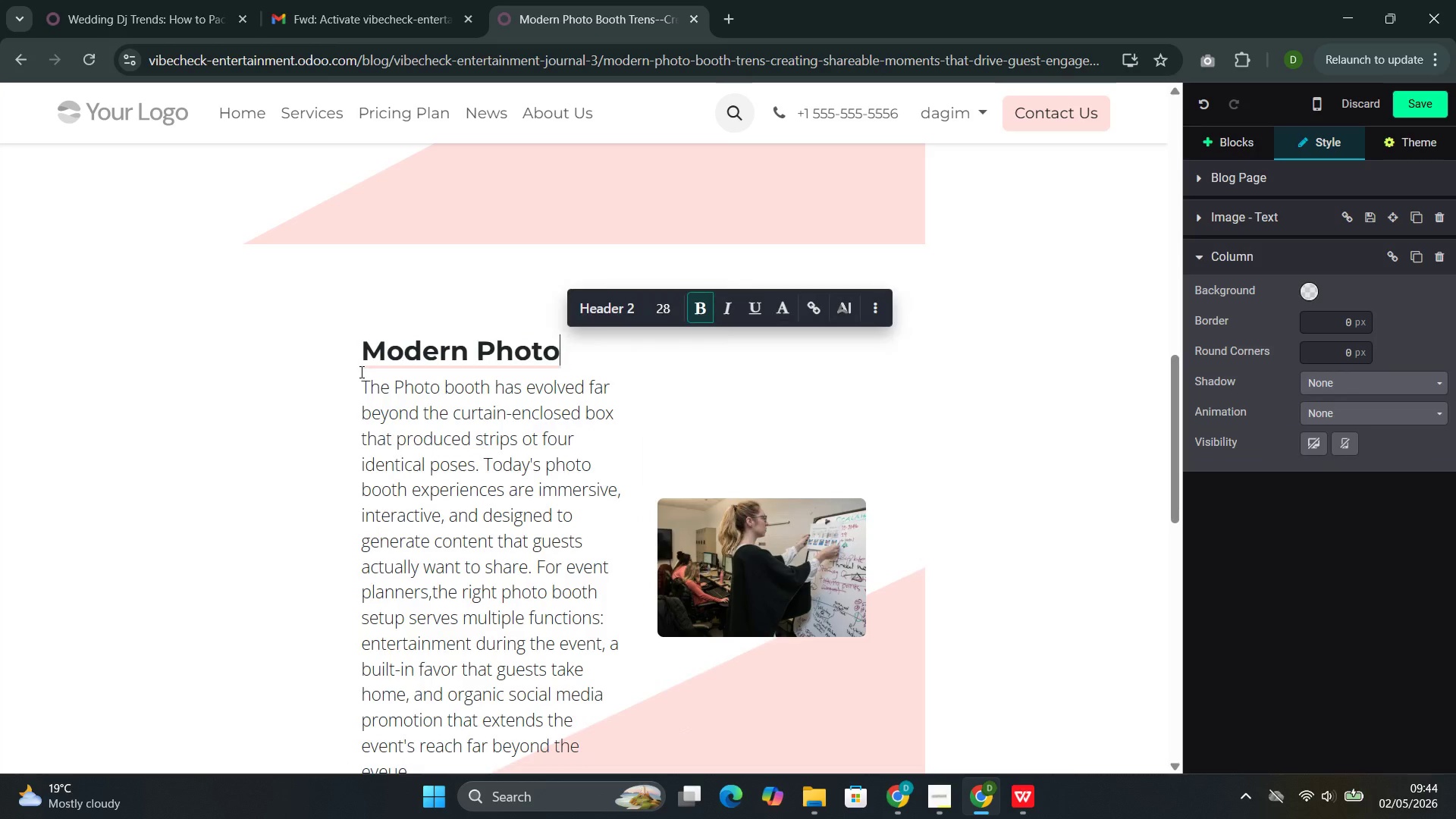 
key(Backspace)
 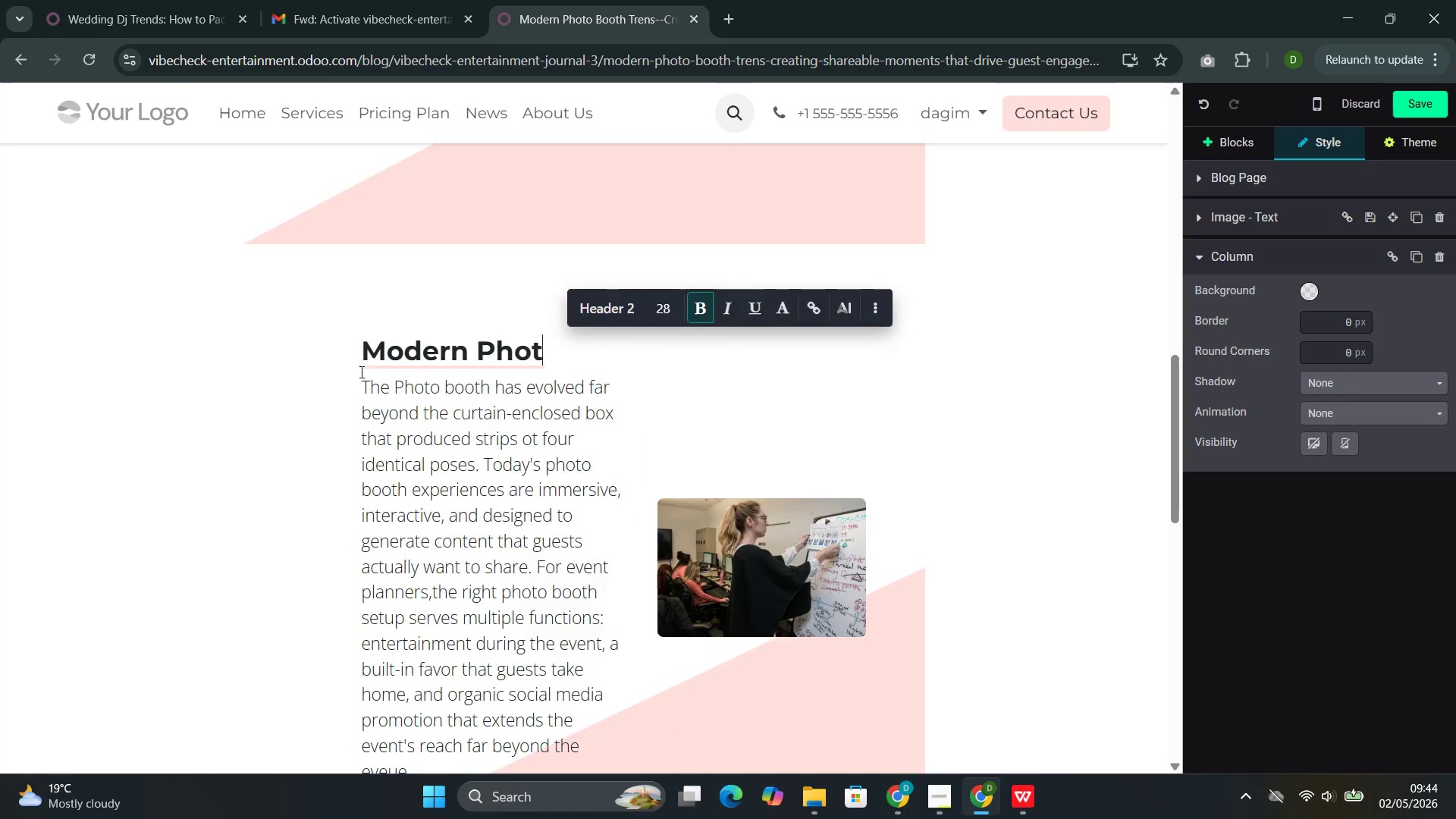 
hold_key(key=Backspace, duration=0.77)
 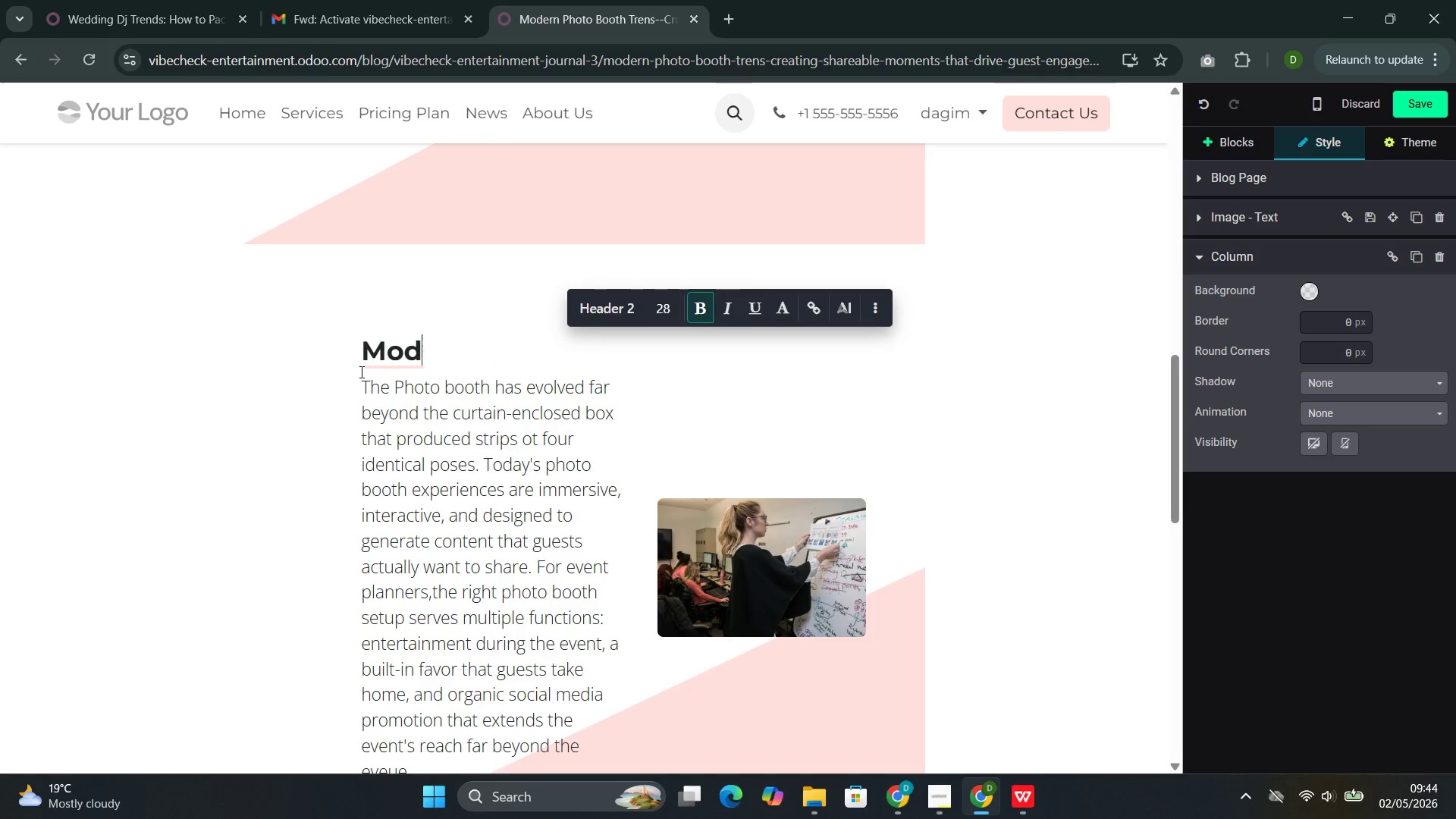 
key(Backspace)
 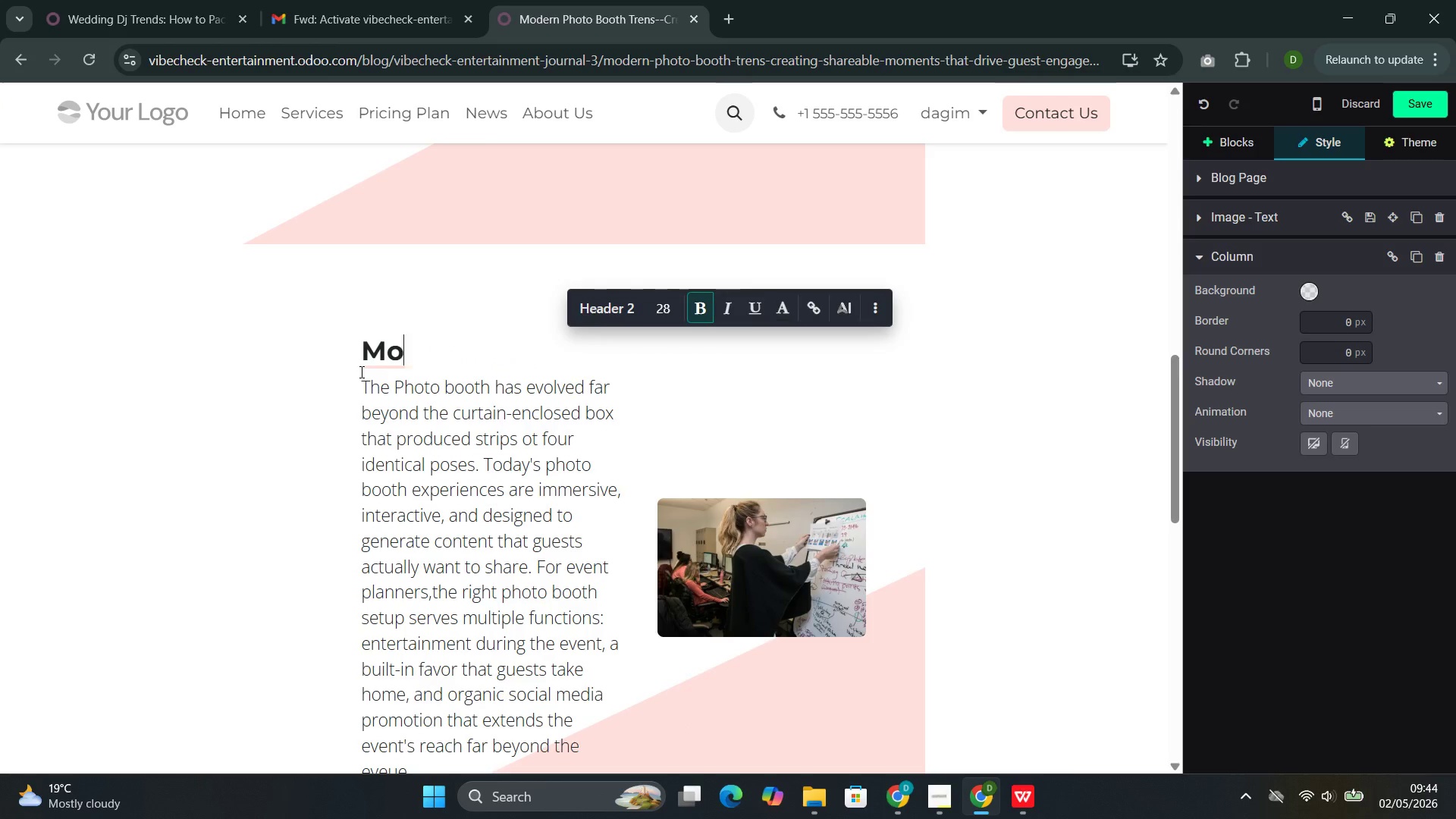 
key(Backspace)
 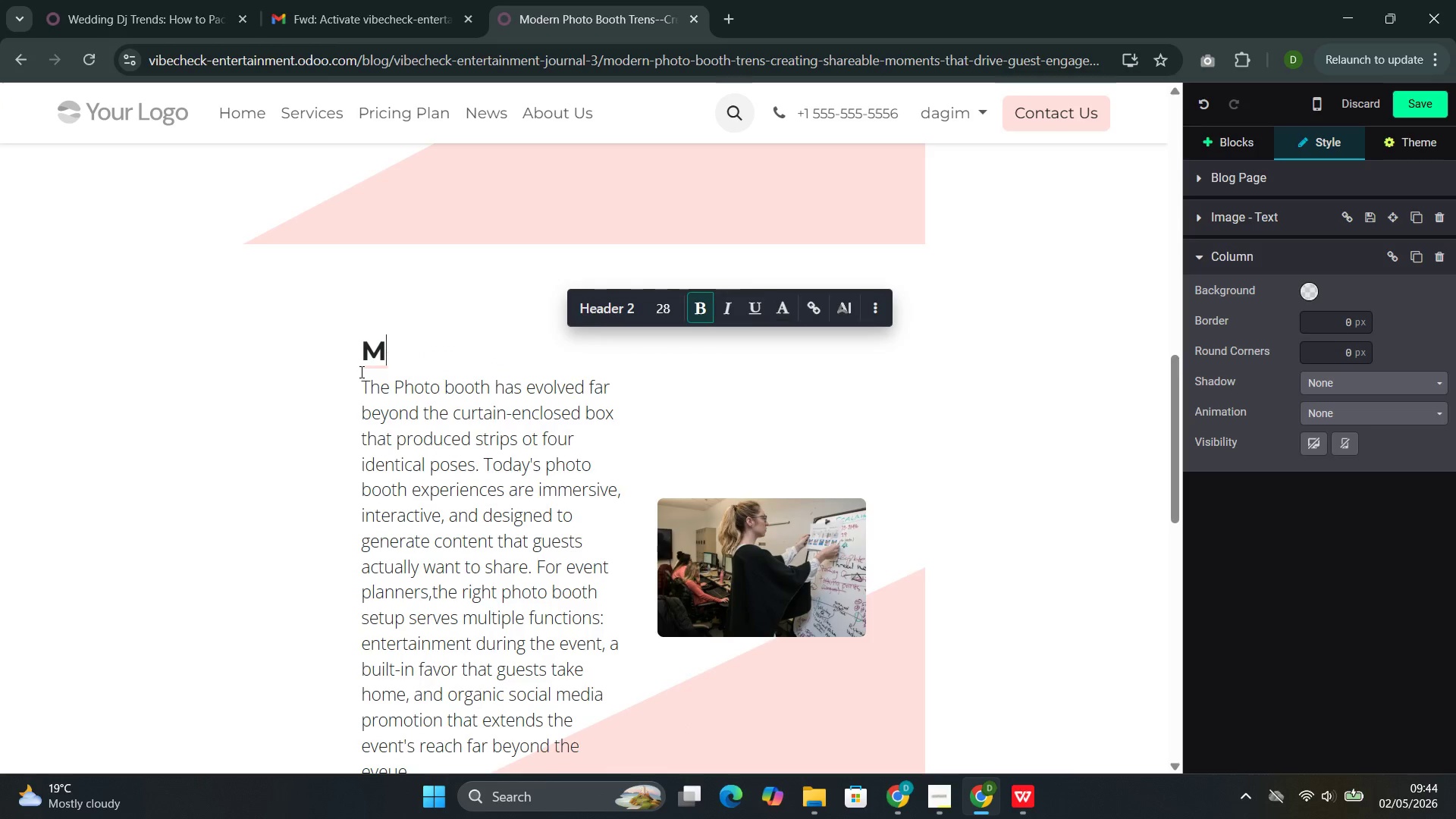 
key(Backspace)
 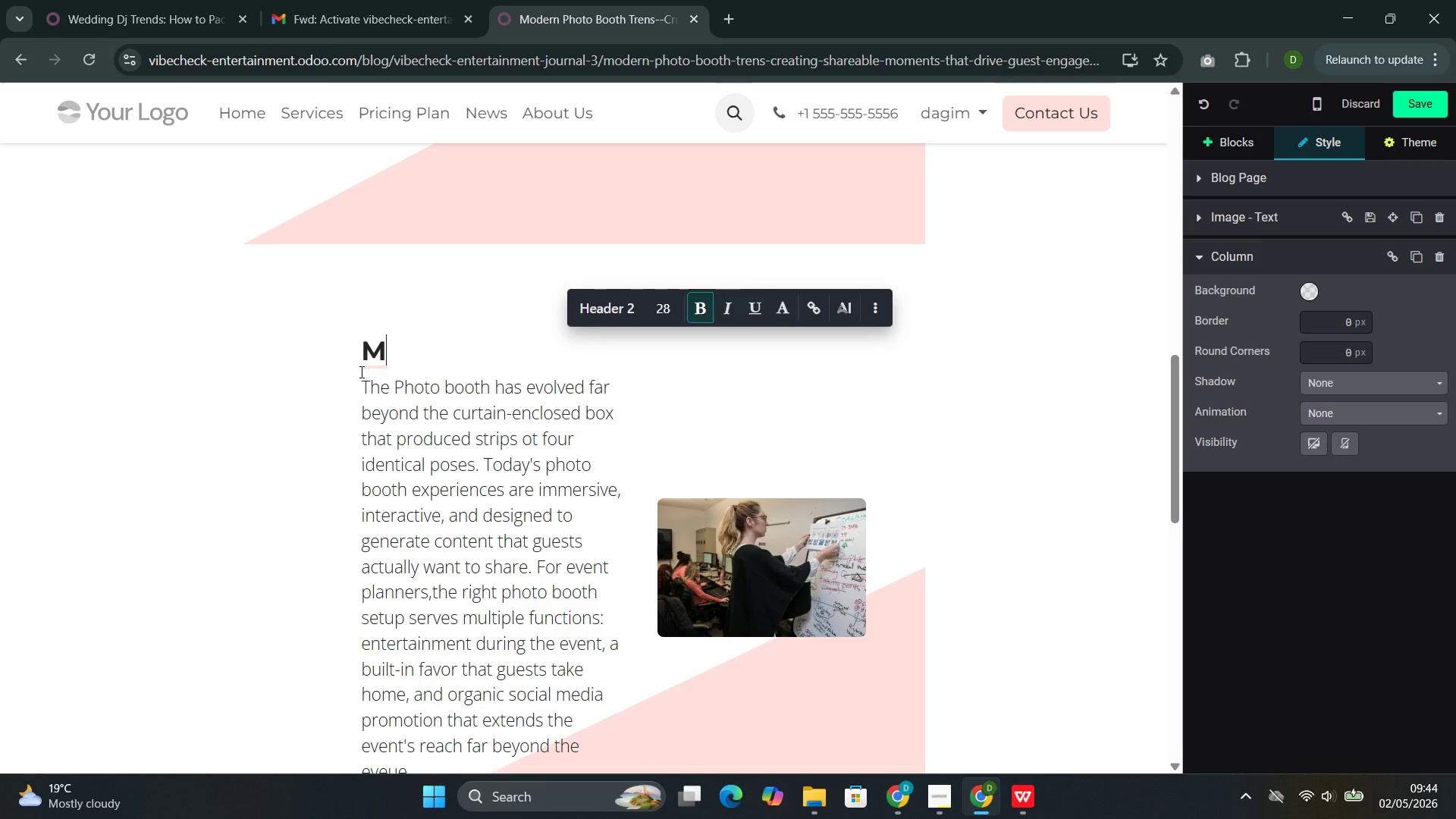 
key(Backspace)
 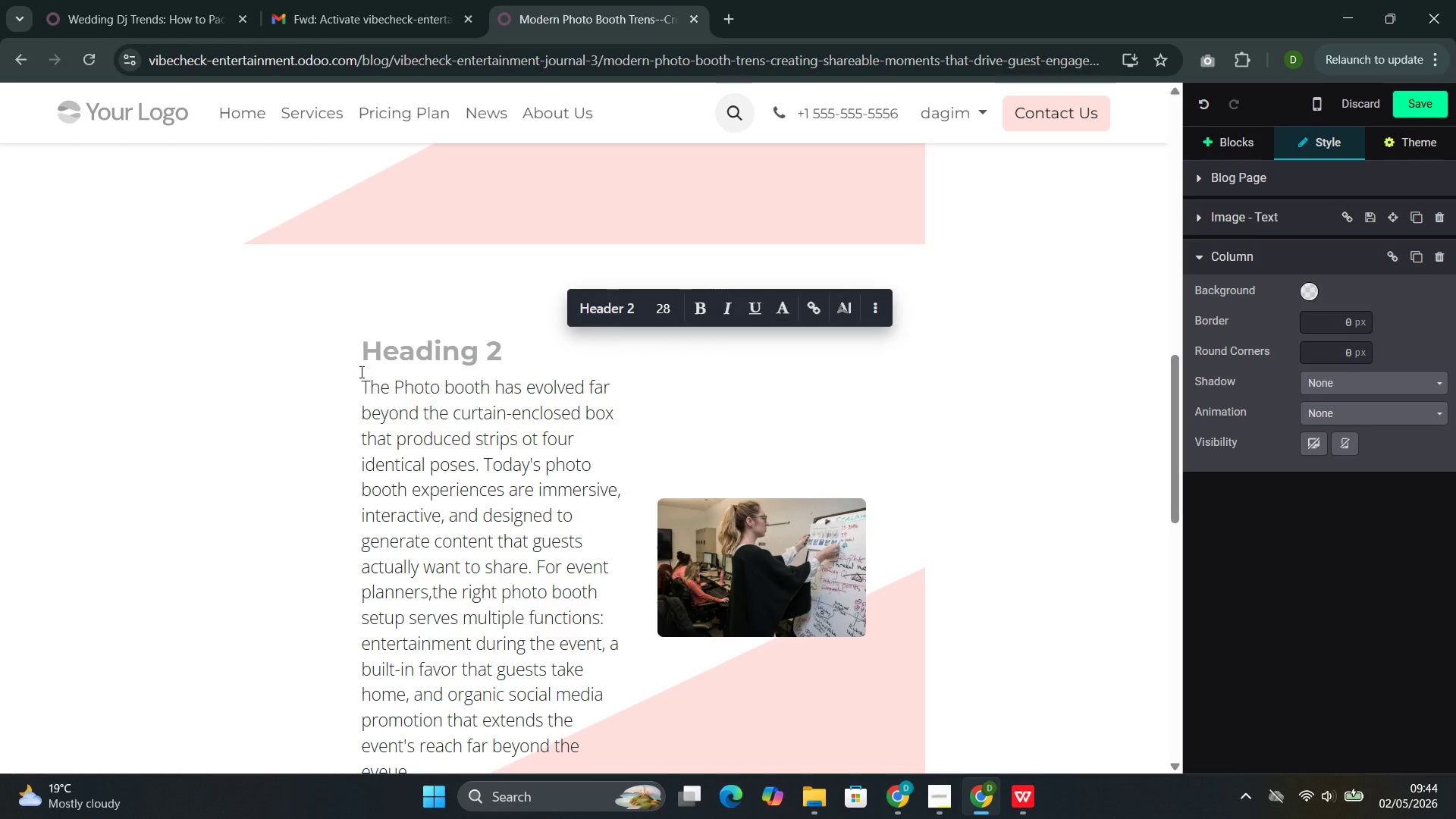 
key(Backspace)
 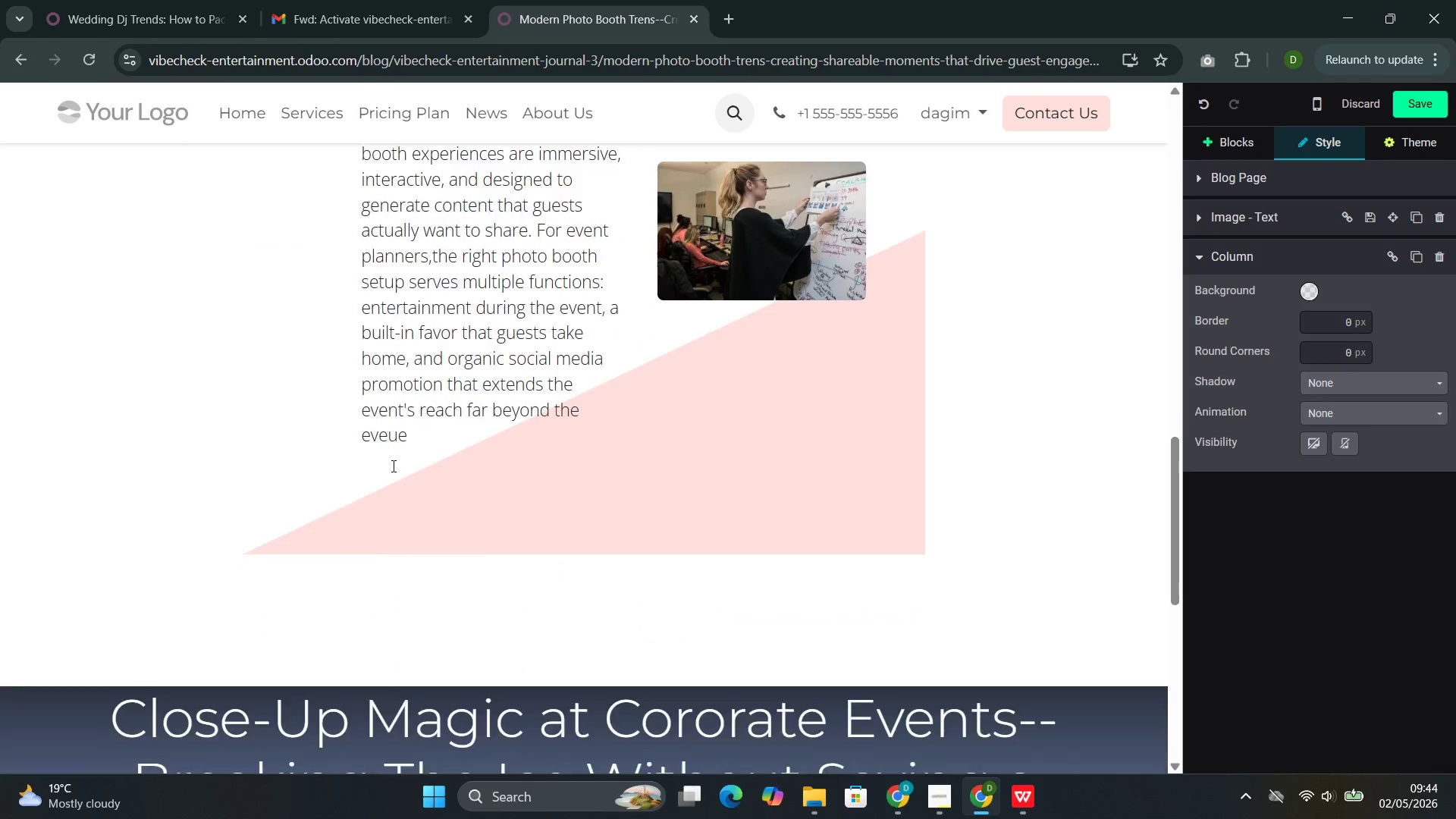 
left_click_drag(start_coordinate=[434, 444], to_coordinate=[394, 258])
 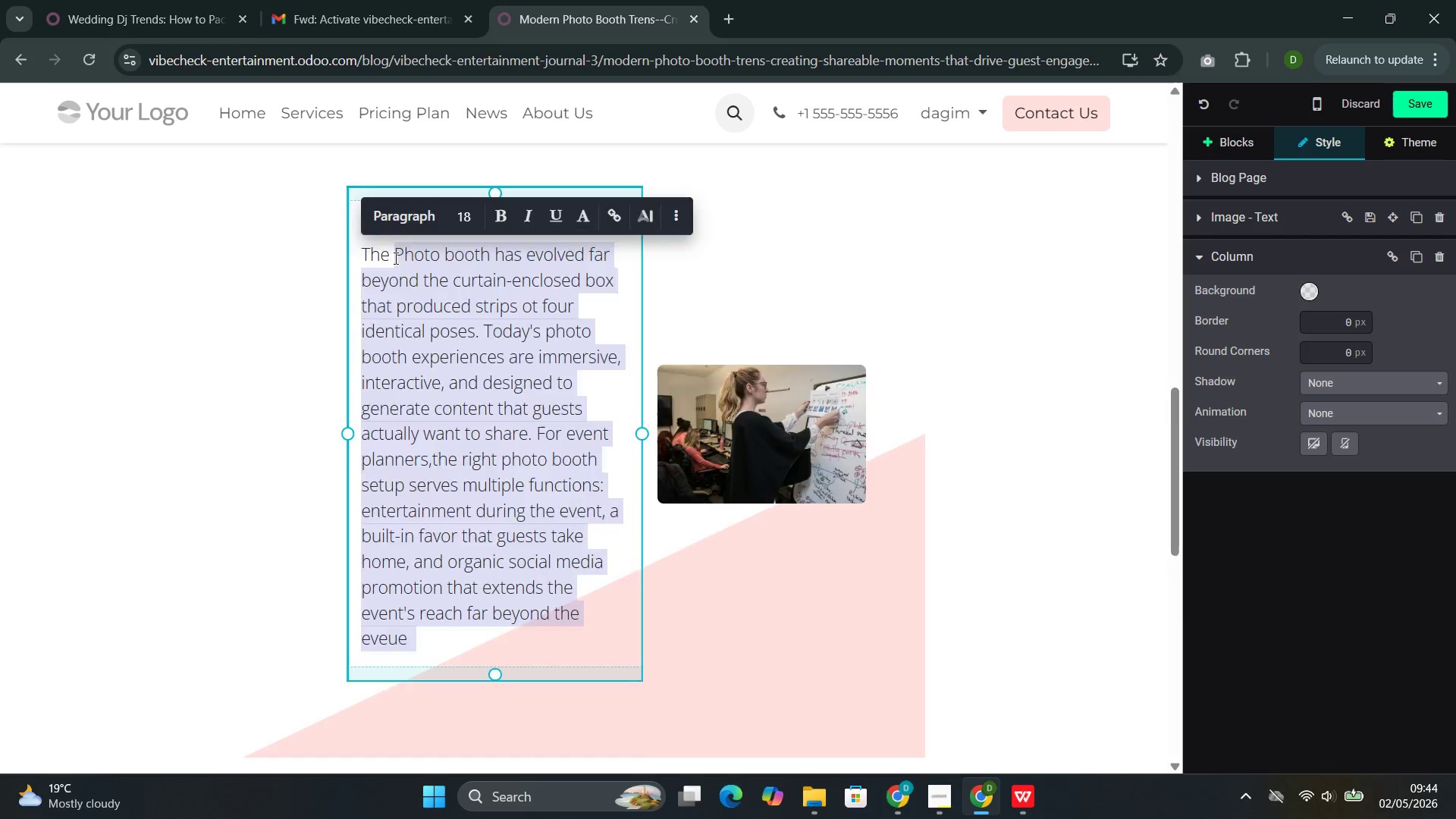 
key(Backspace)
type(dataset confirms )
 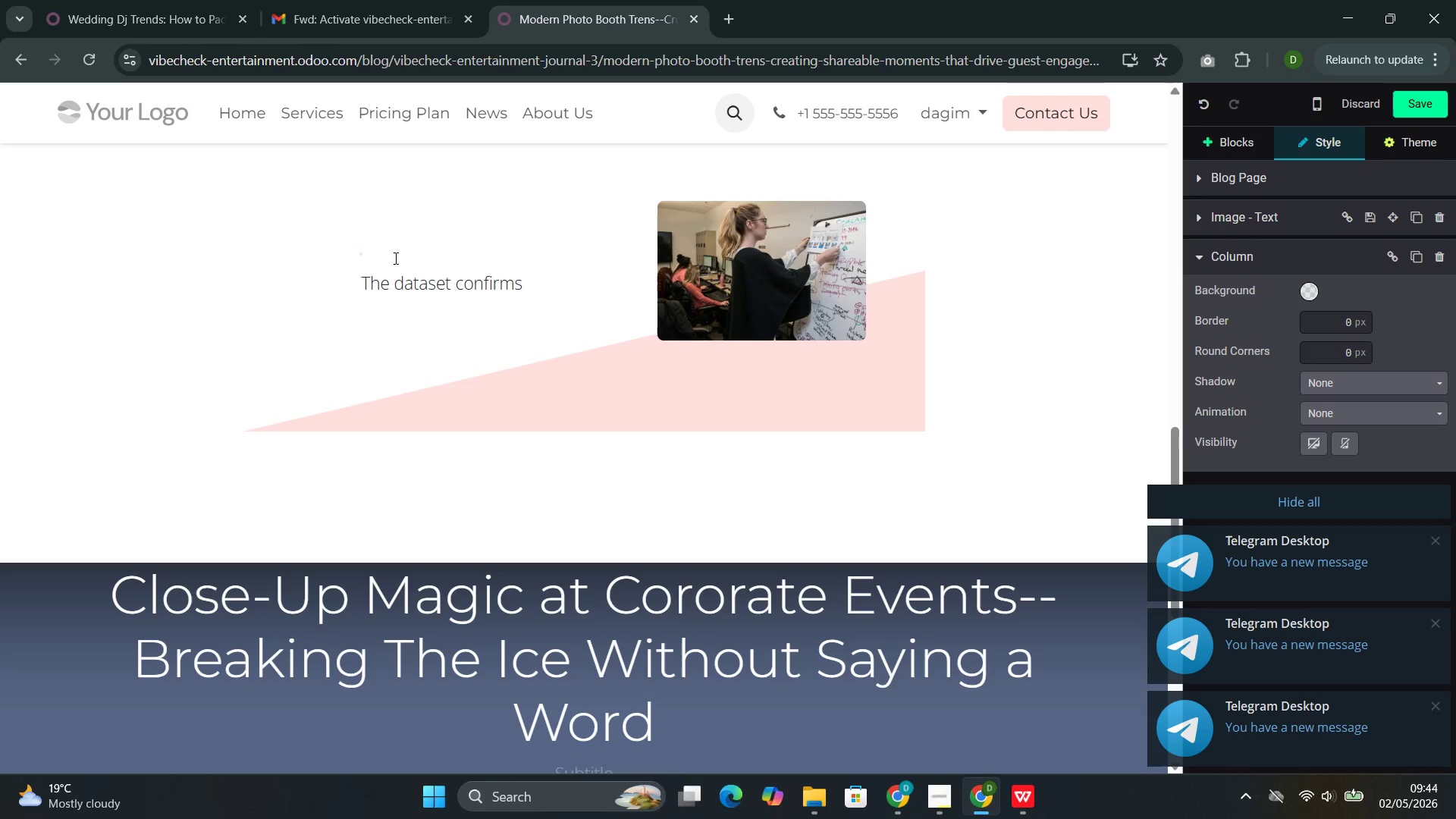 
wait(9.8)
 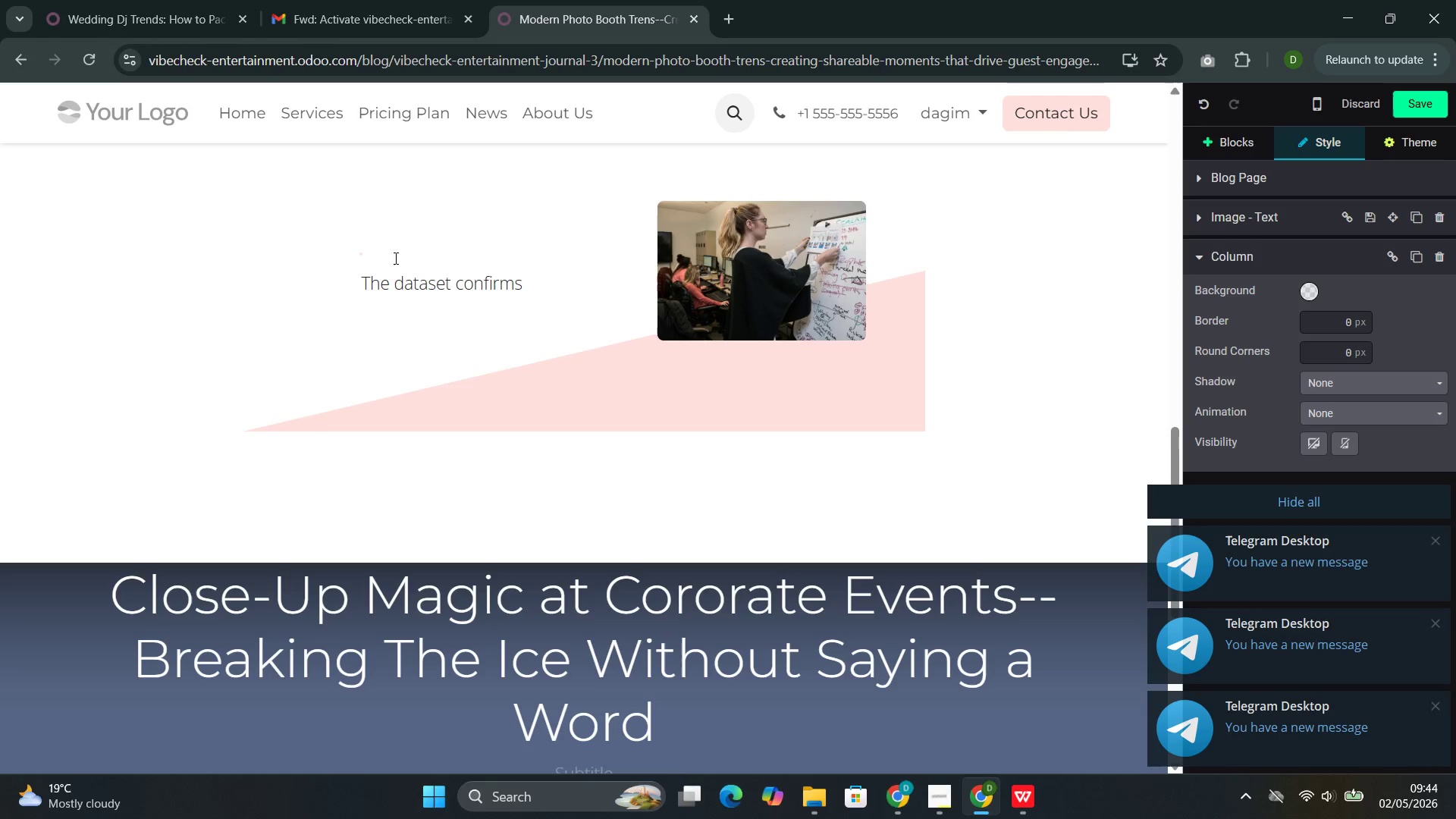 
type(that "")
 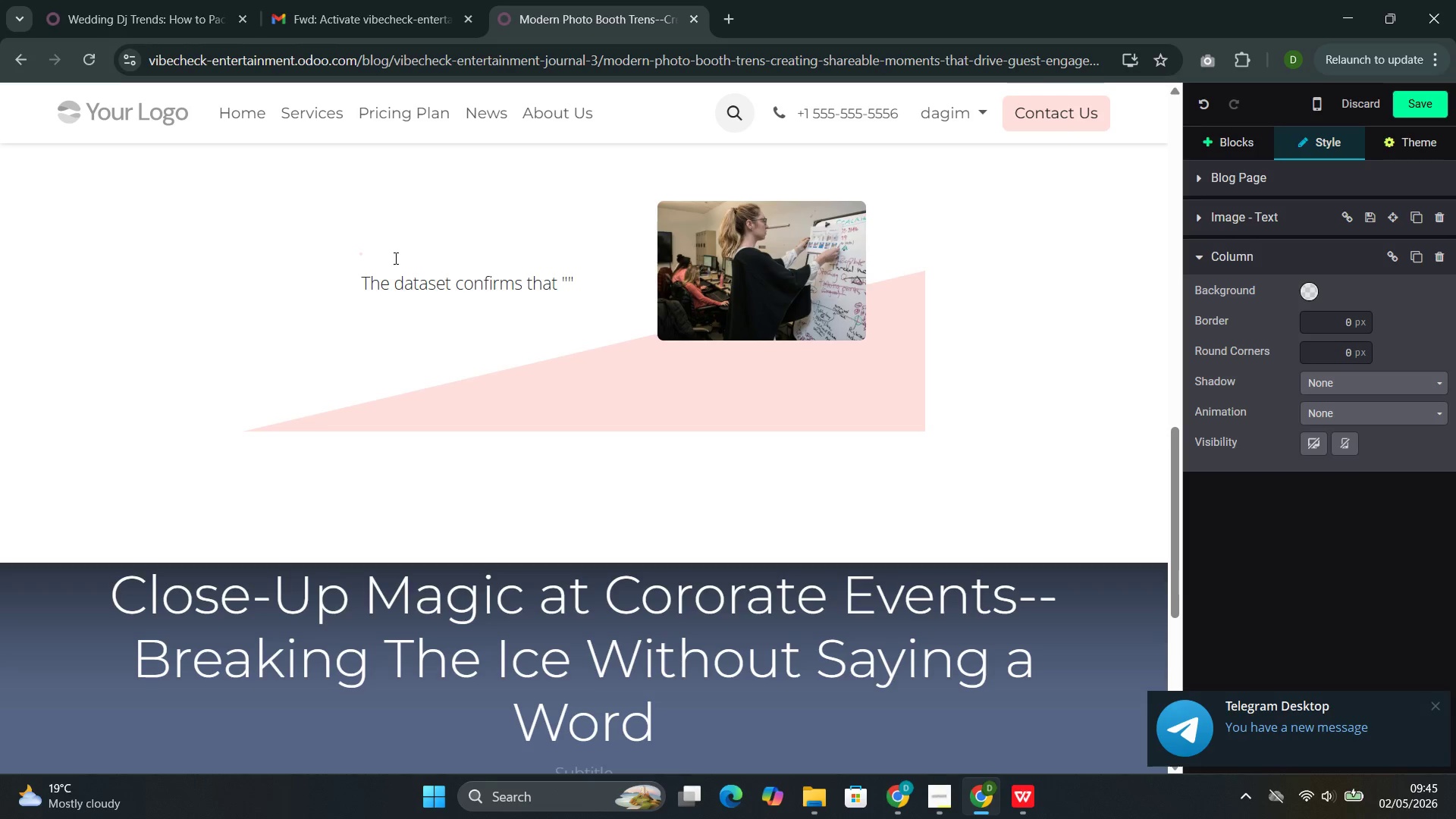 
key(ArrowLeft)
 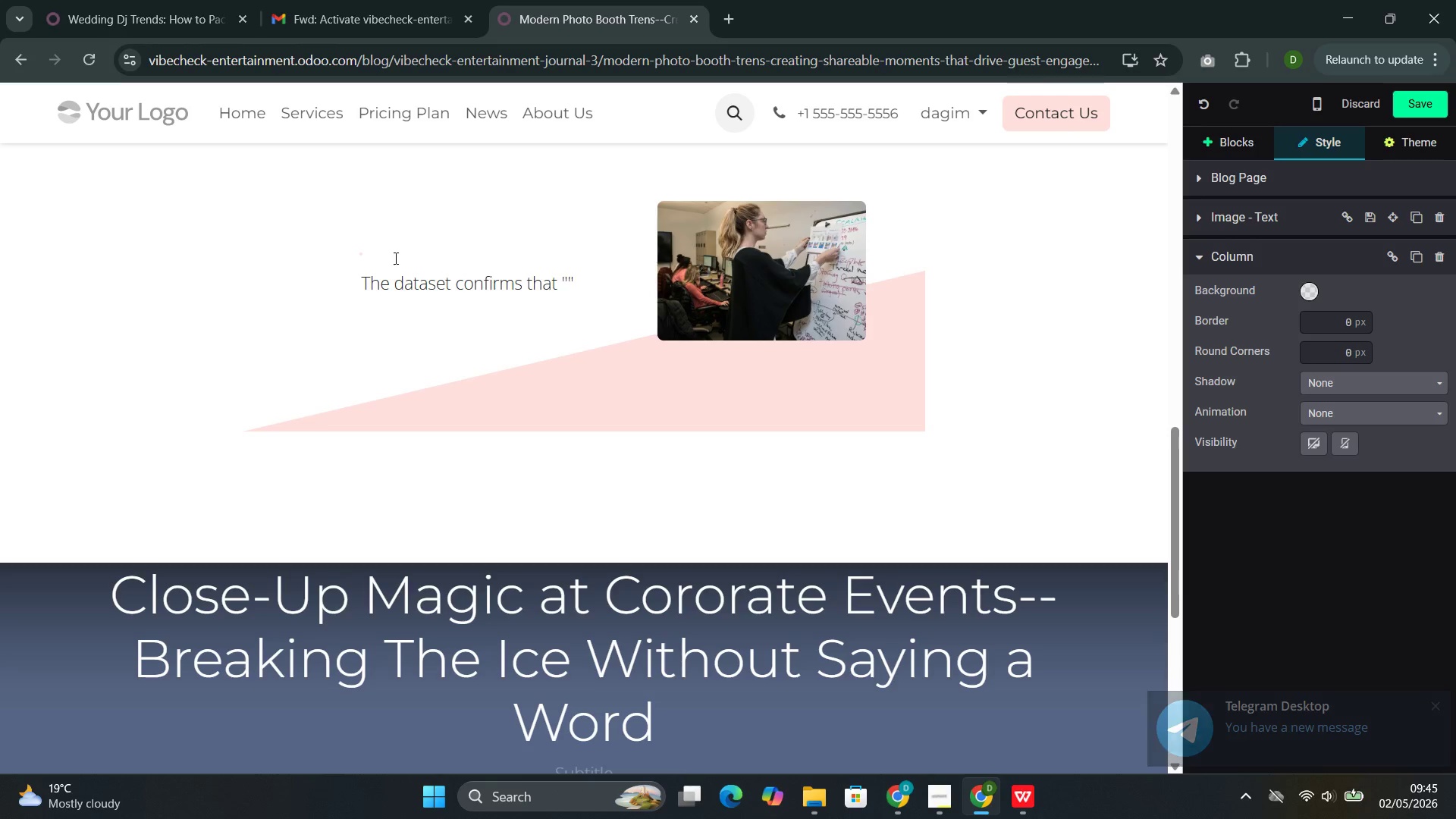 
type(low )
 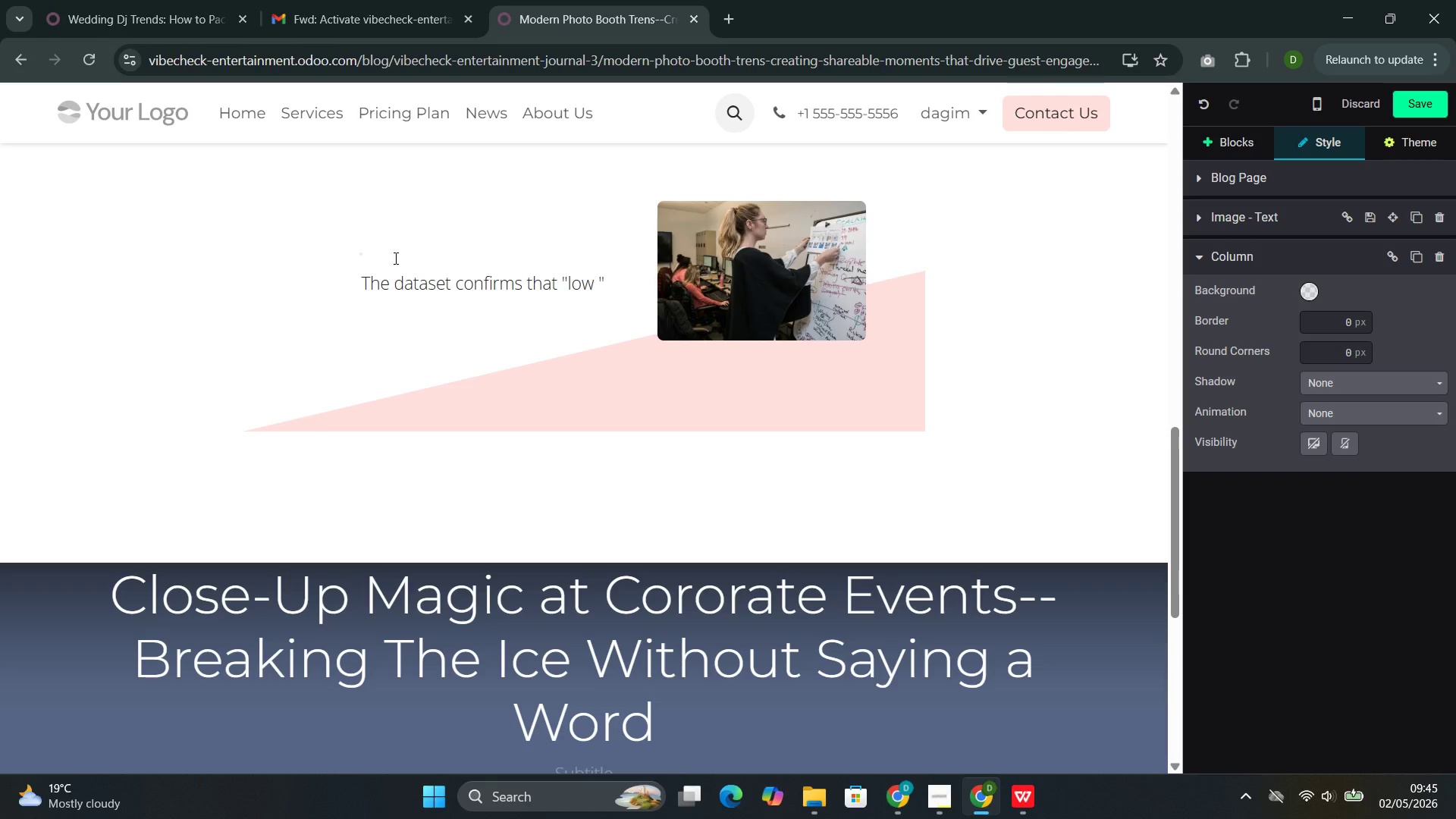 
type(guest egage)
 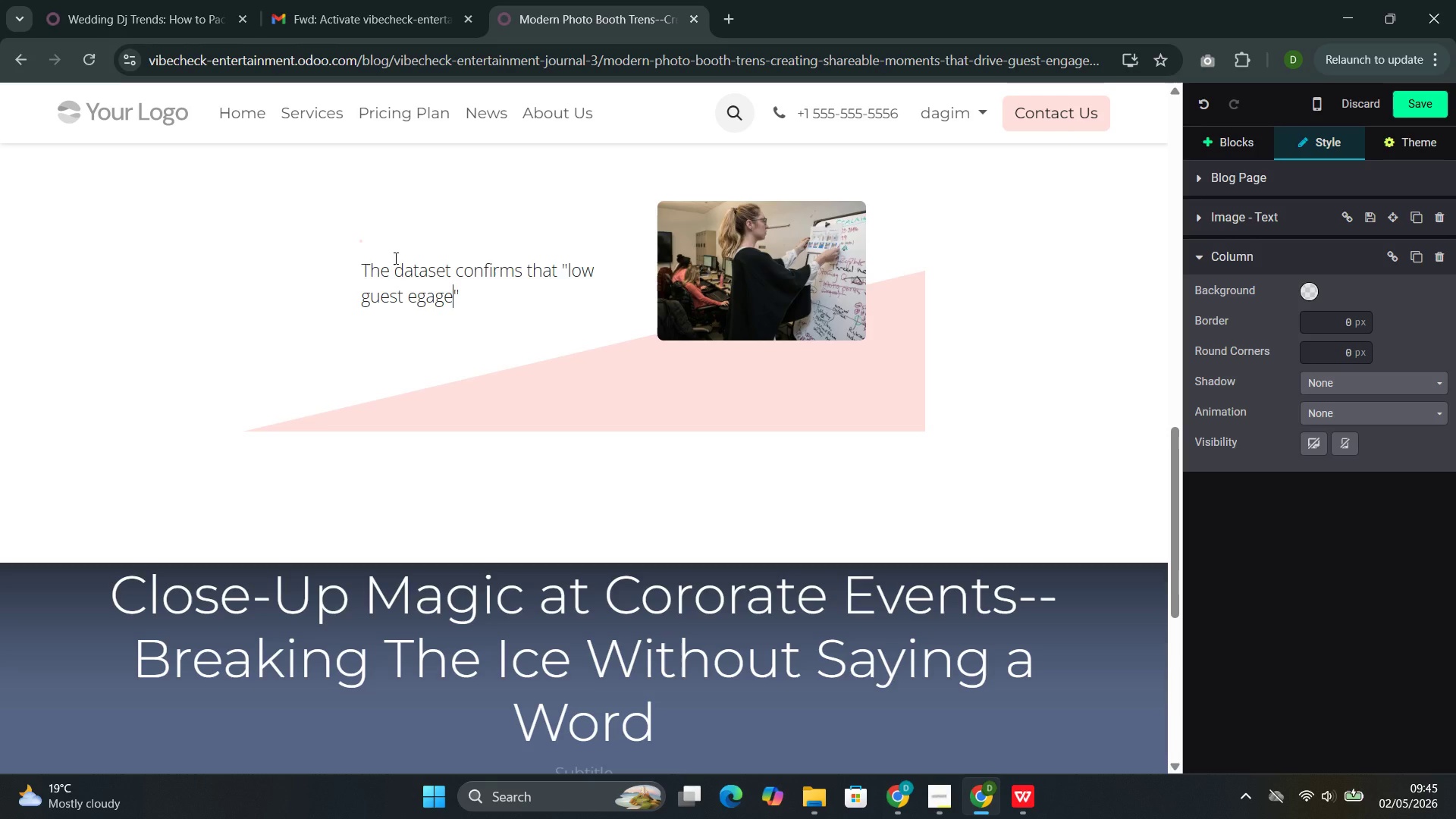 
key(ArrowLeft)
 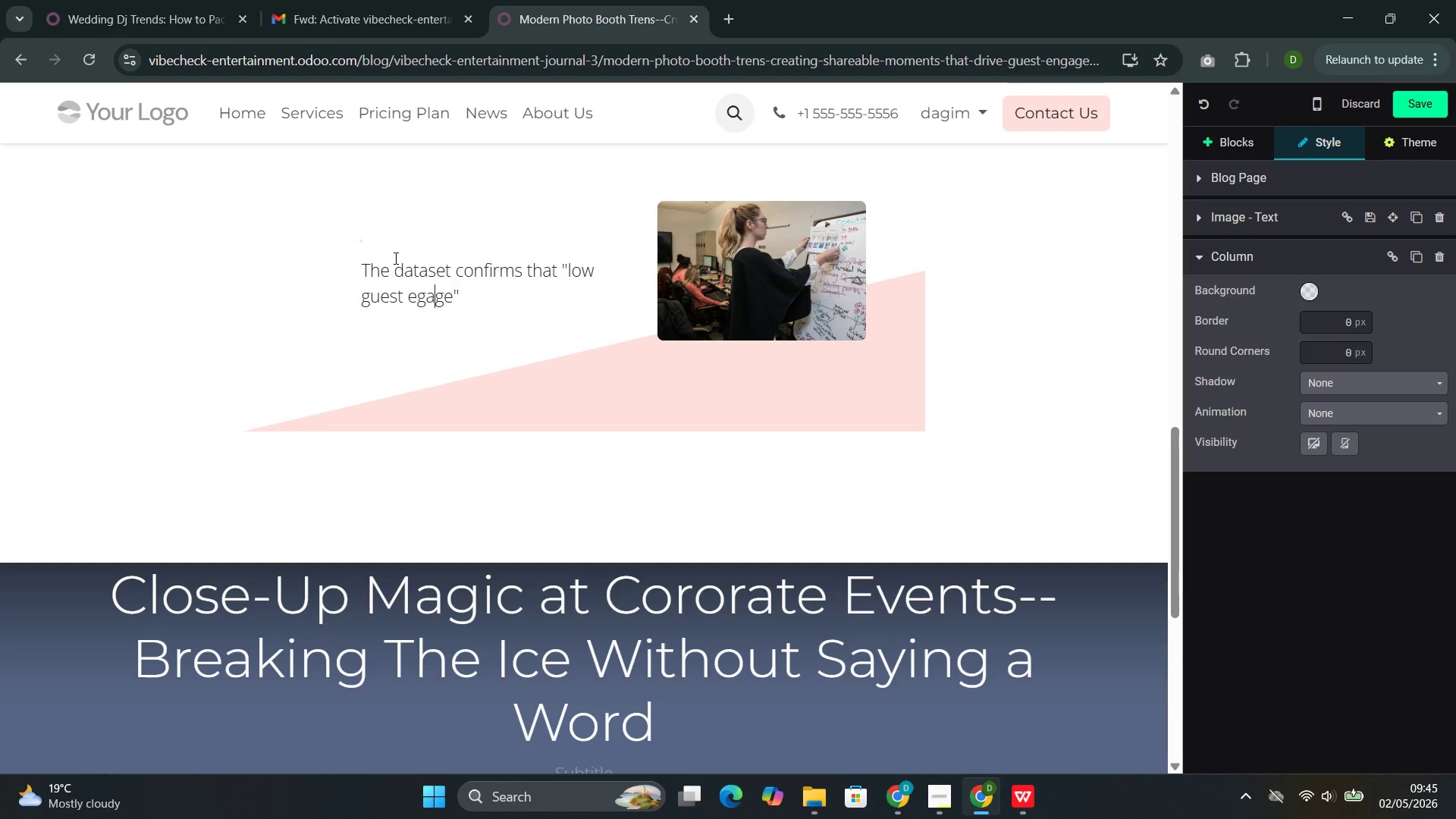 
key(ArrowLeft)
 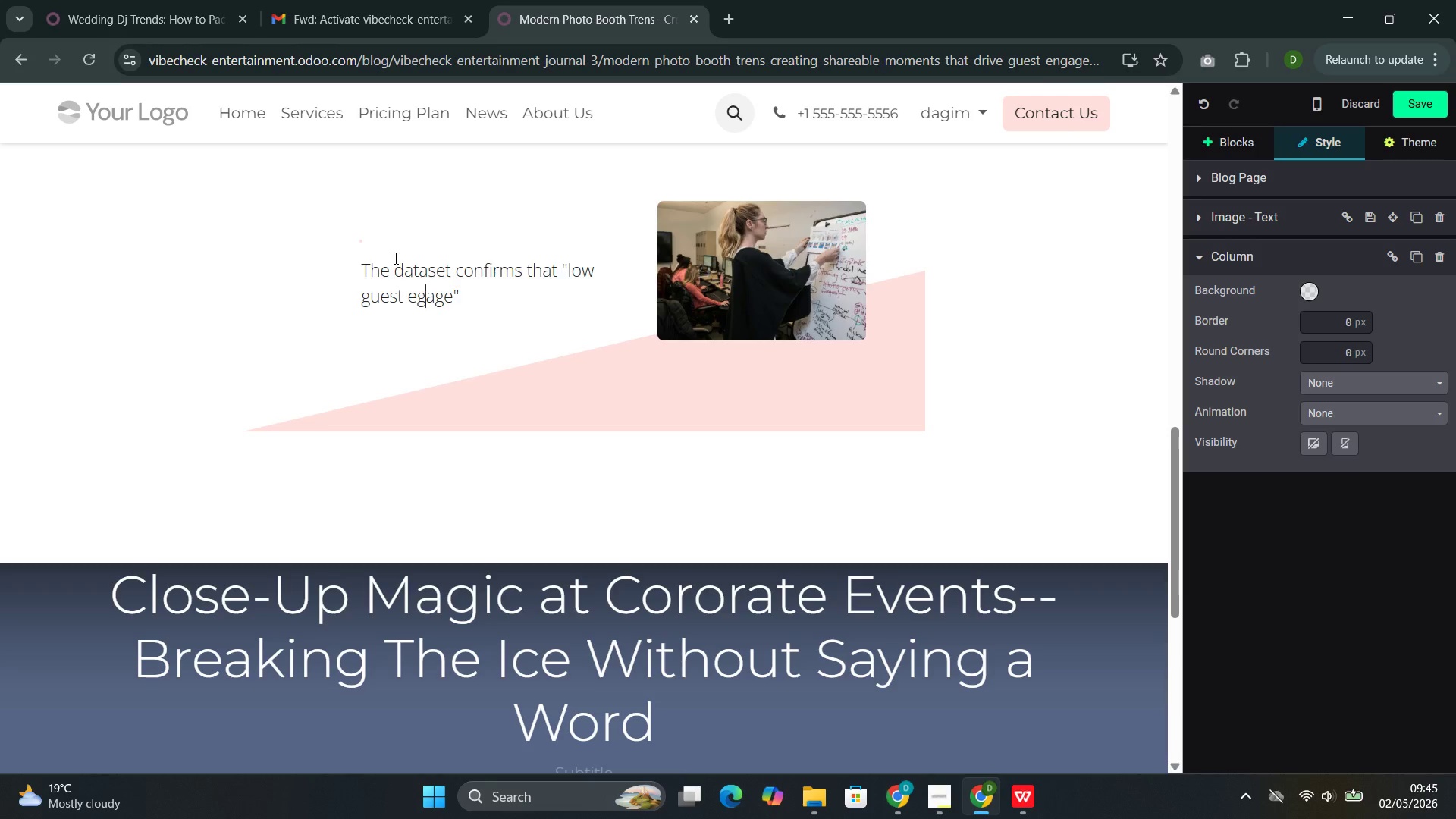 
key(ArrowLeft)
 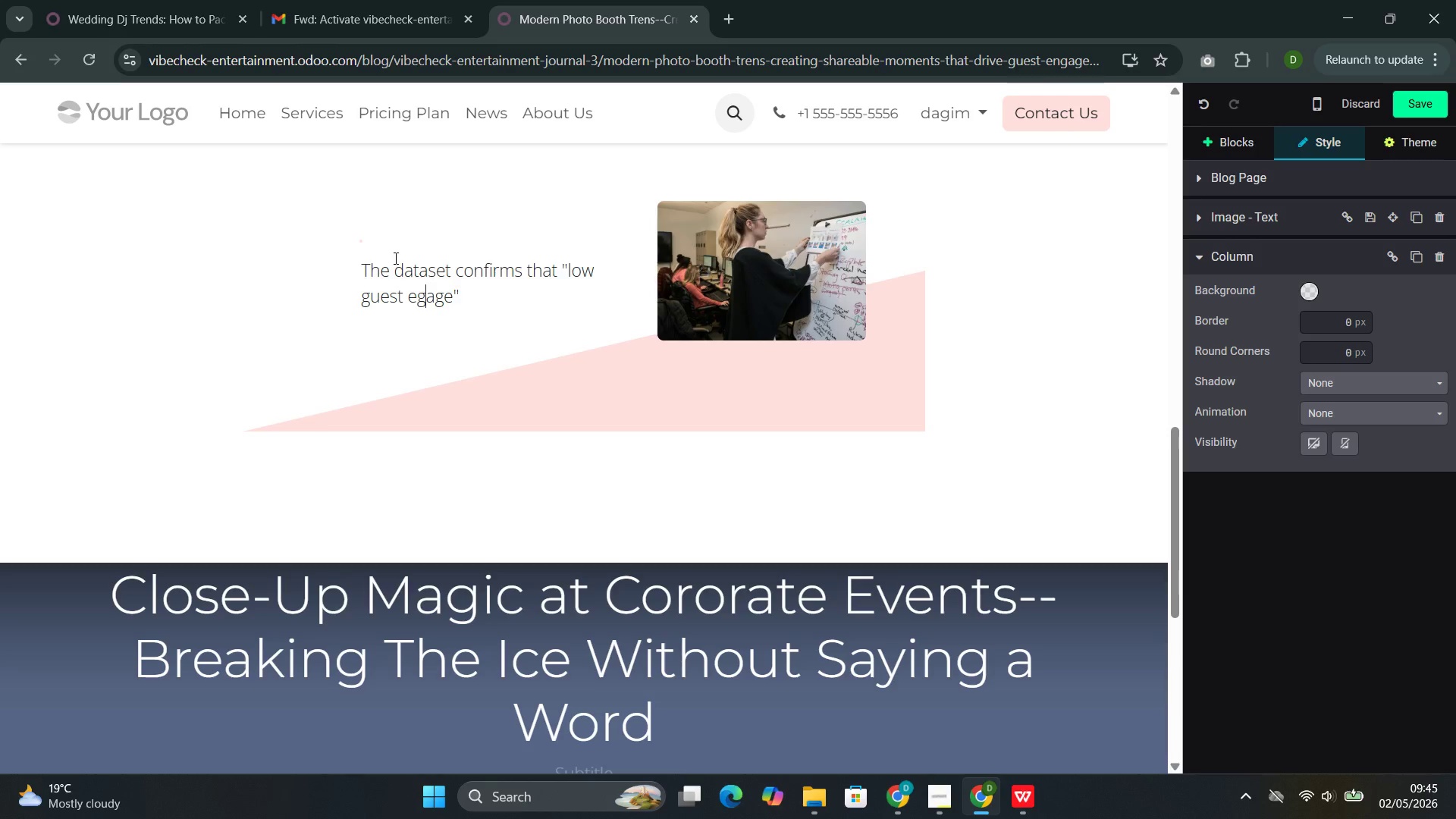 
key(ArrowLeft)
 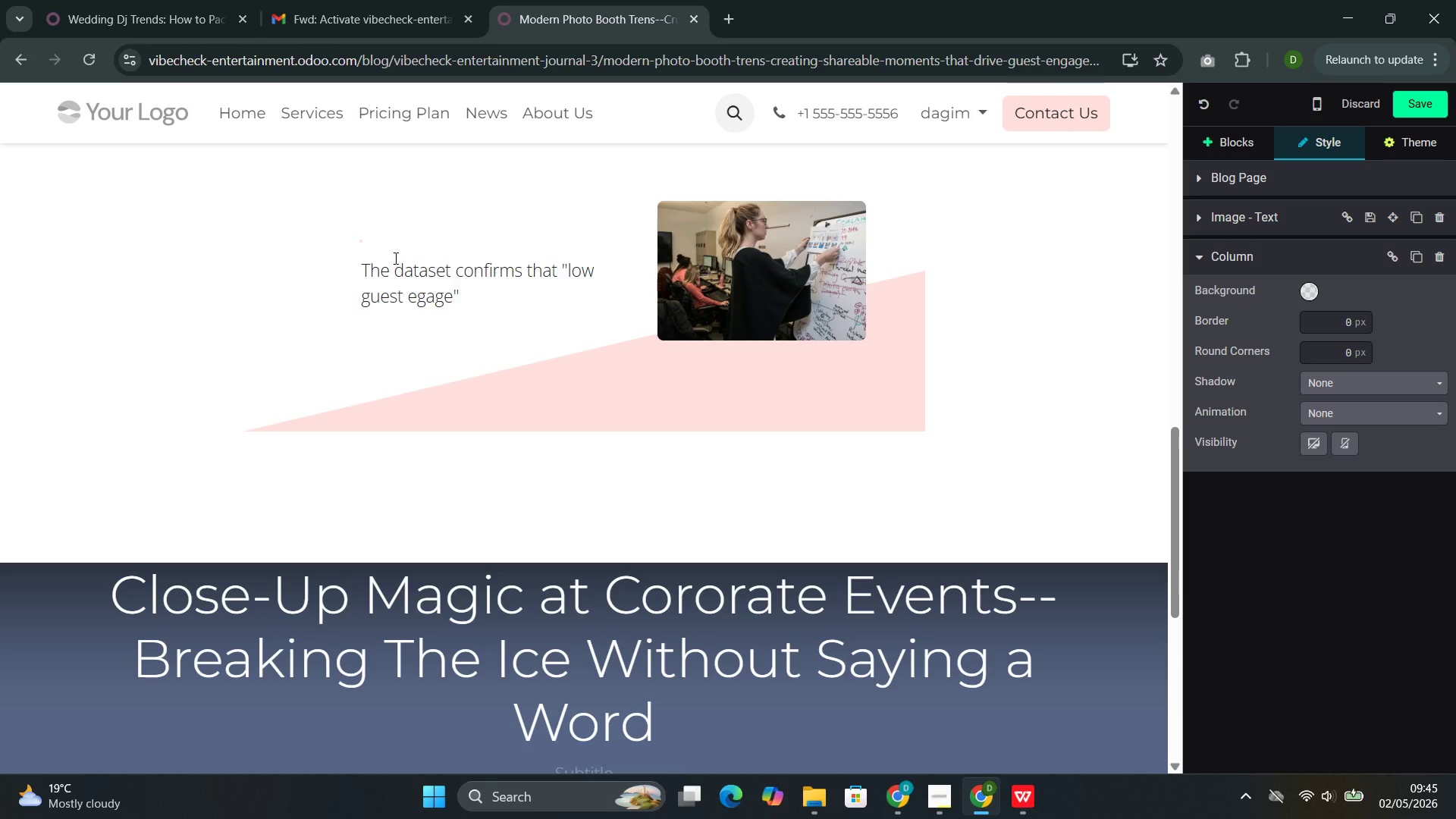 
key(N)
 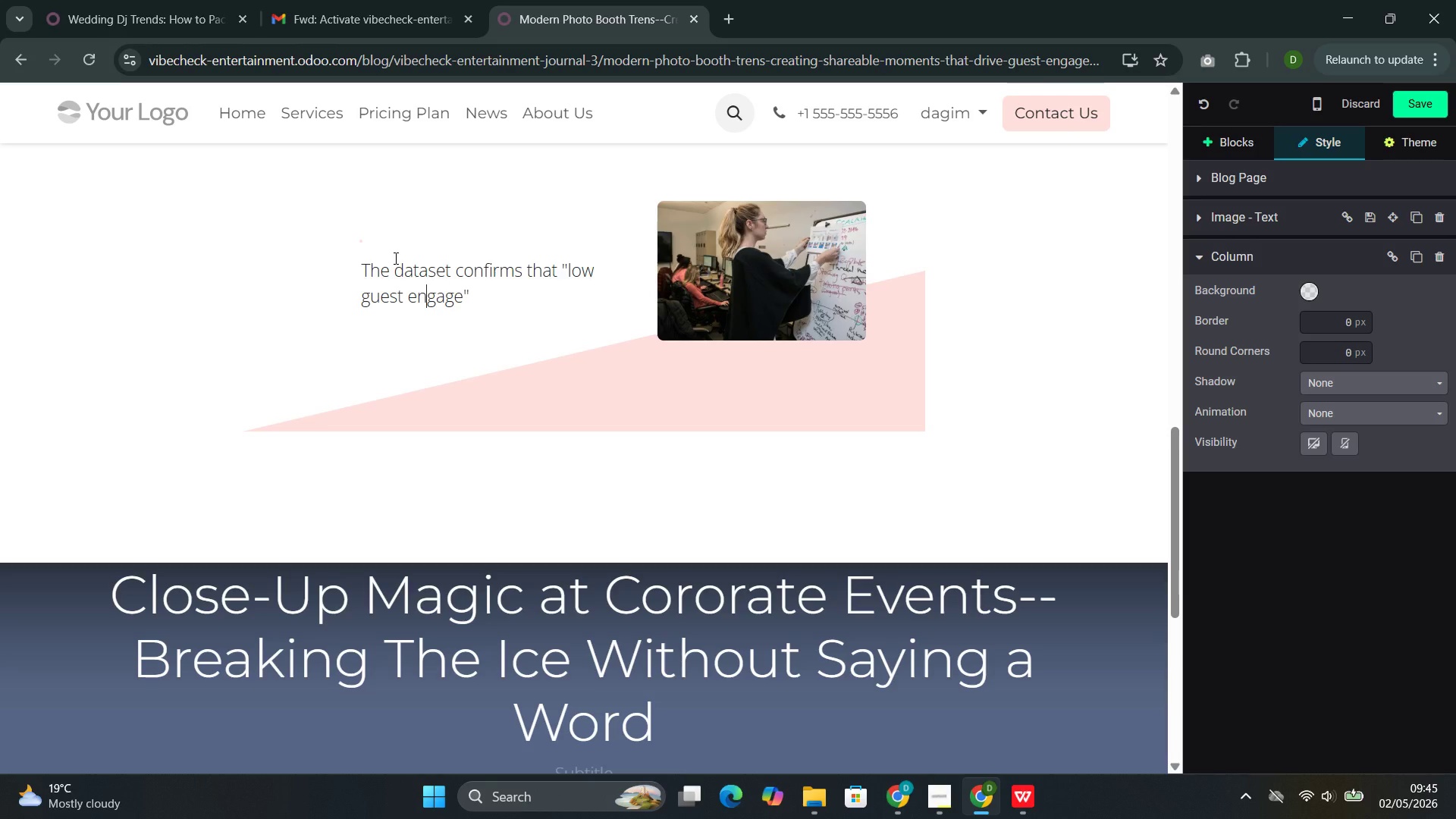 
key(ArrowRight)
 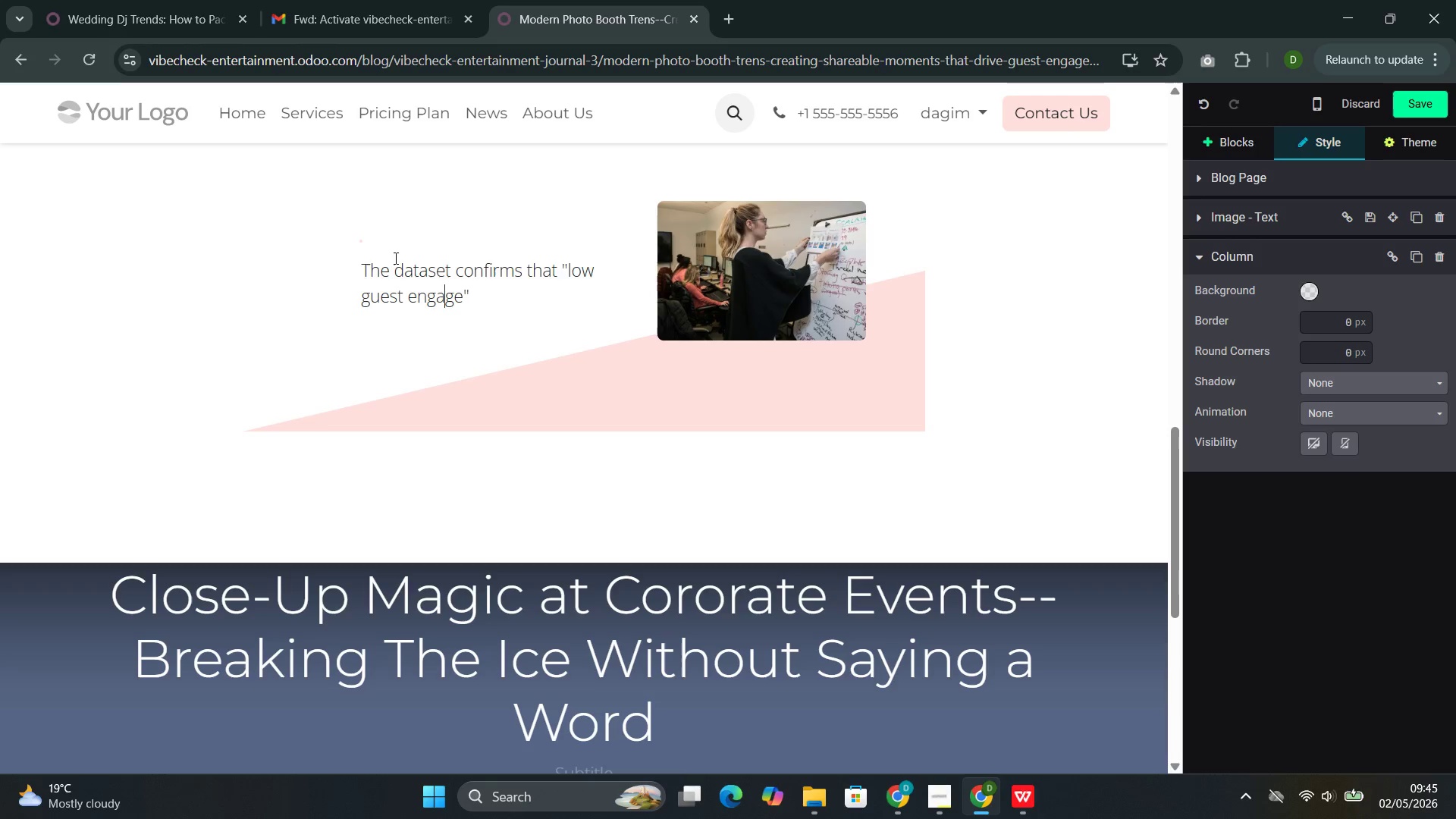 
key(ArrowRight)
 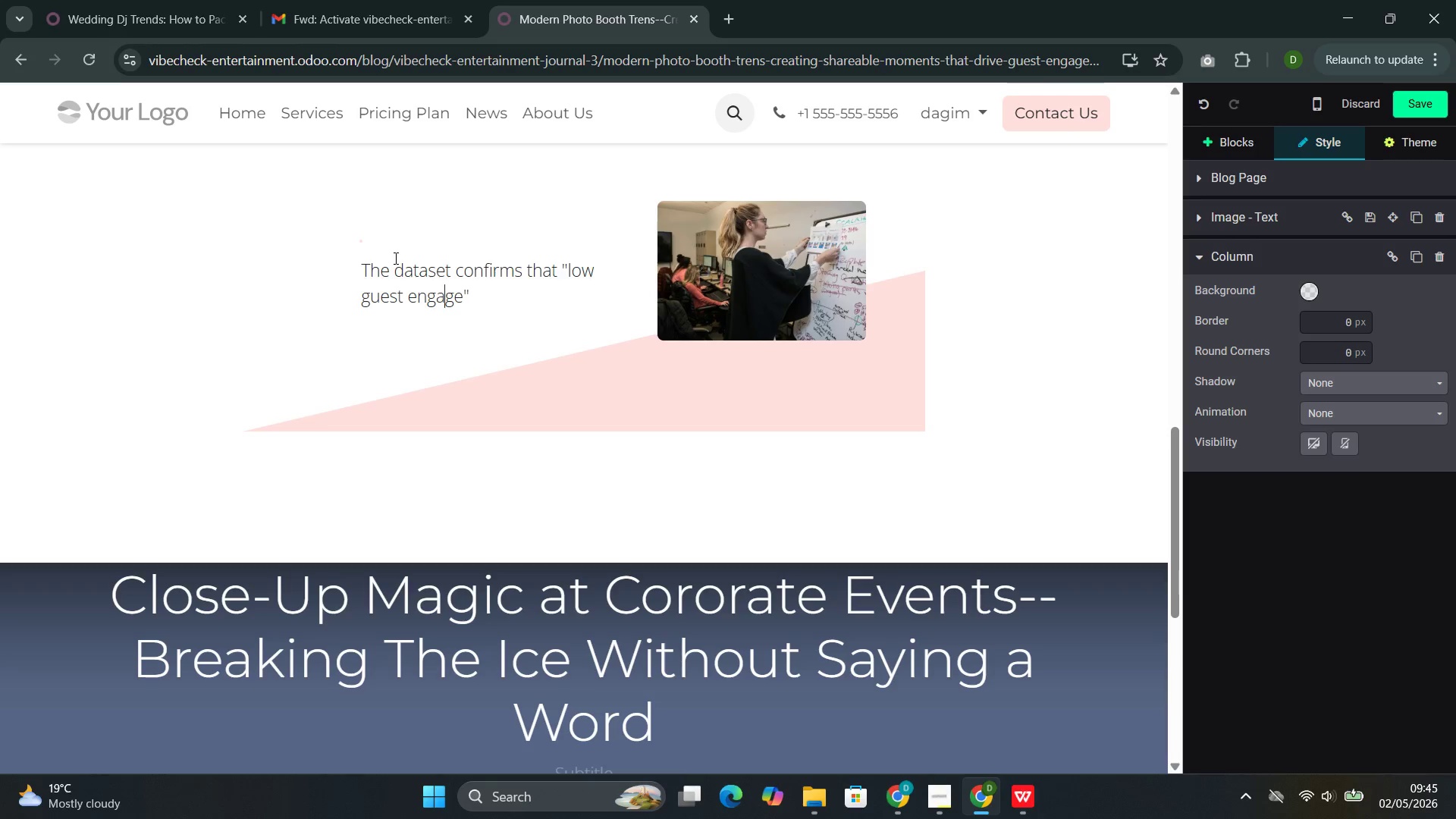 
key(ArrowRight)
 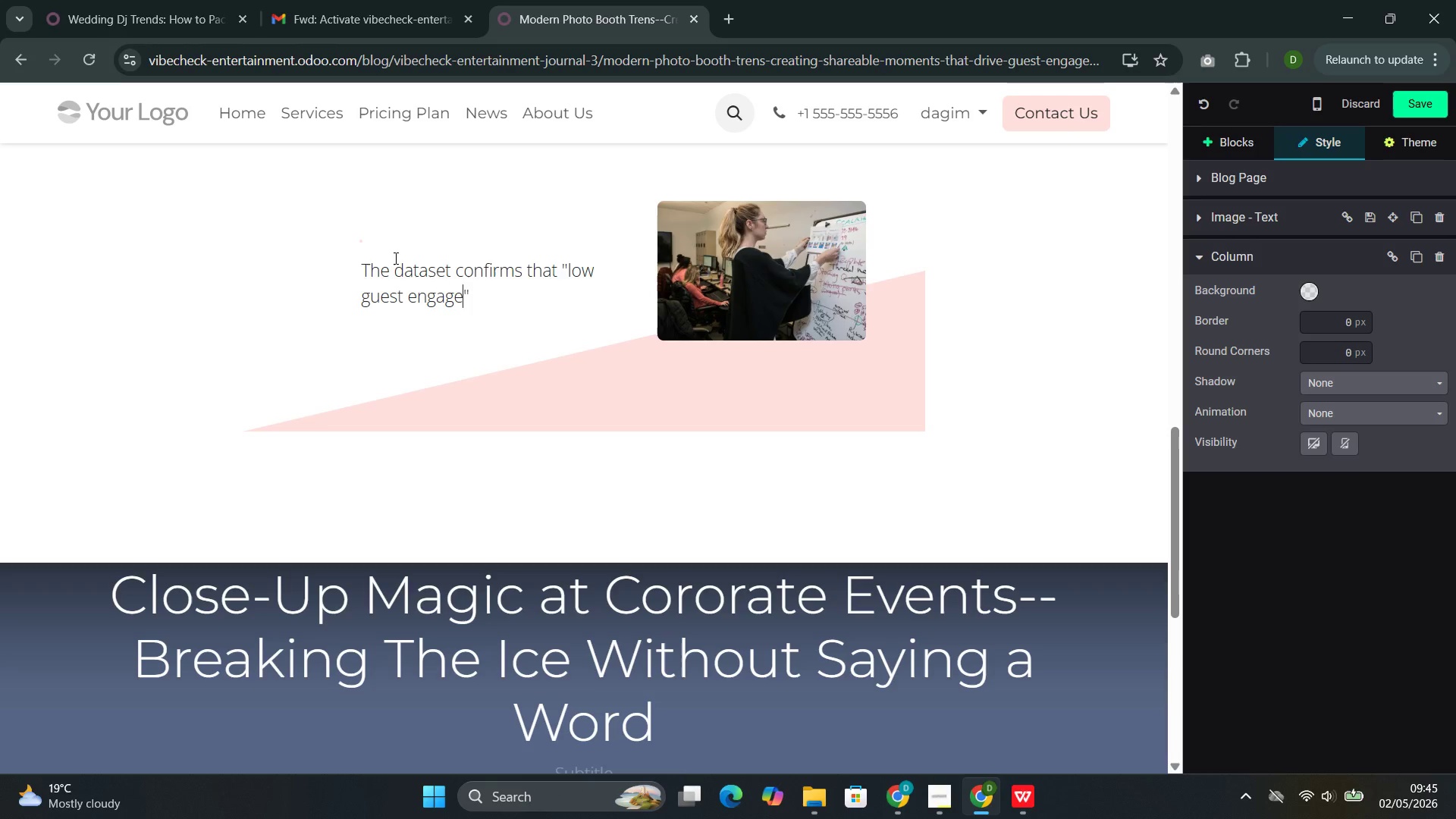 
key(ArrowRight)
 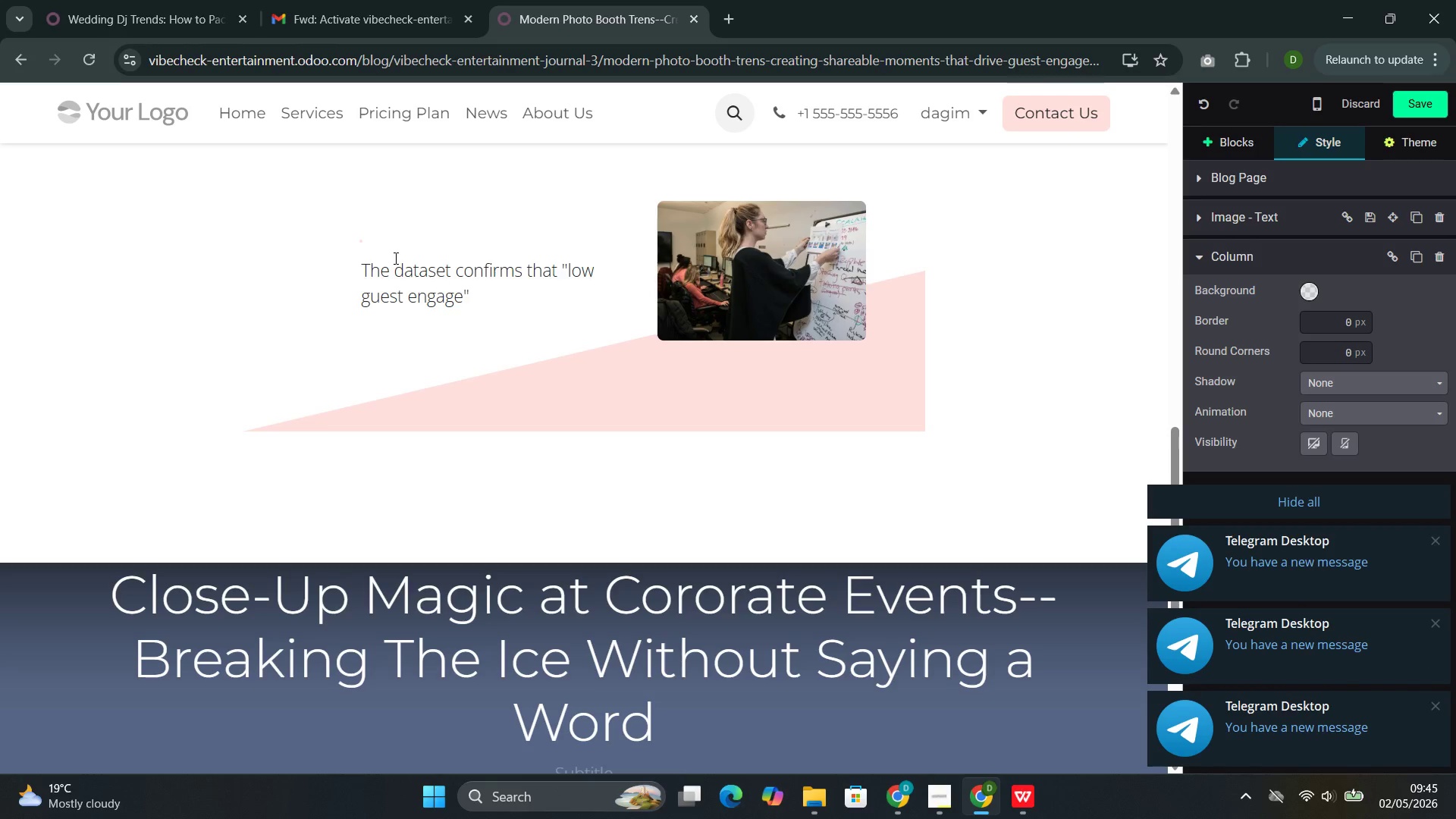 
type(ment)
 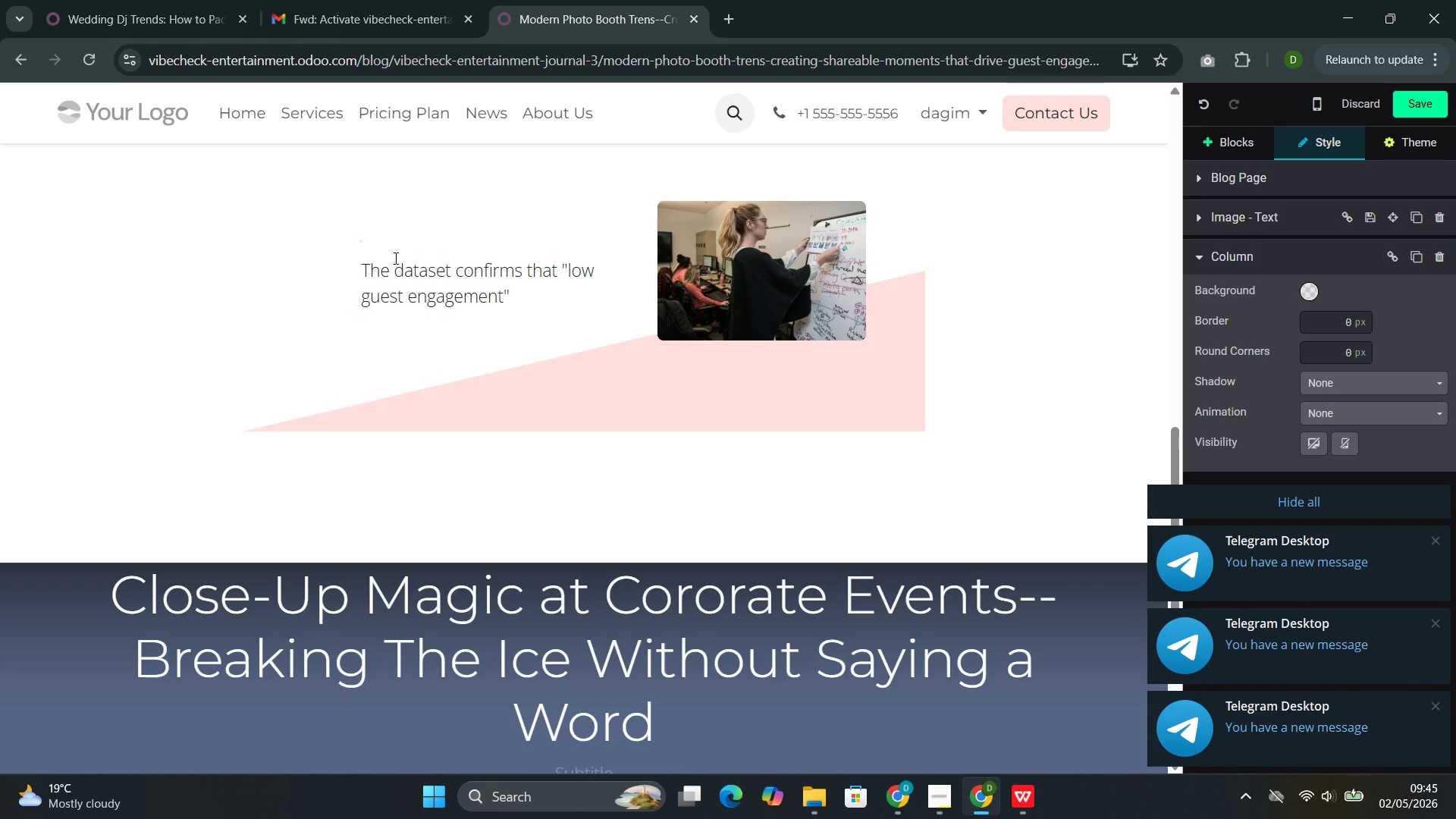 
key(ArrowRight)
 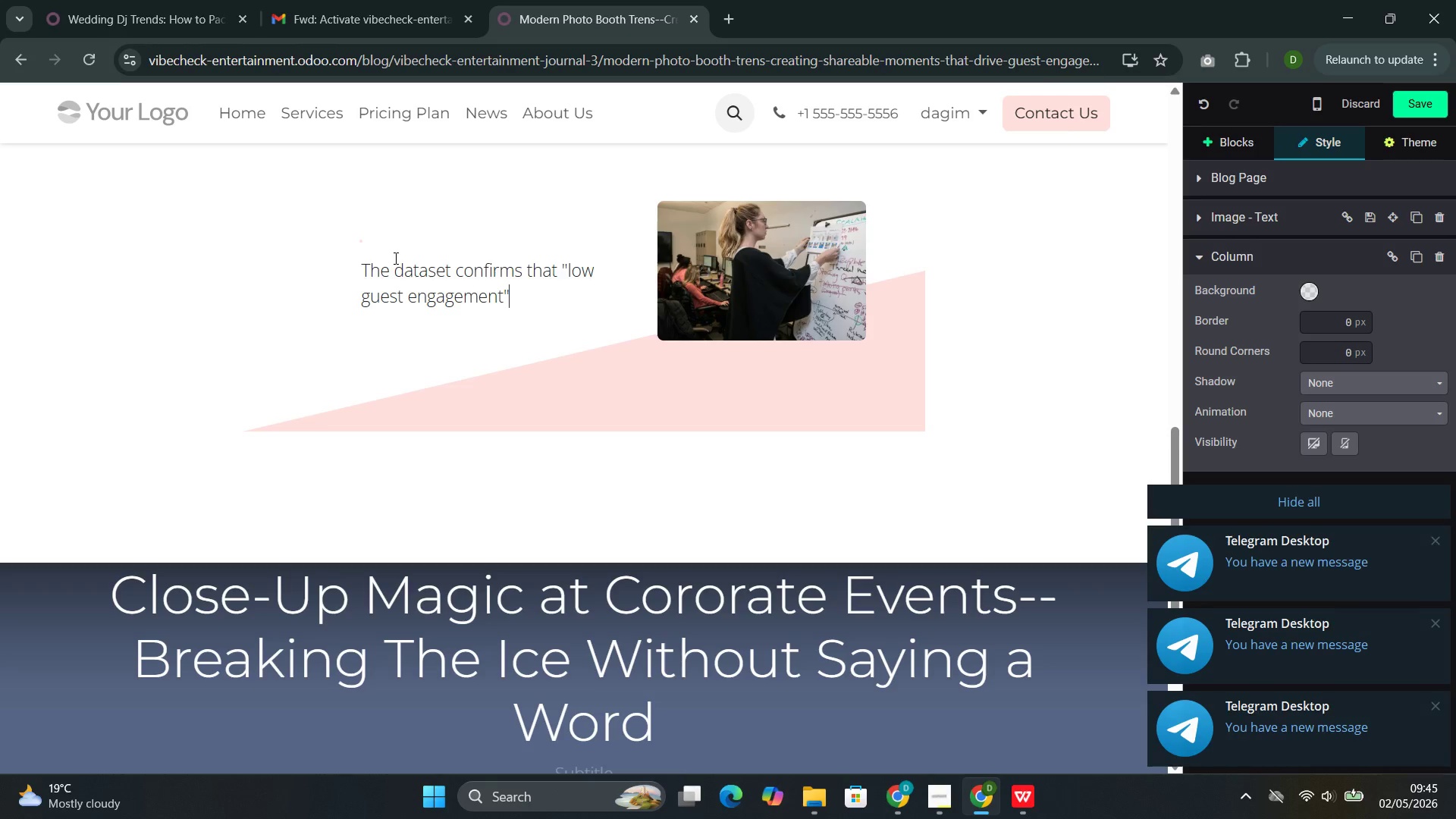 
type( is one )
 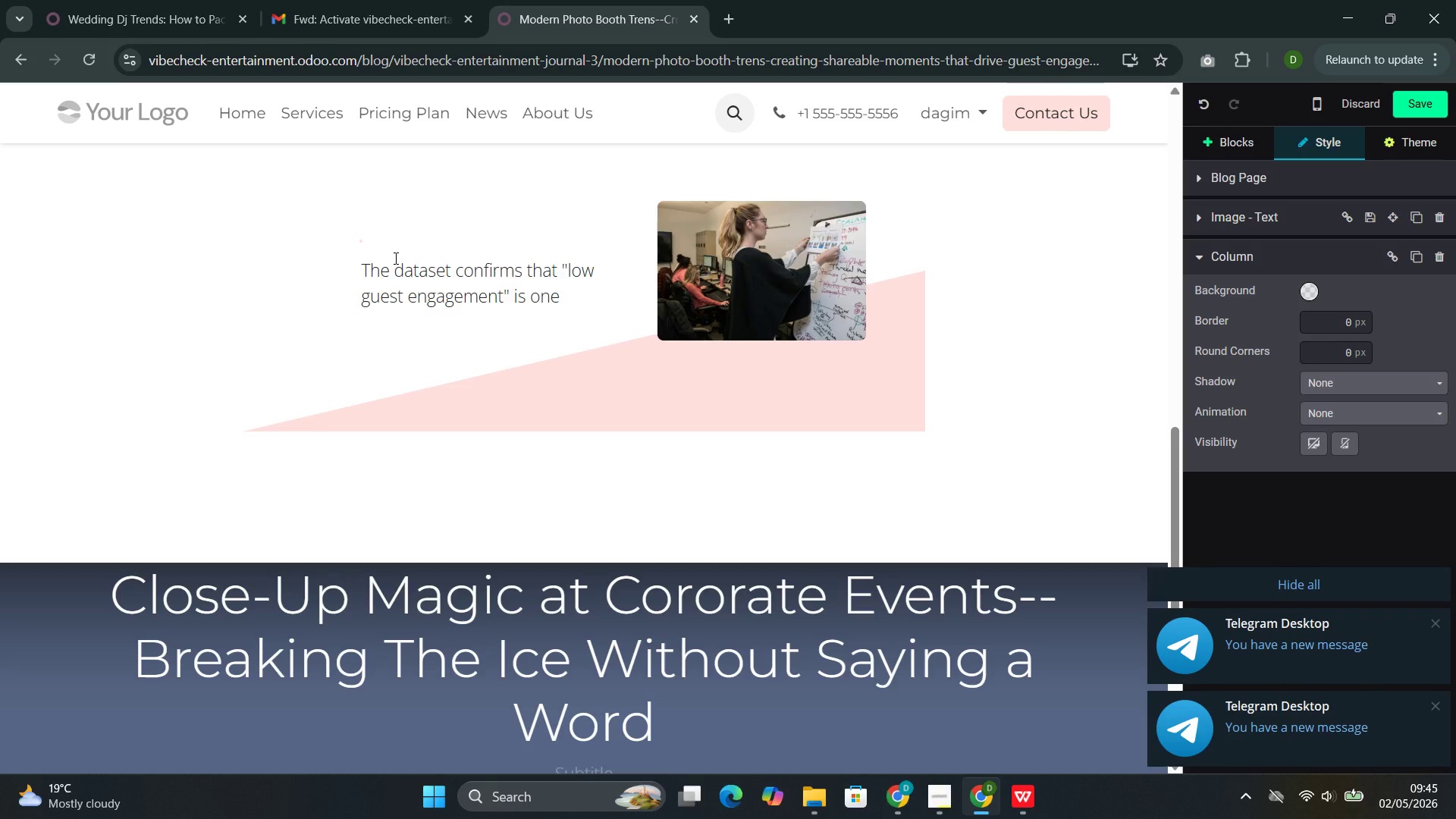 
type(of the most persistent )
 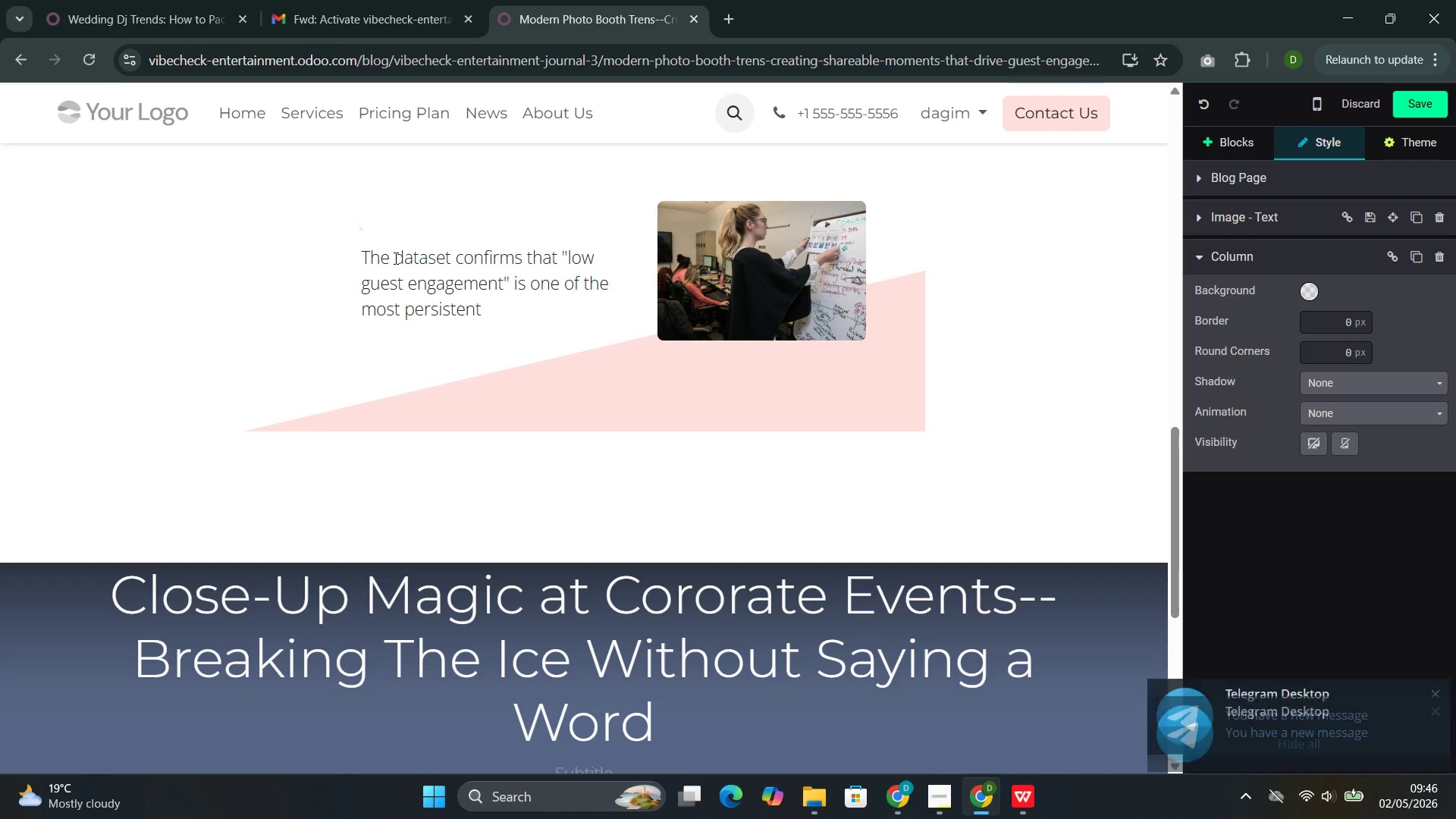 
wait(12.06)
 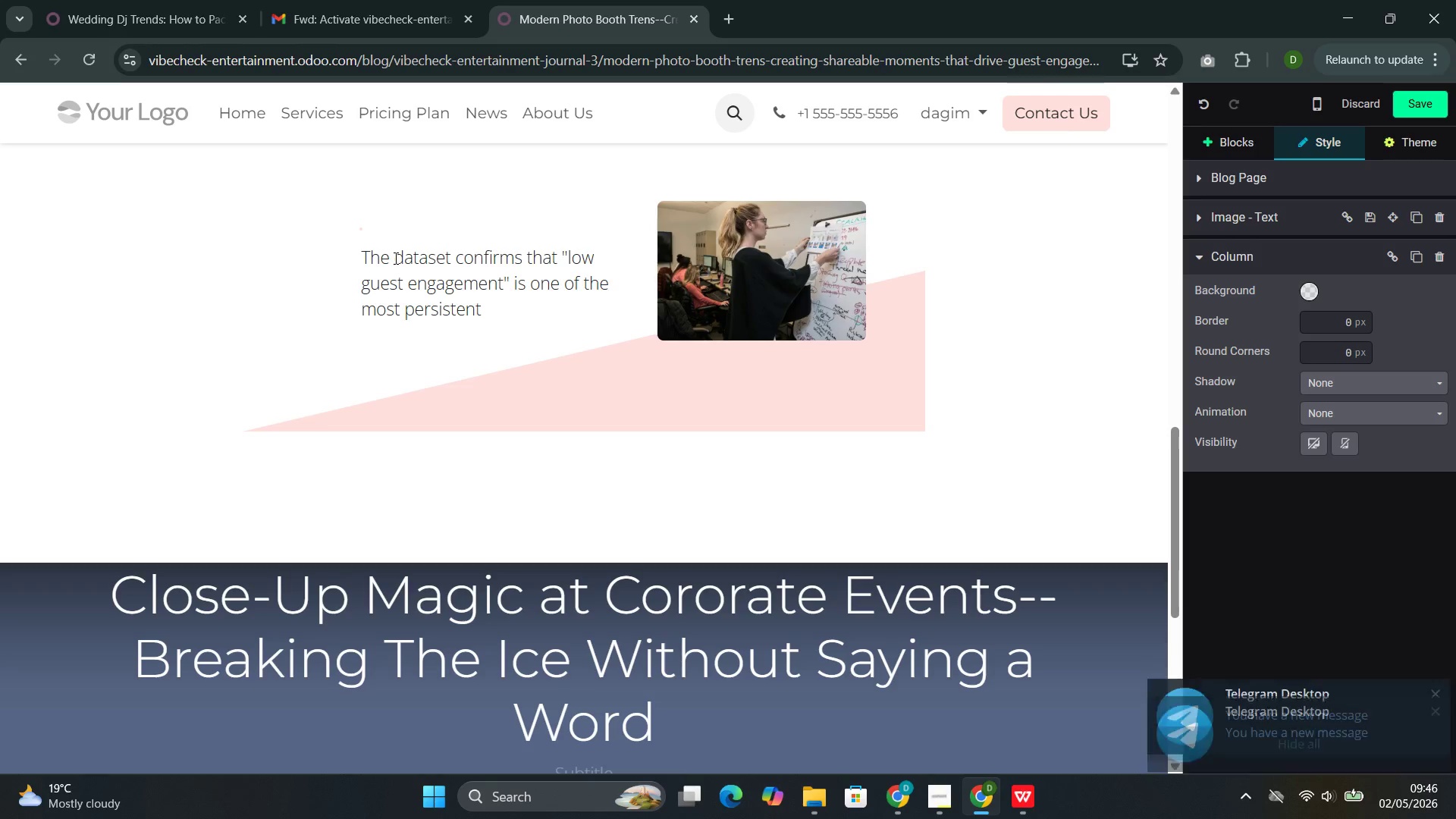 
type(challengge)
key(Backspace)
key(Backspace)
 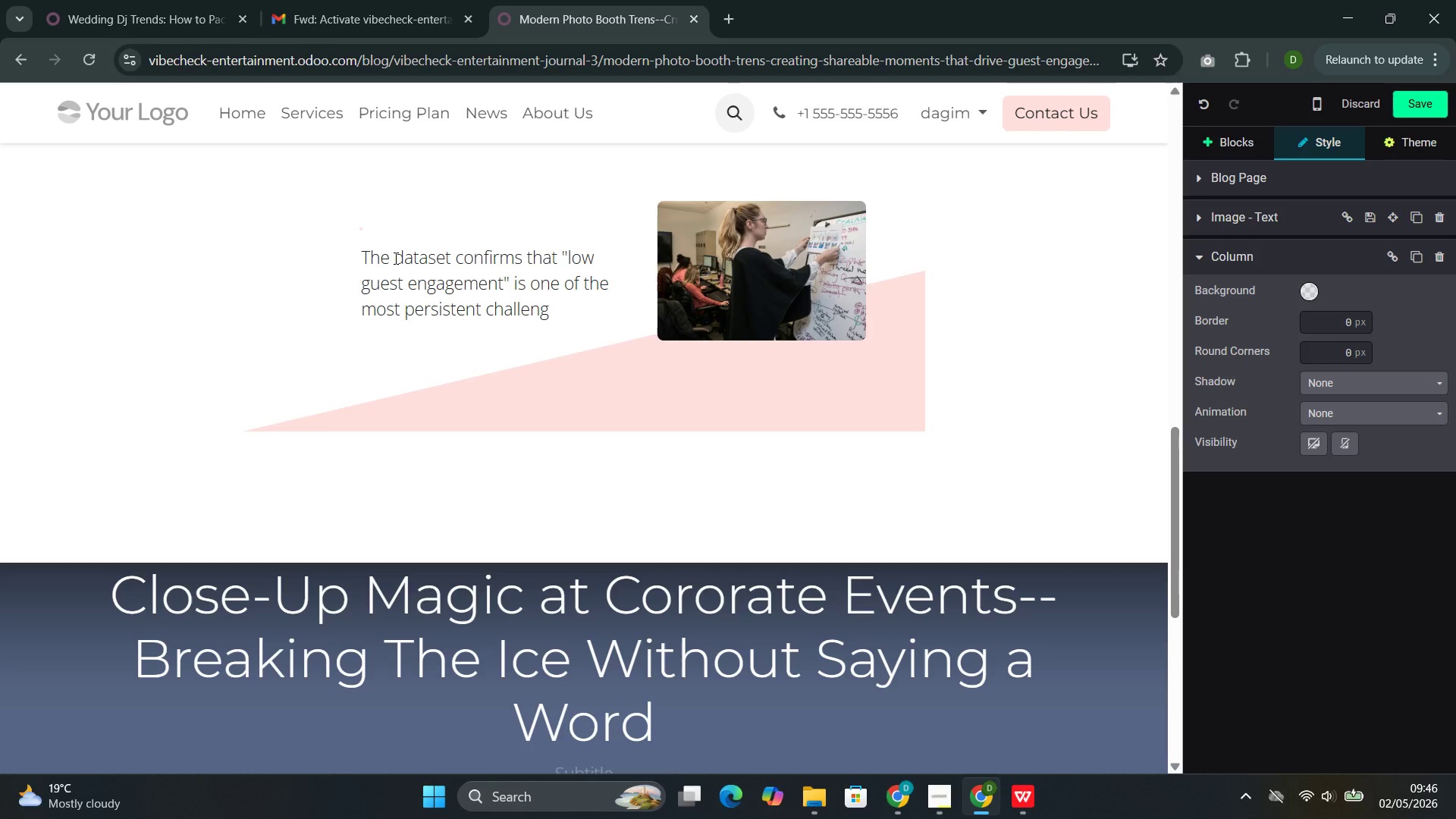 
type(es )
 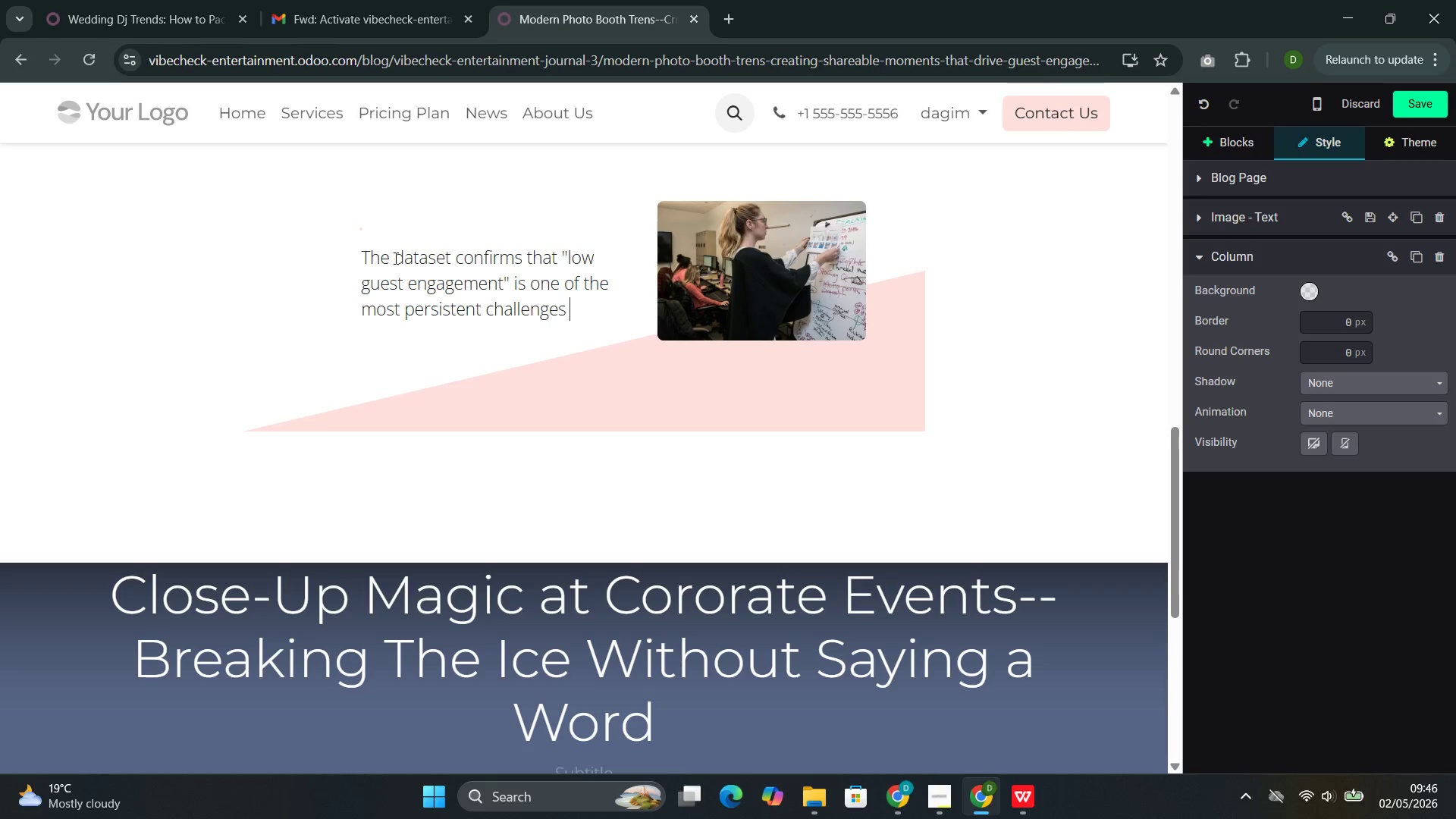 
wait(6.73)
 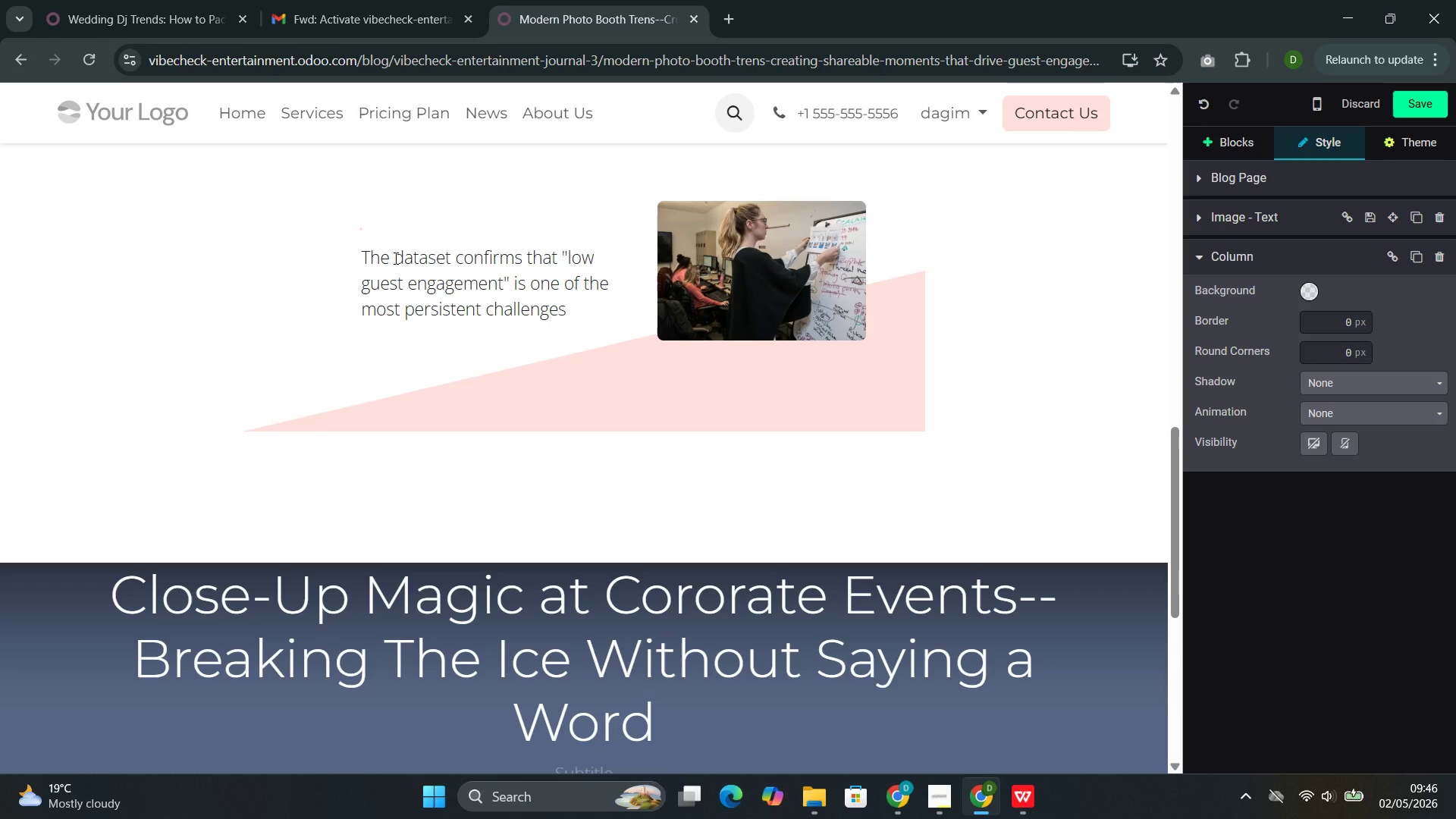 
key(Shift+Quote)
 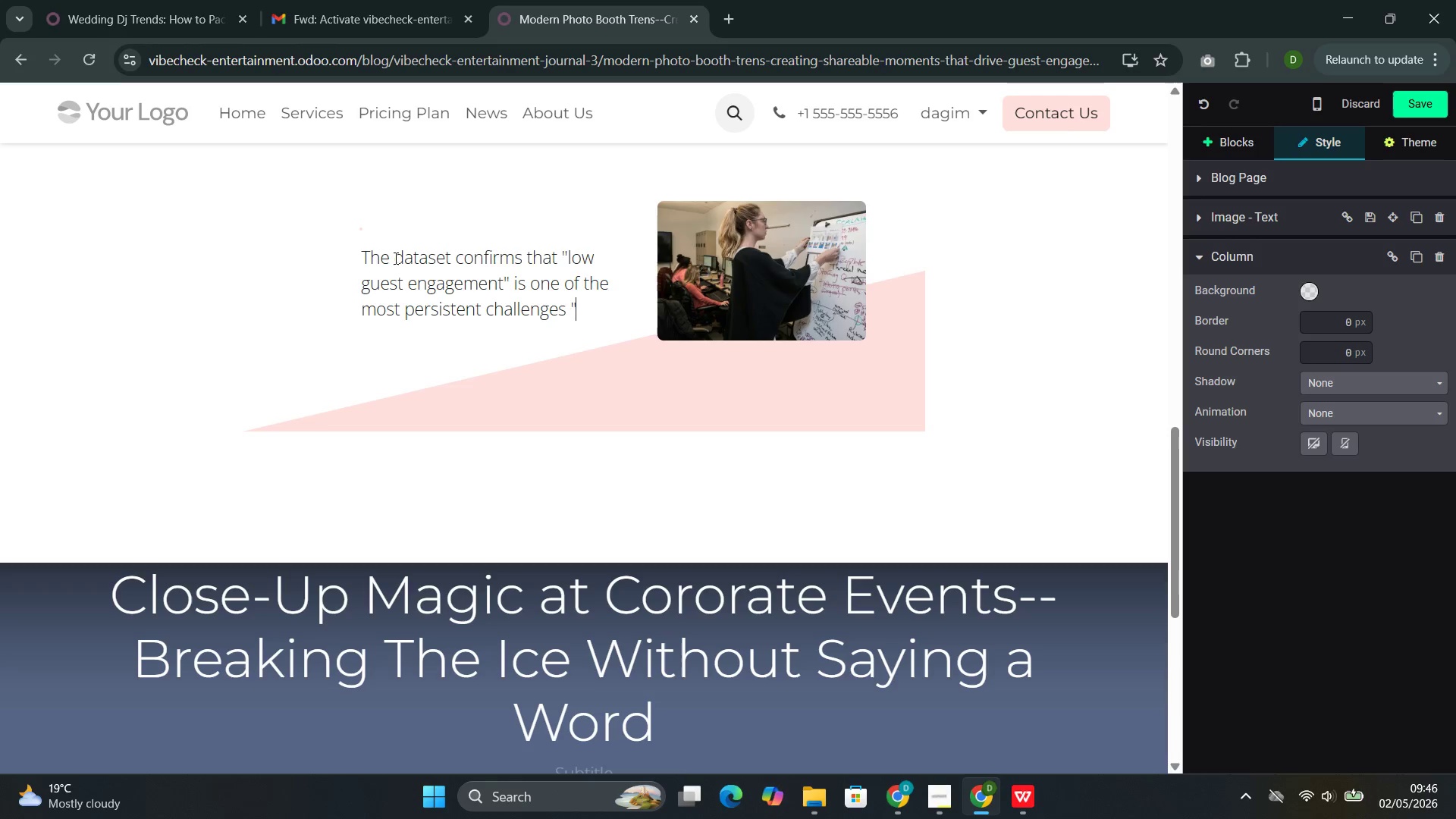 
key(Backspace)
type(acroe)
key(Backspace)
type(ss)
 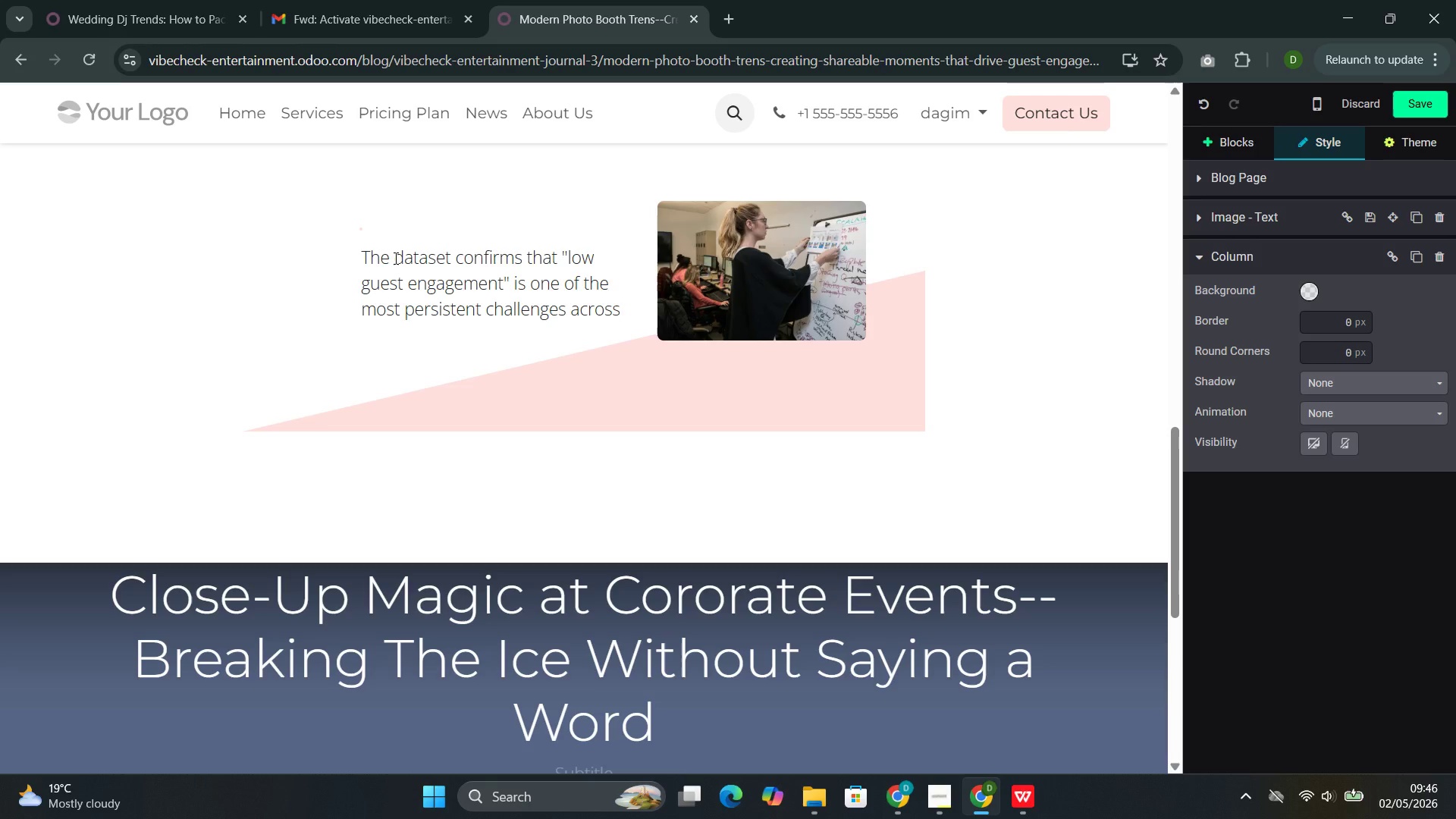 
wait(9.98)
 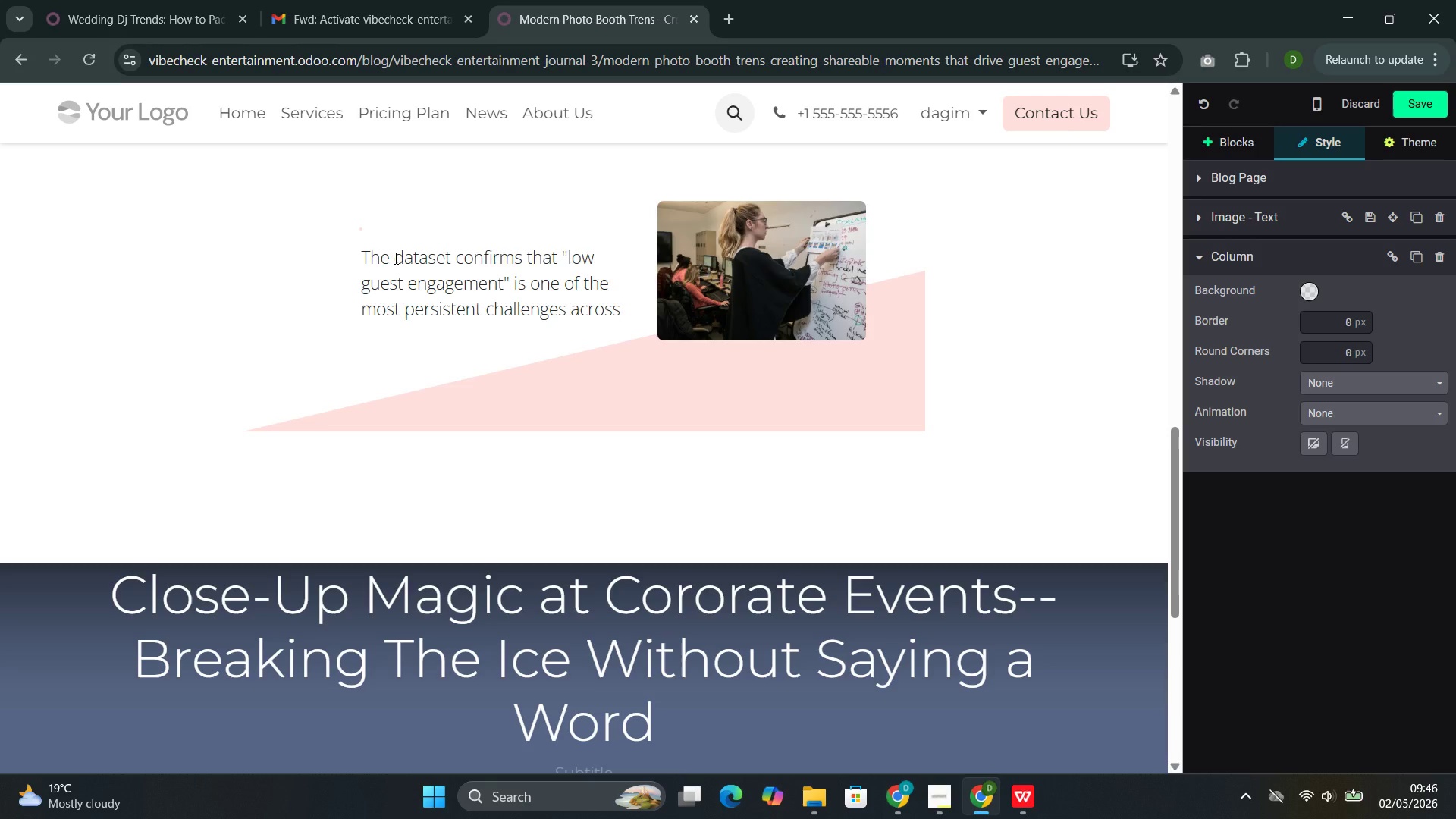 
type(eve)
key(Backspace)
key(Backspace)
key(Backspace)
type( event types. Photo booths address this f)
key(Backspace)
type(d)
 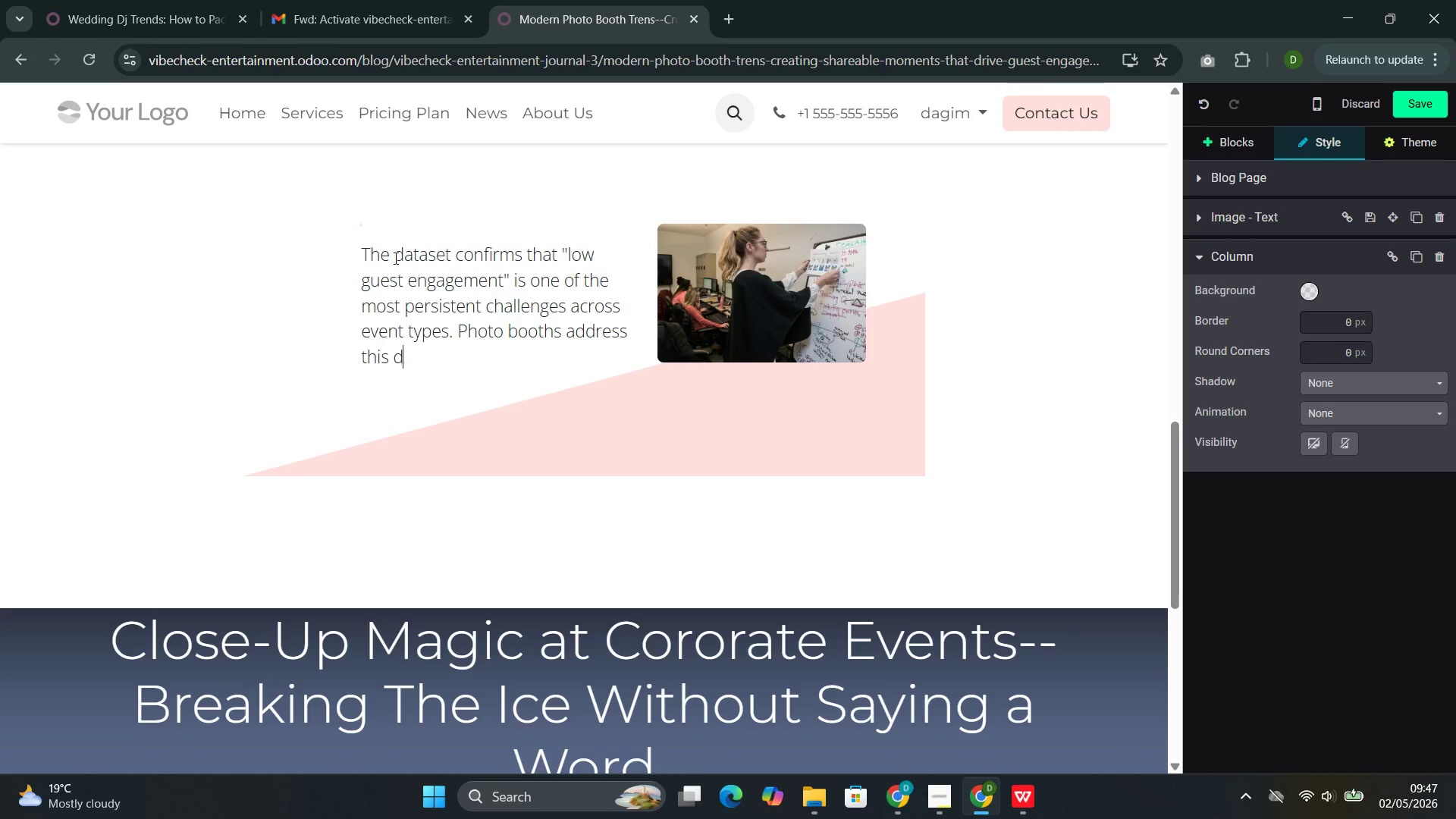 
type(irec)
 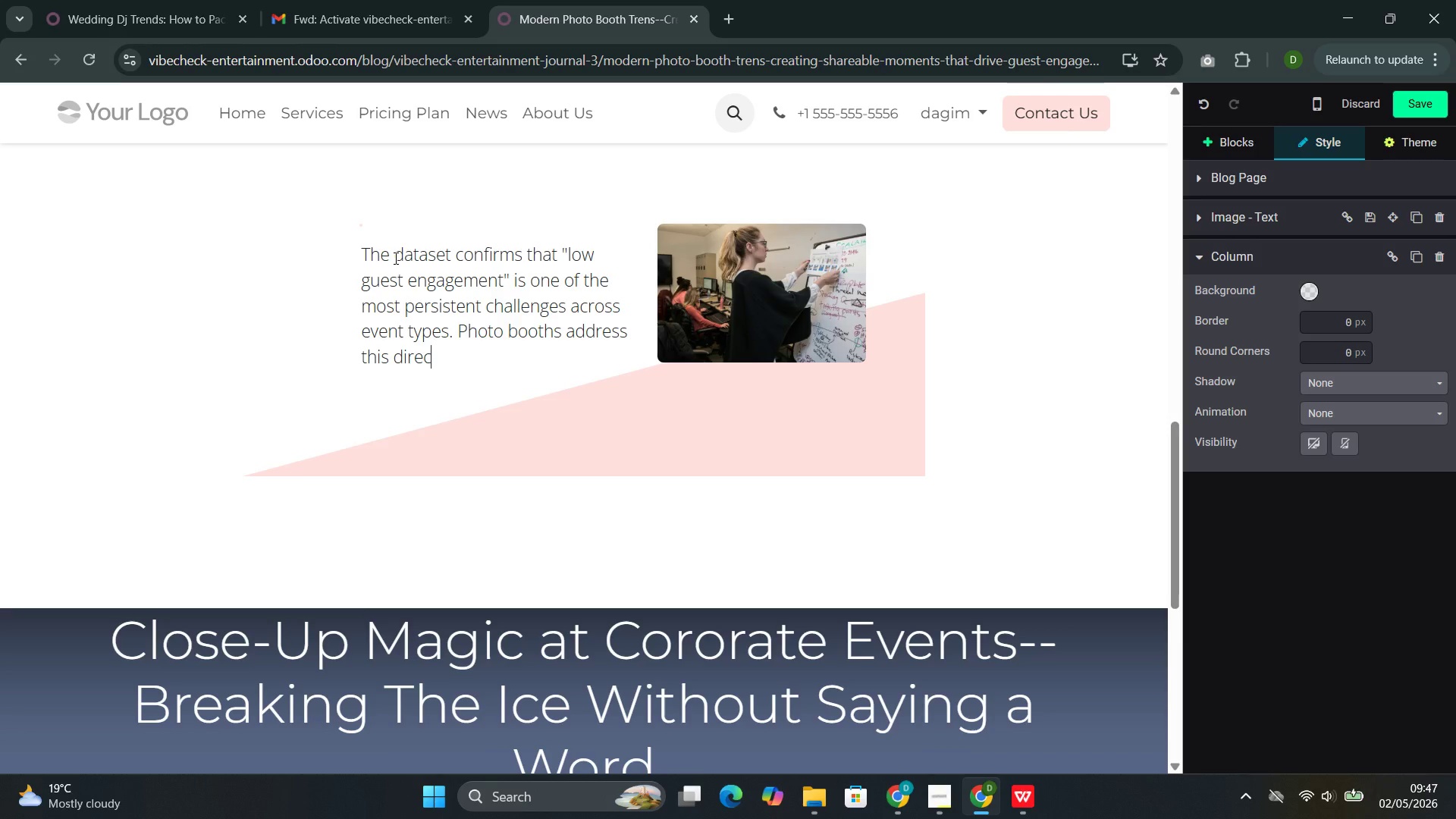 
wait(6.16)
 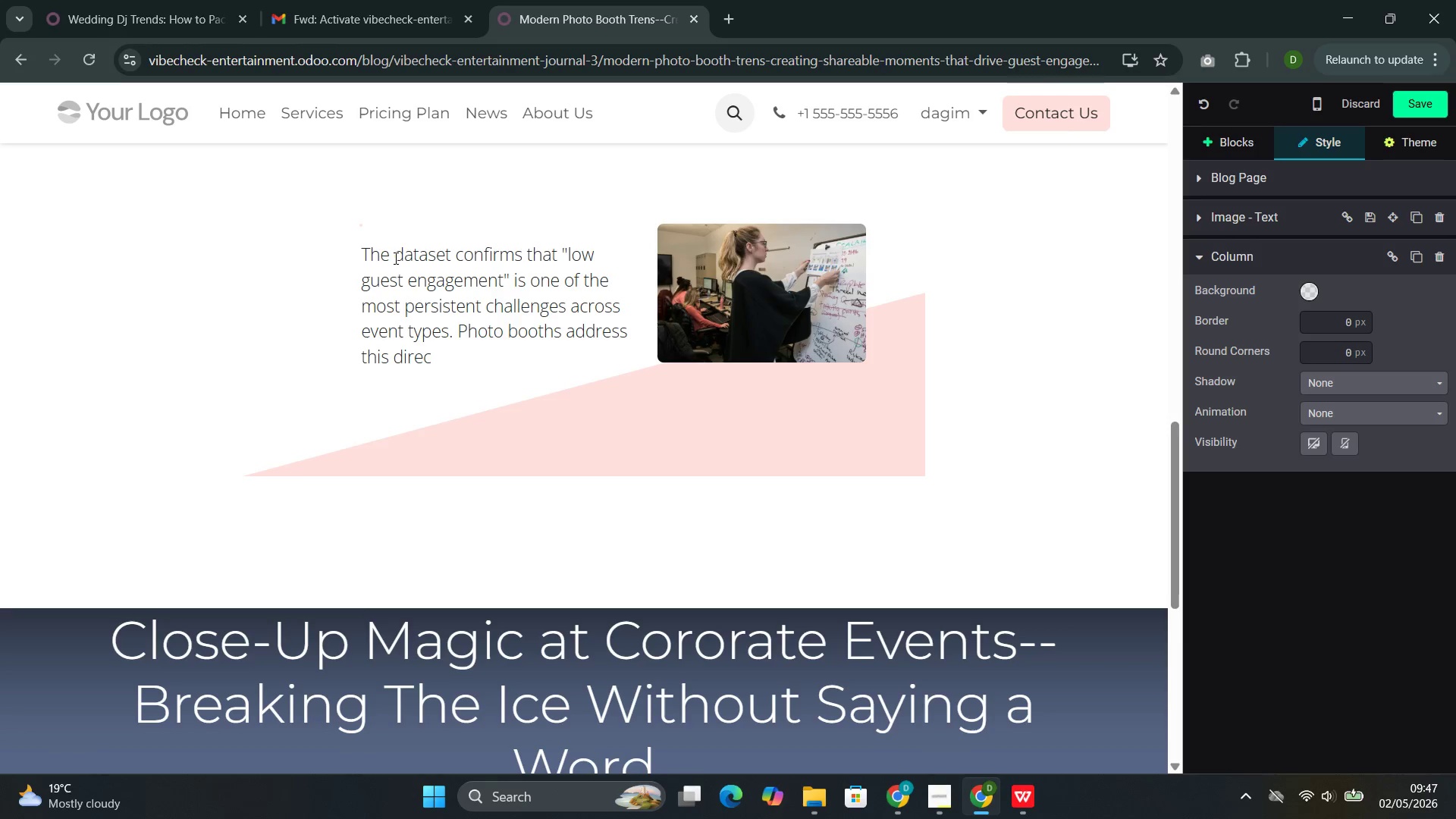 
type(tly )
 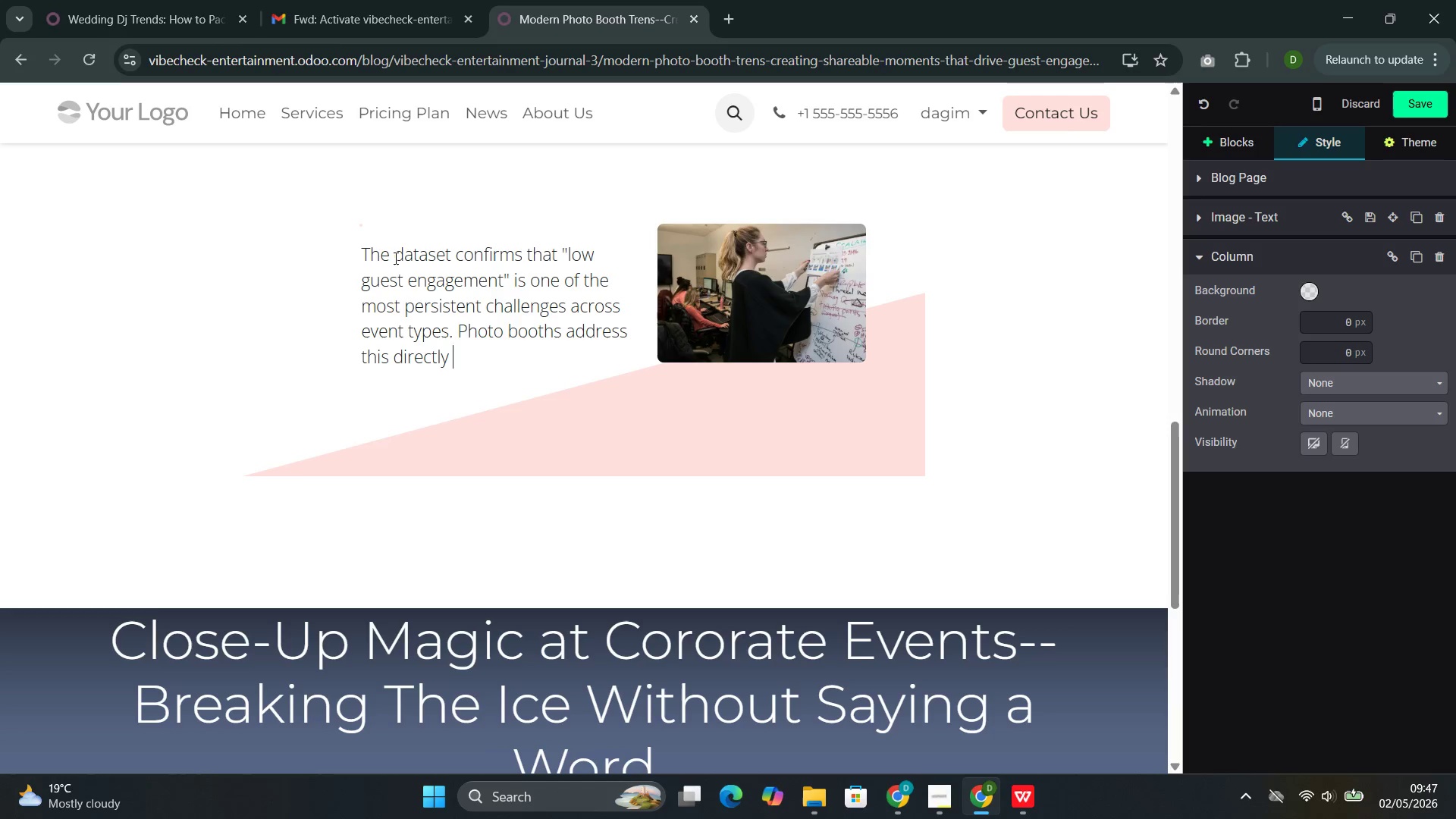 
key(Backspace)
 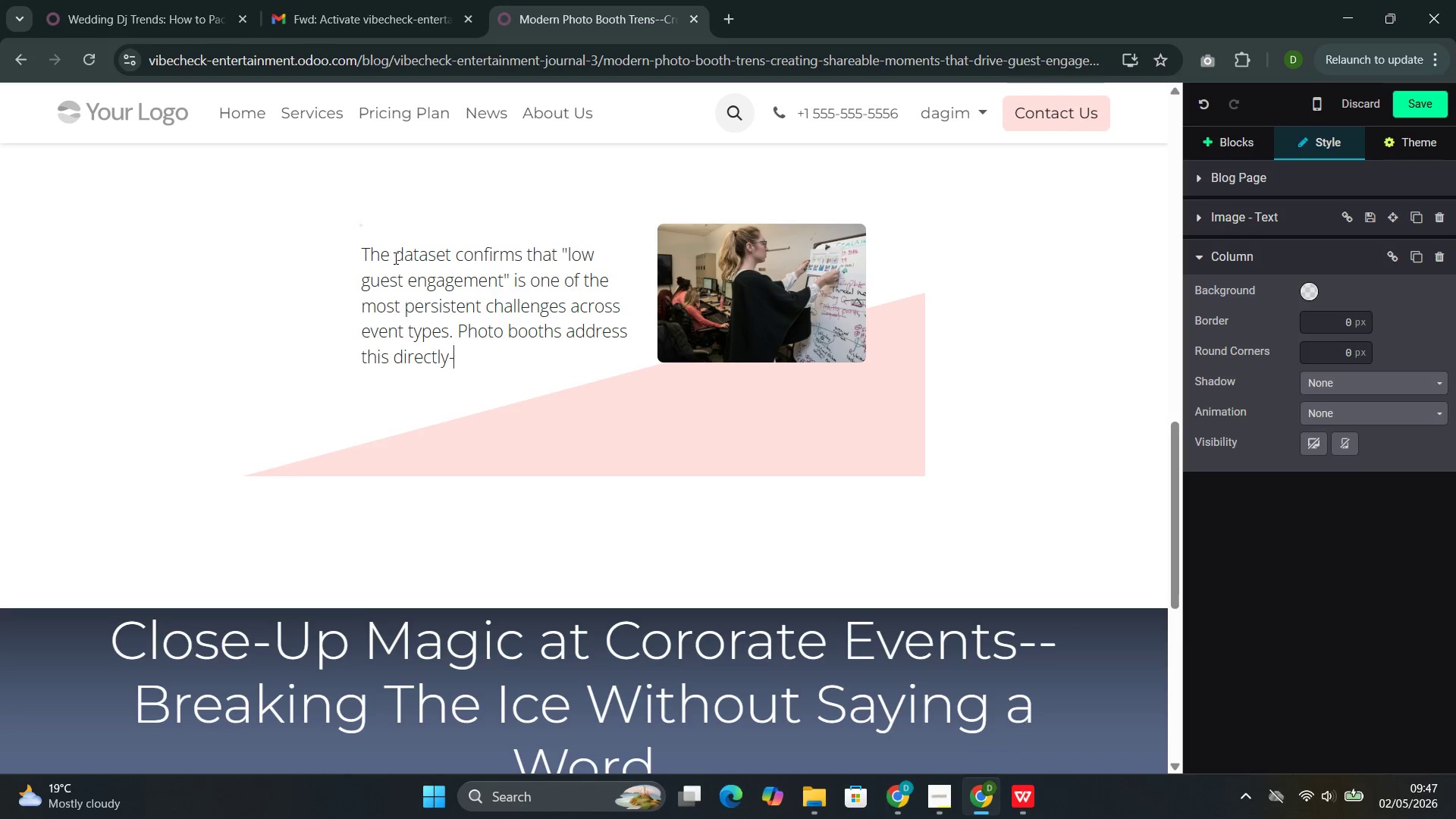 
key(Minus)
 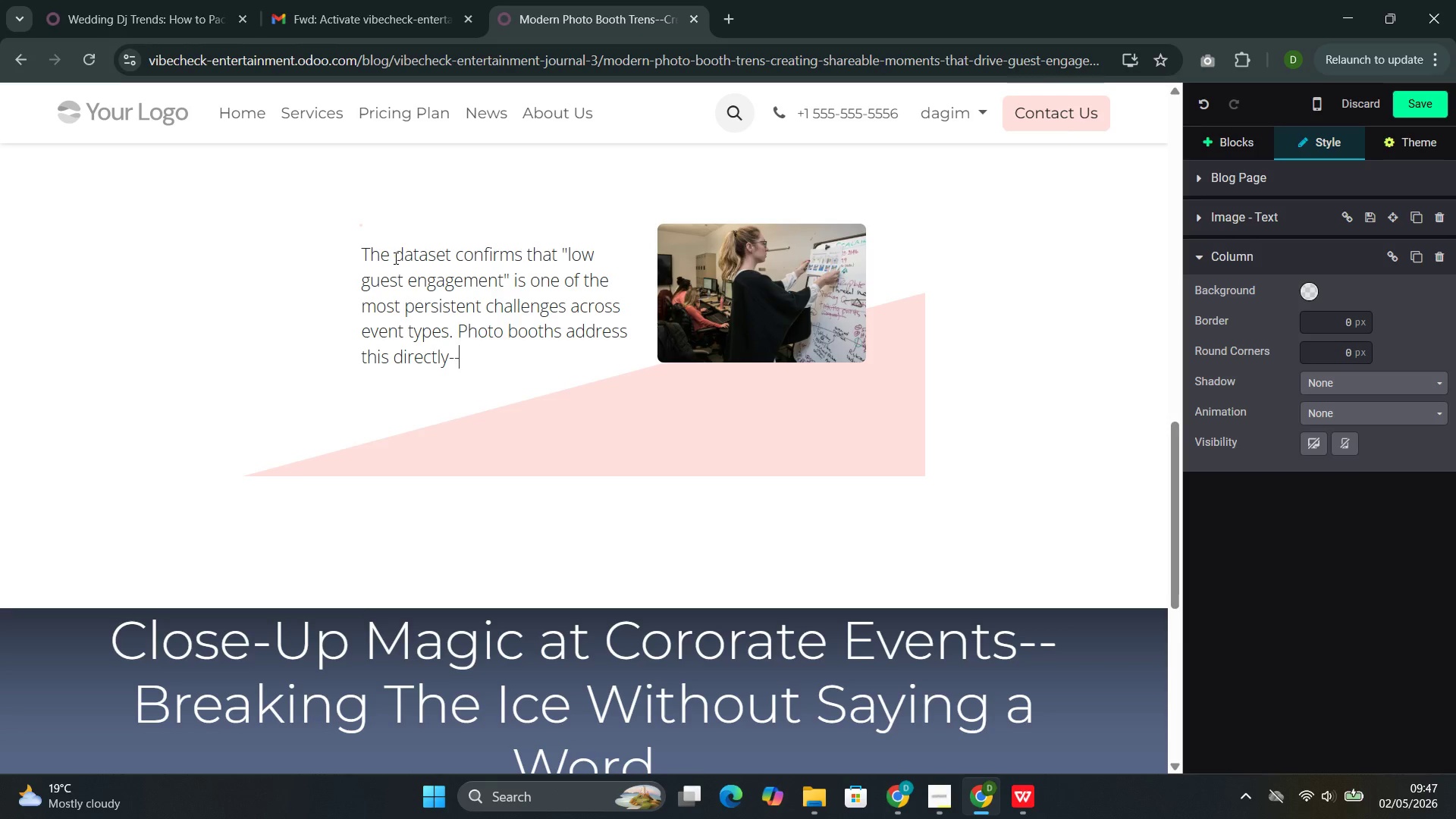 
key(Minus)
 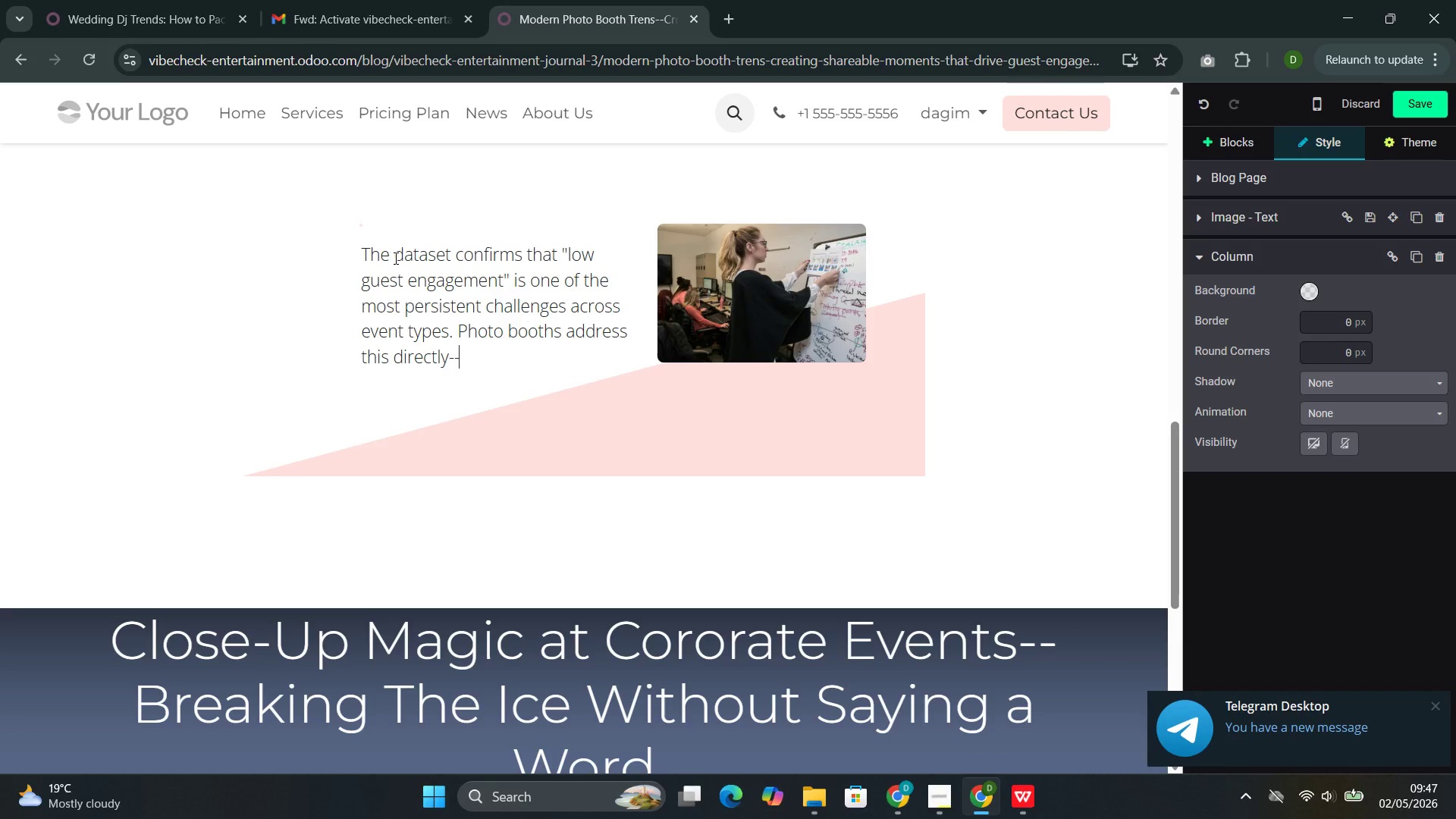 
type(h)
key(Backspace)
type(giving )
 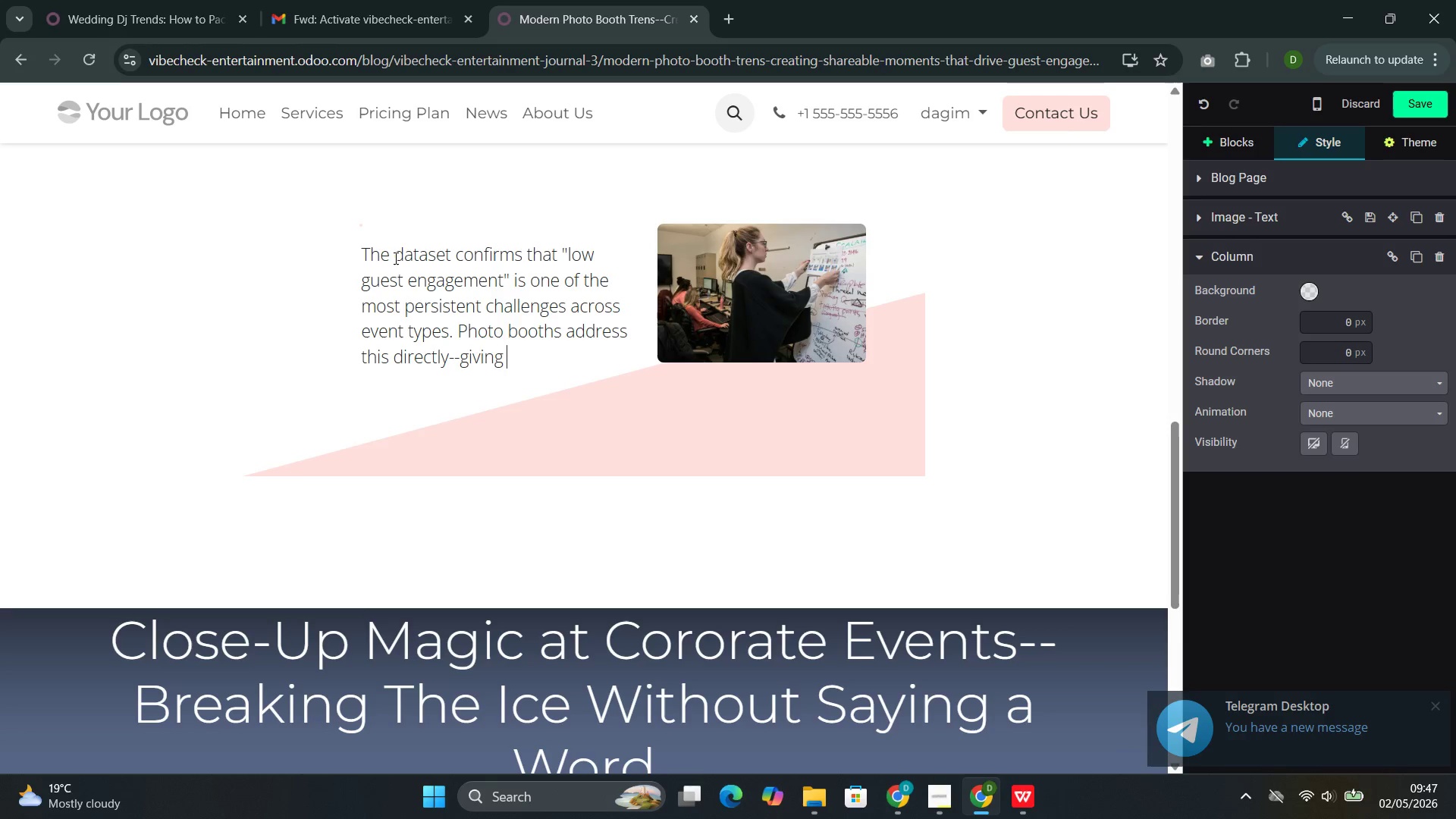 
type(guests)
 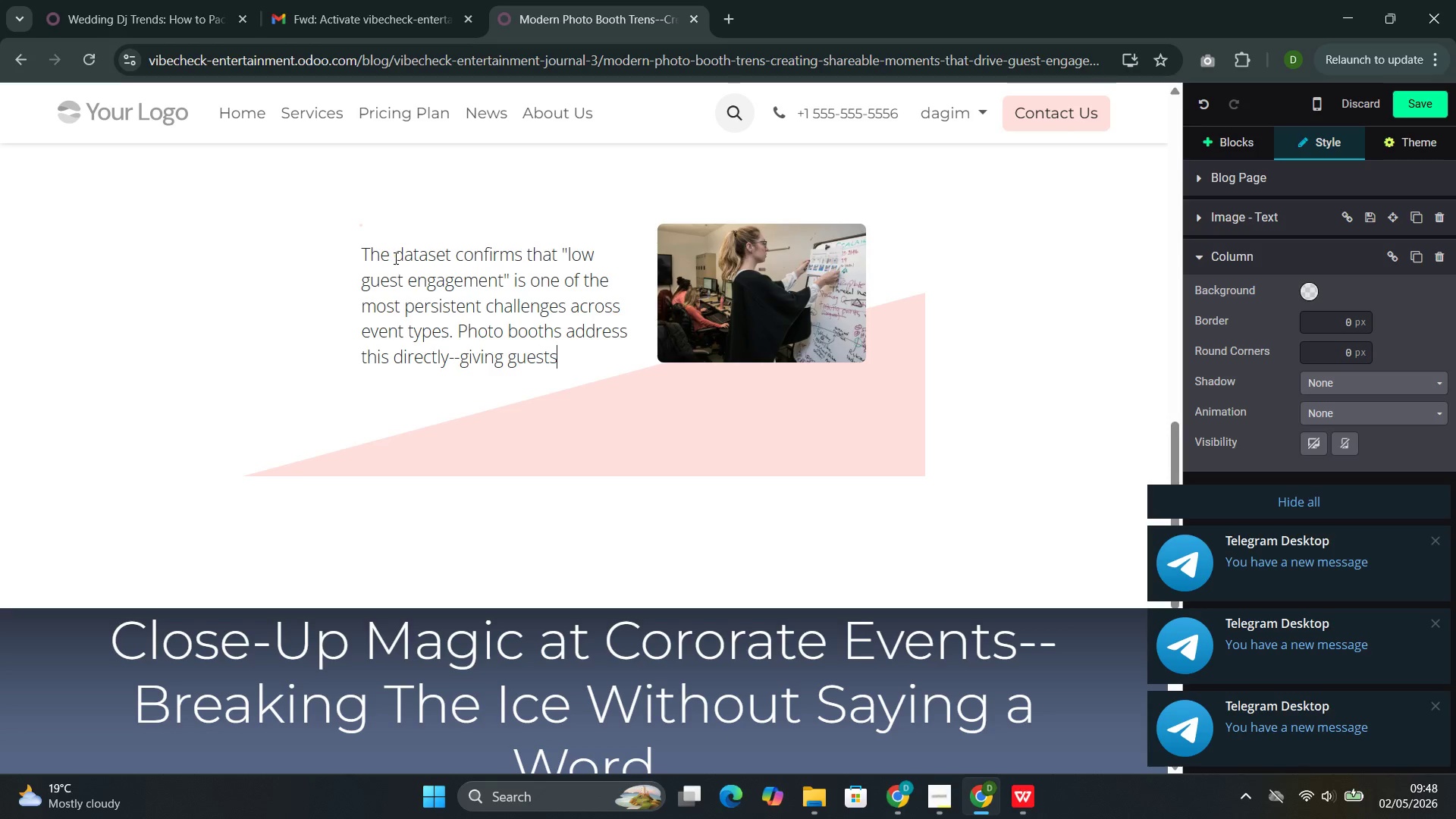 
wait(19.75)
 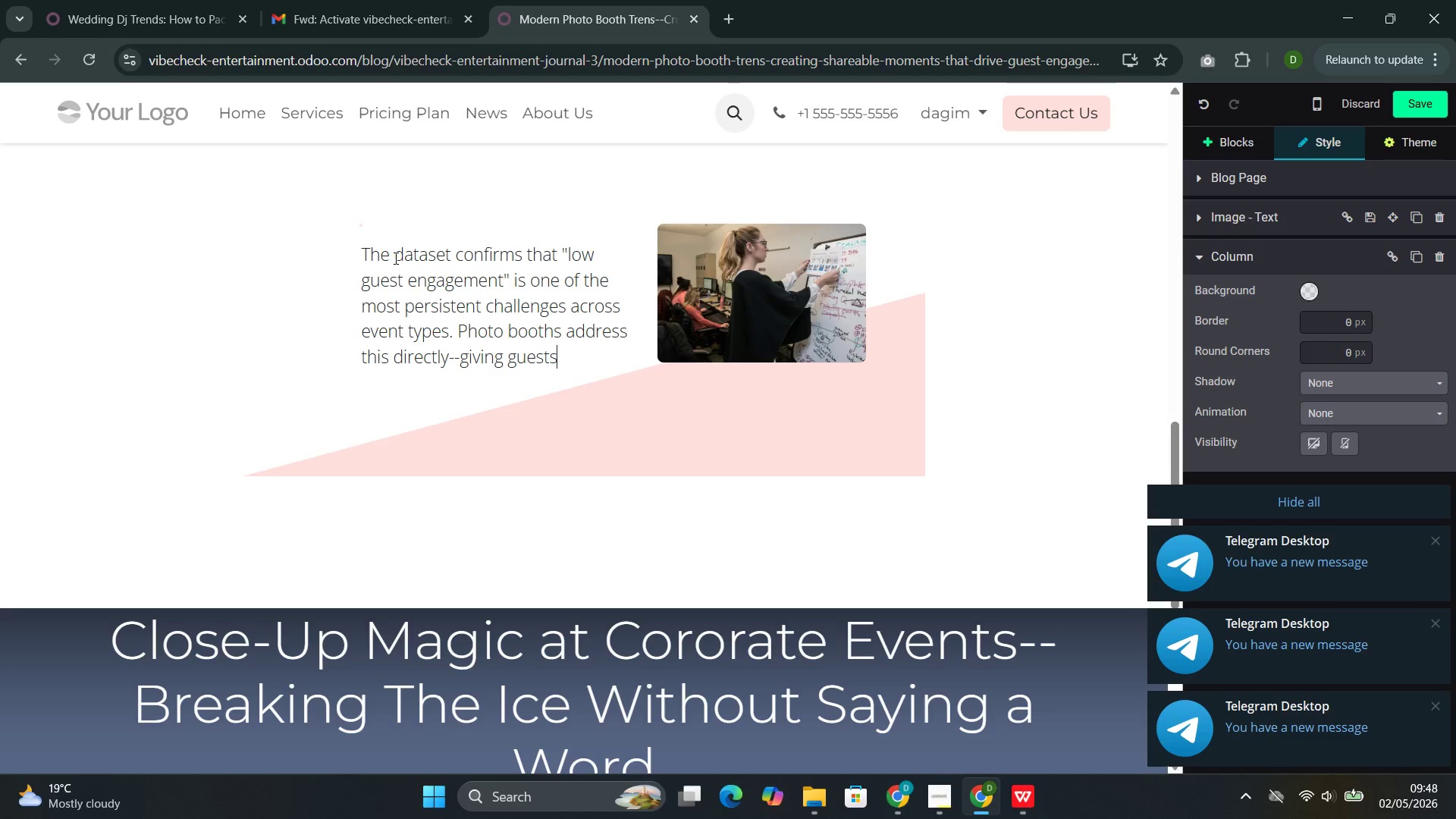 
type( an activity that is in)
 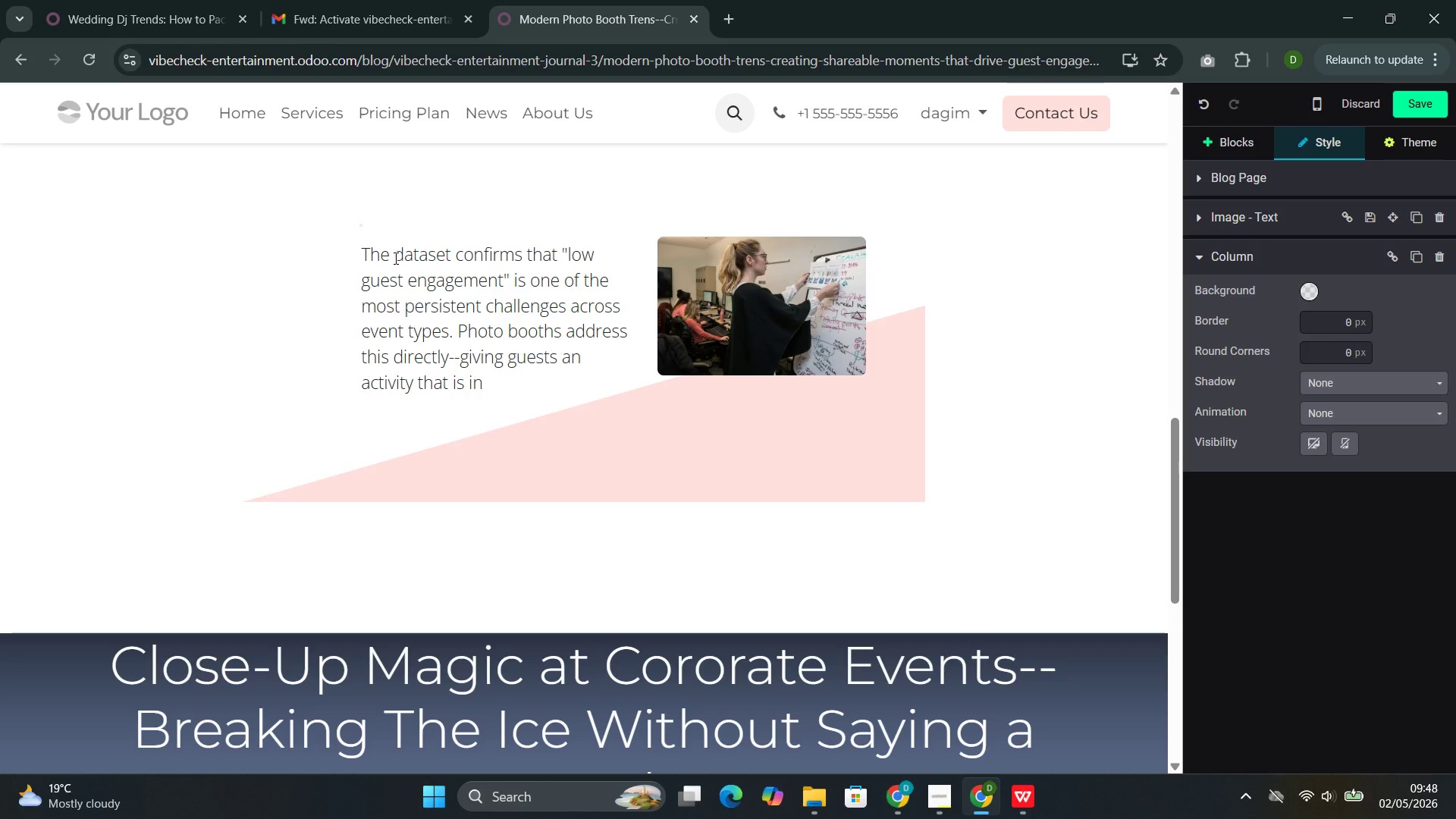 
wait(6.73)
 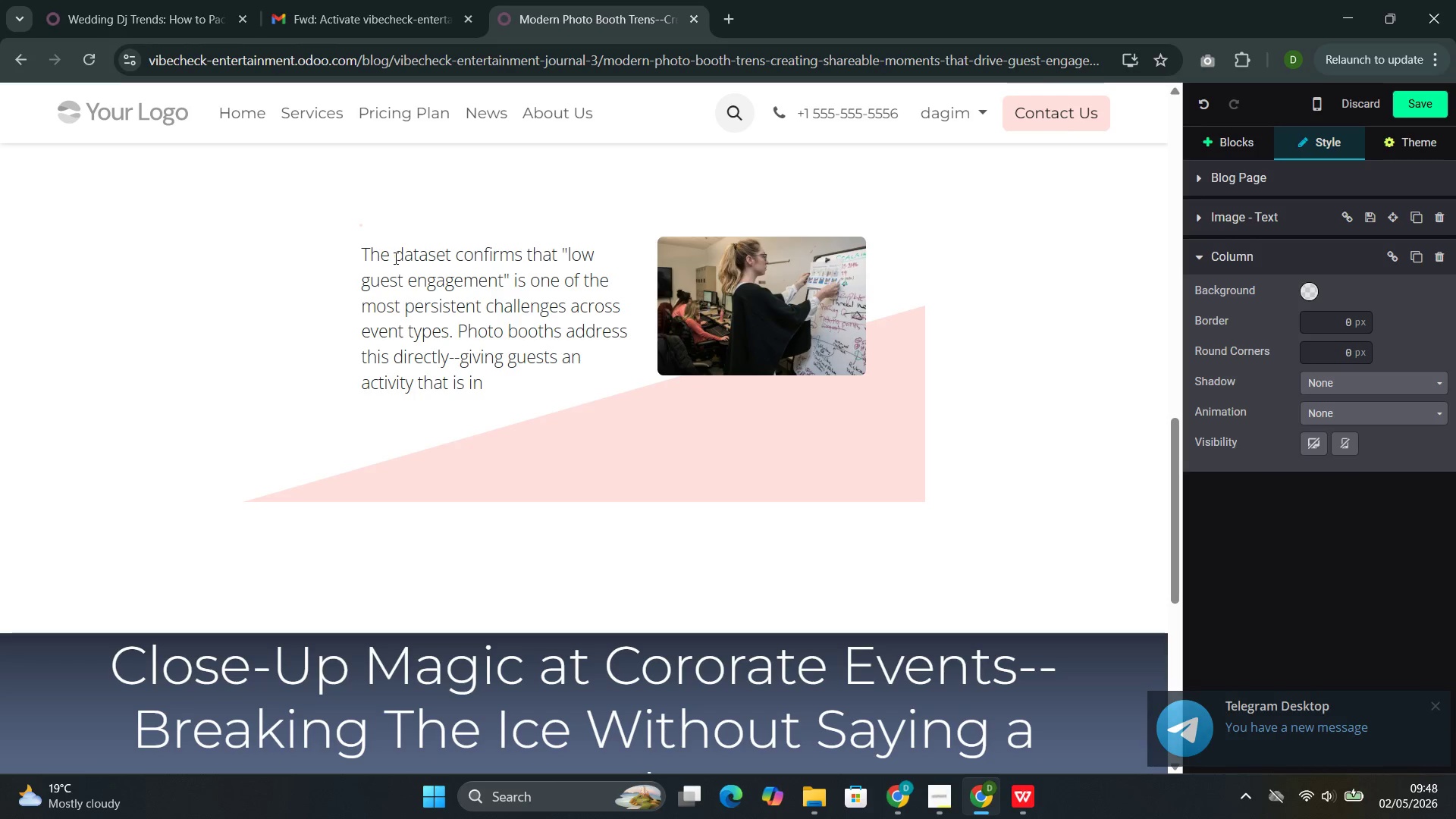 
type(her)
 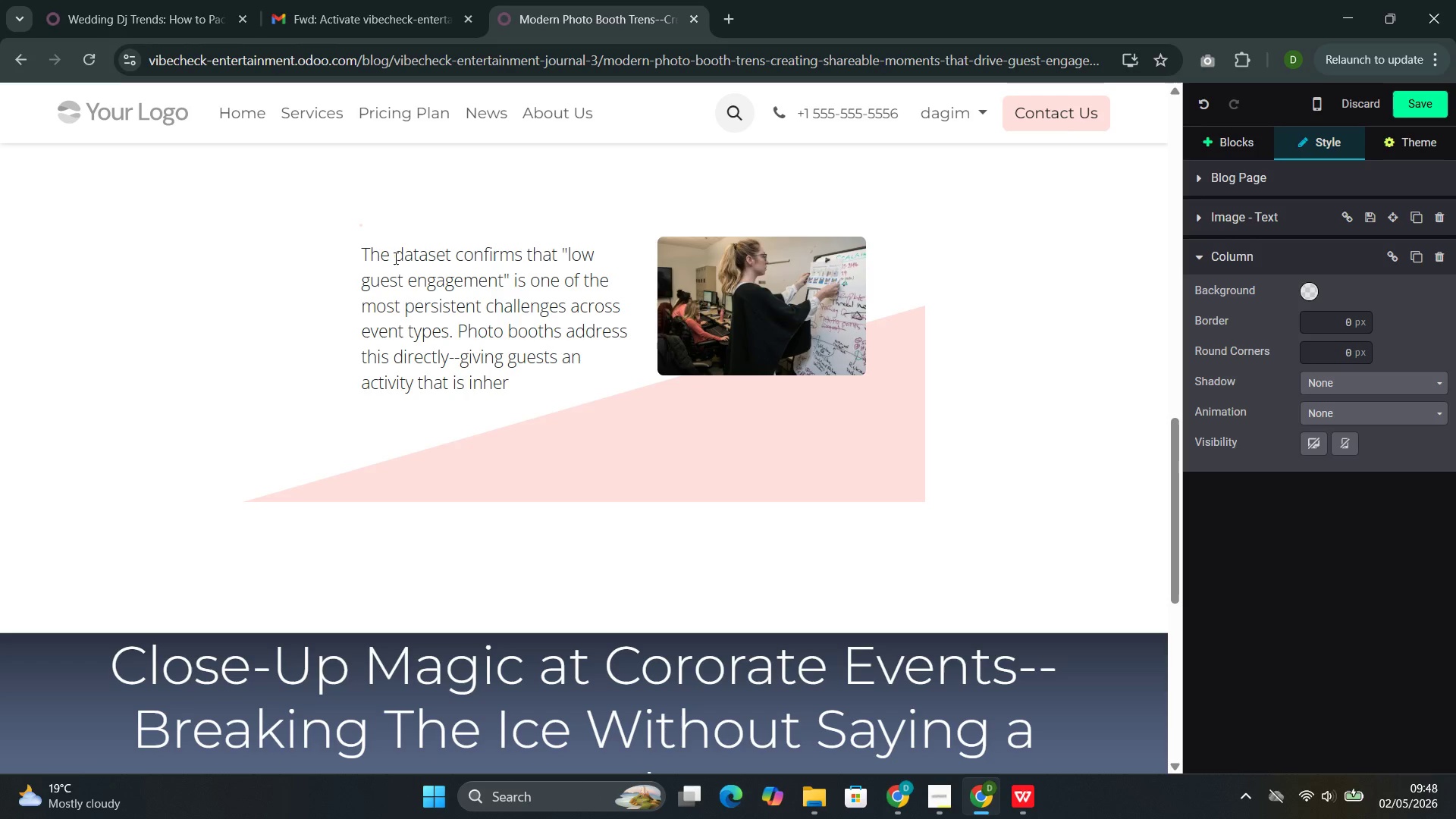 
type(ently socil)
key(Backspace)
type(al )
key(Backspace)
type(, visually )
 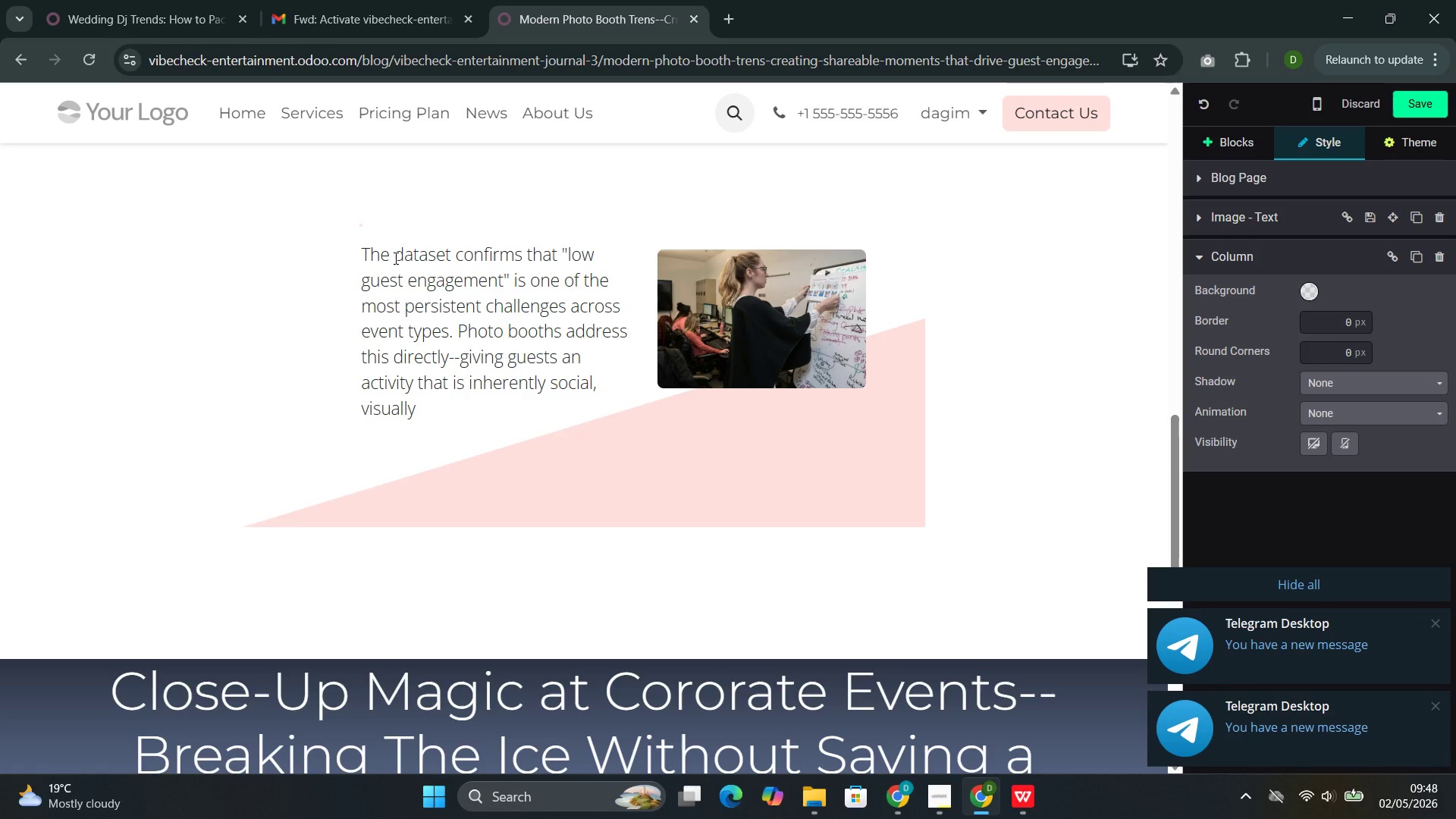 
wait(16.27)
 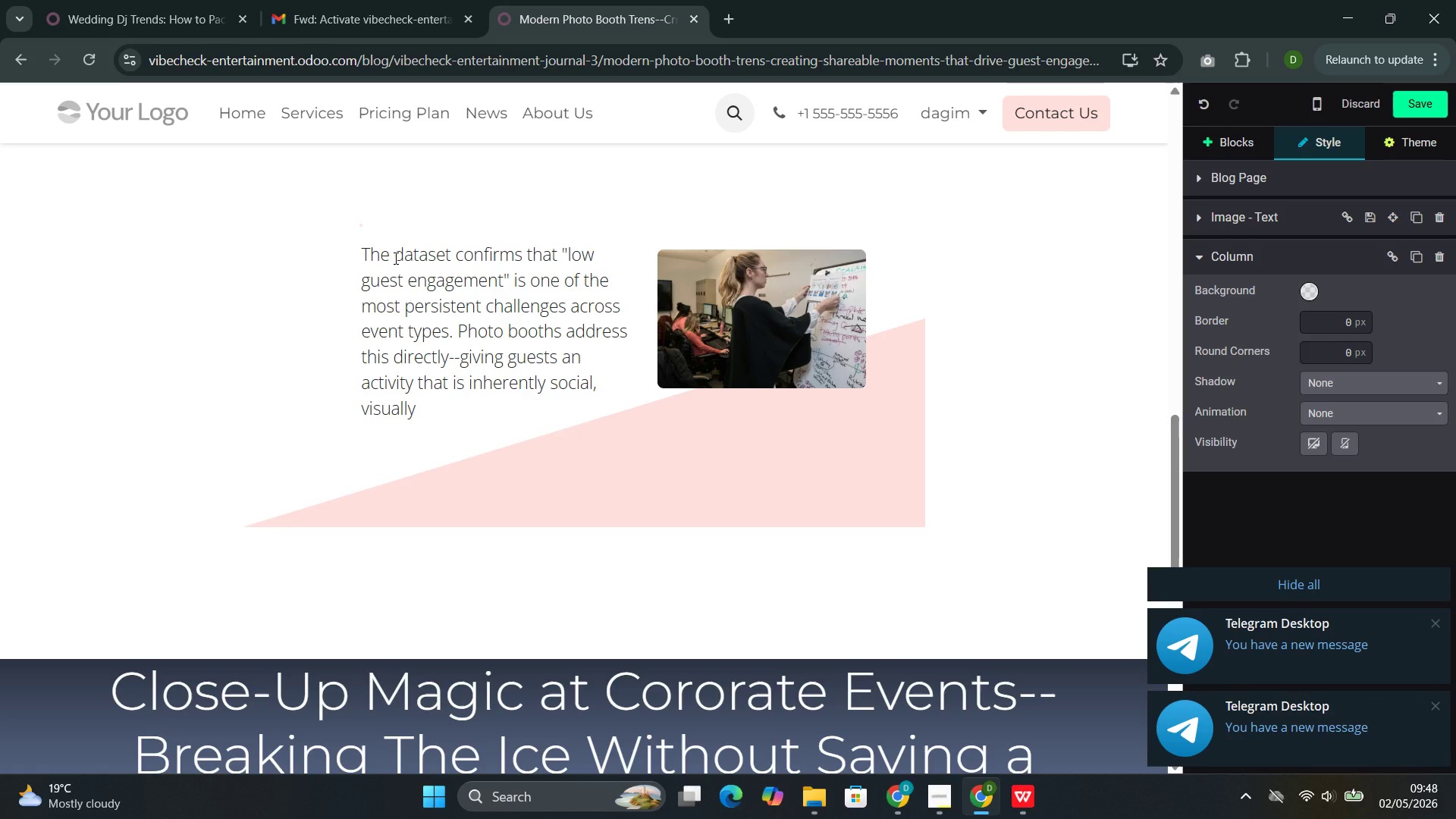 
type(rewarding,)
 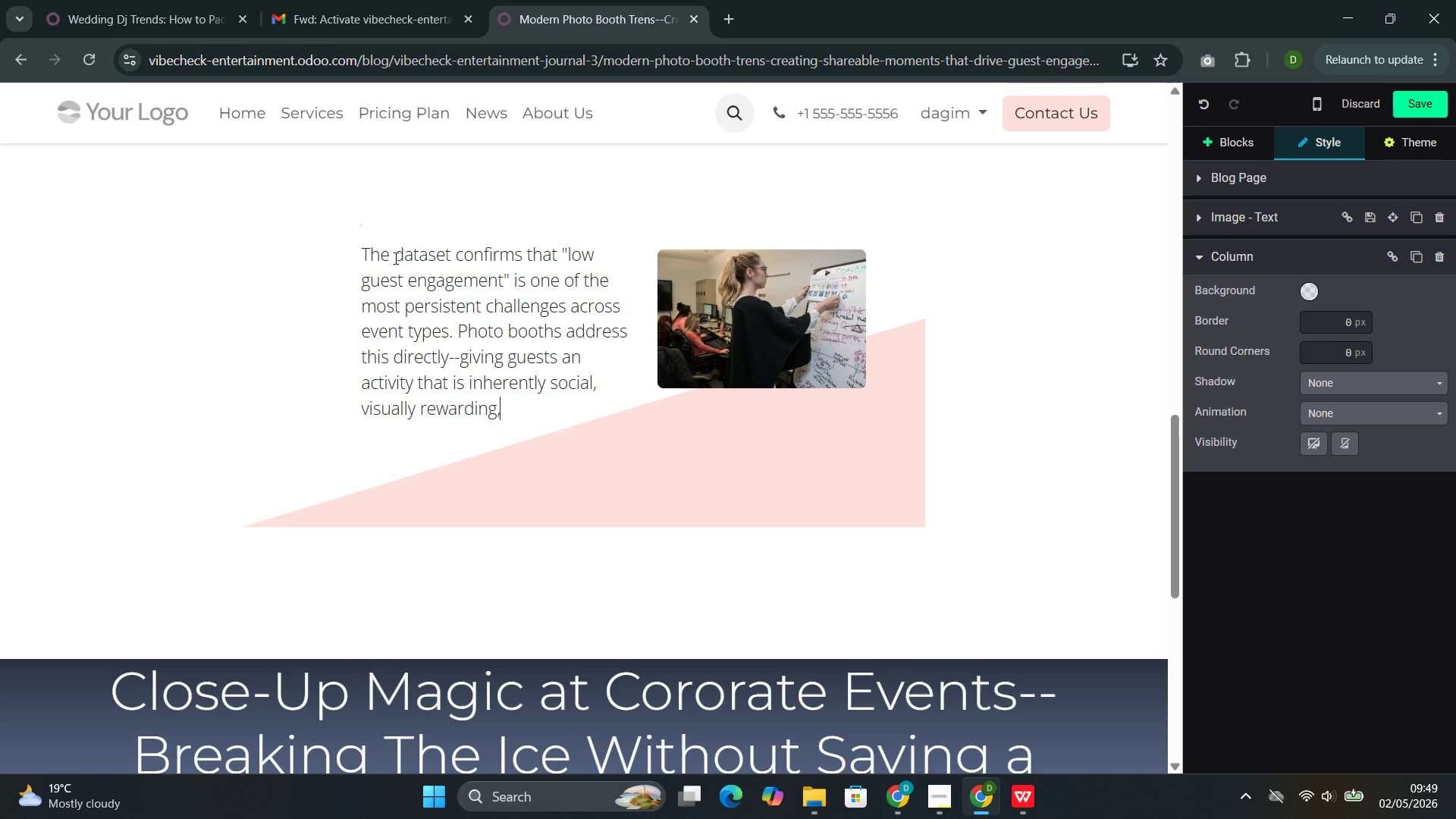 
wait(12.44)
 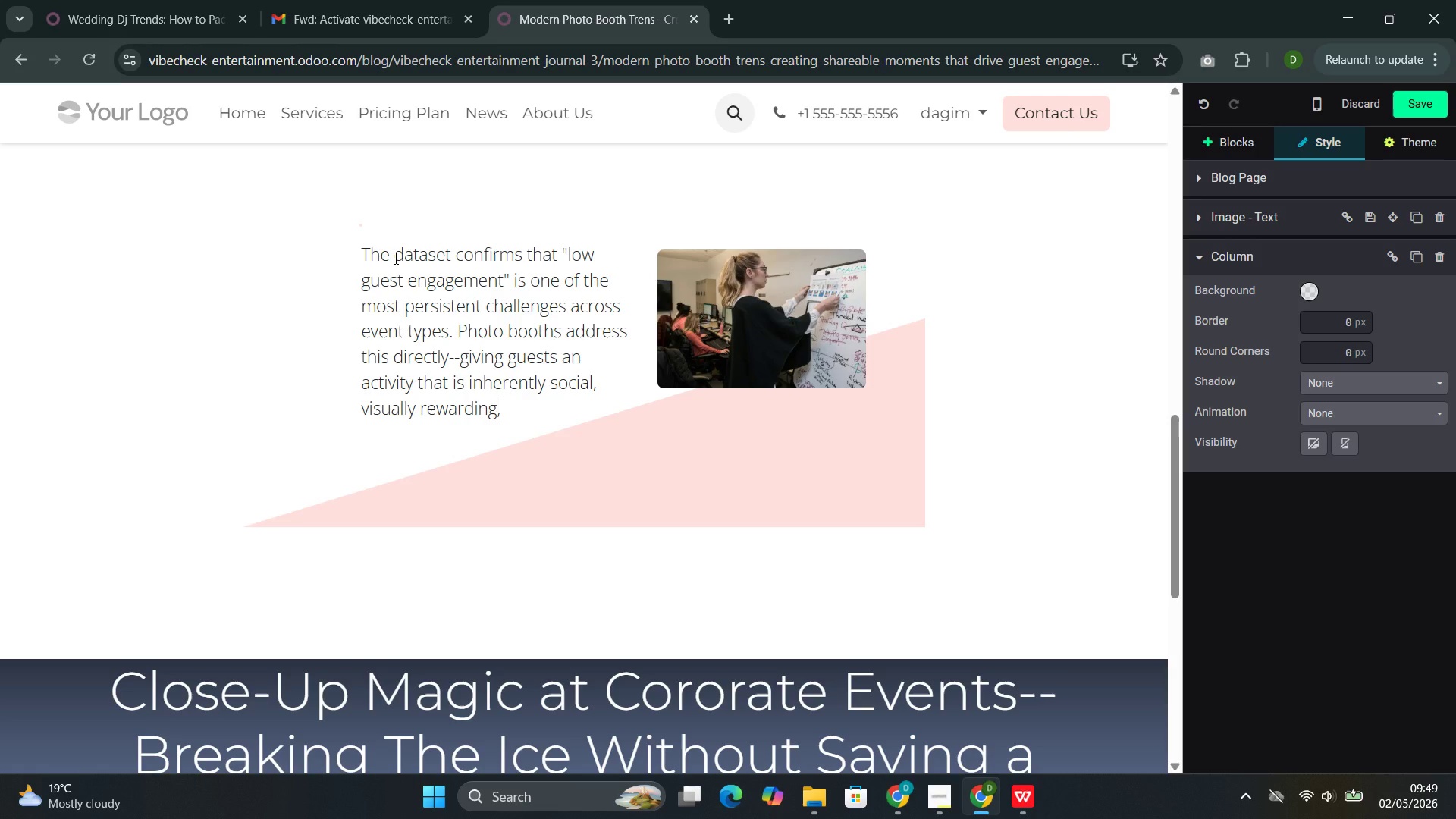 
type( and immediately shar)
 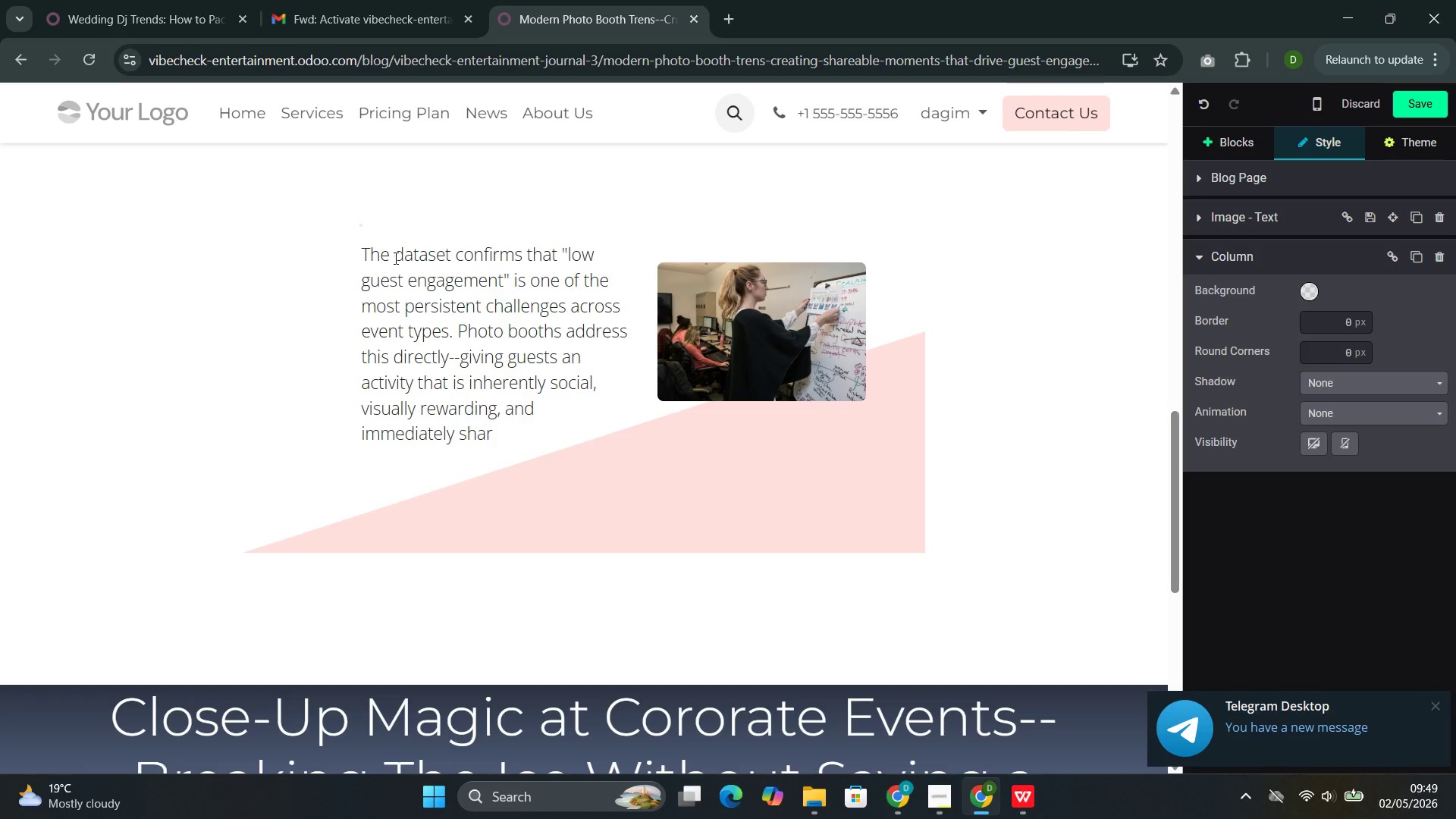 
wait(17.14)
 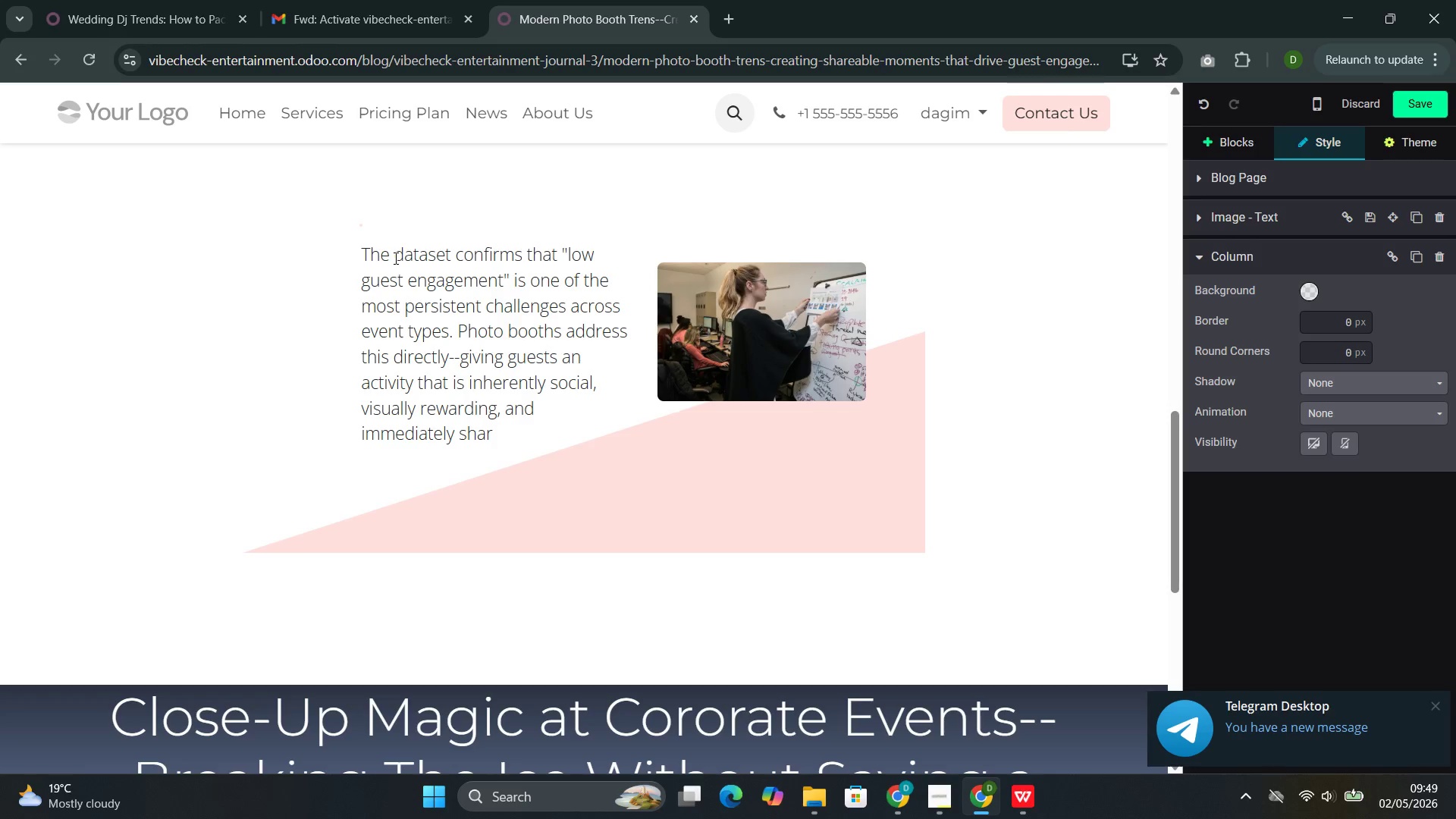 
type(eable. At vibecheck )
 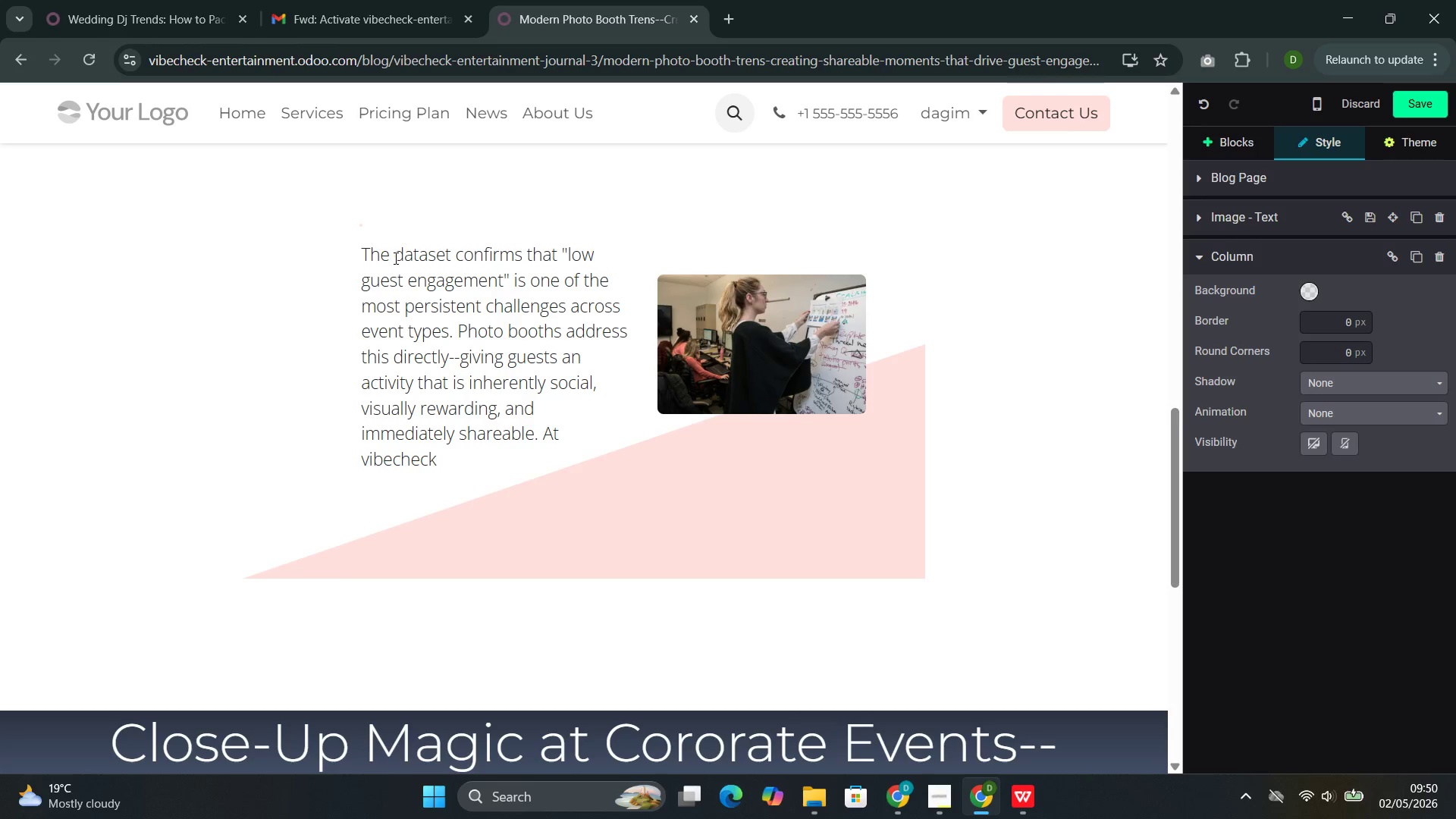 
wait(7.34)
 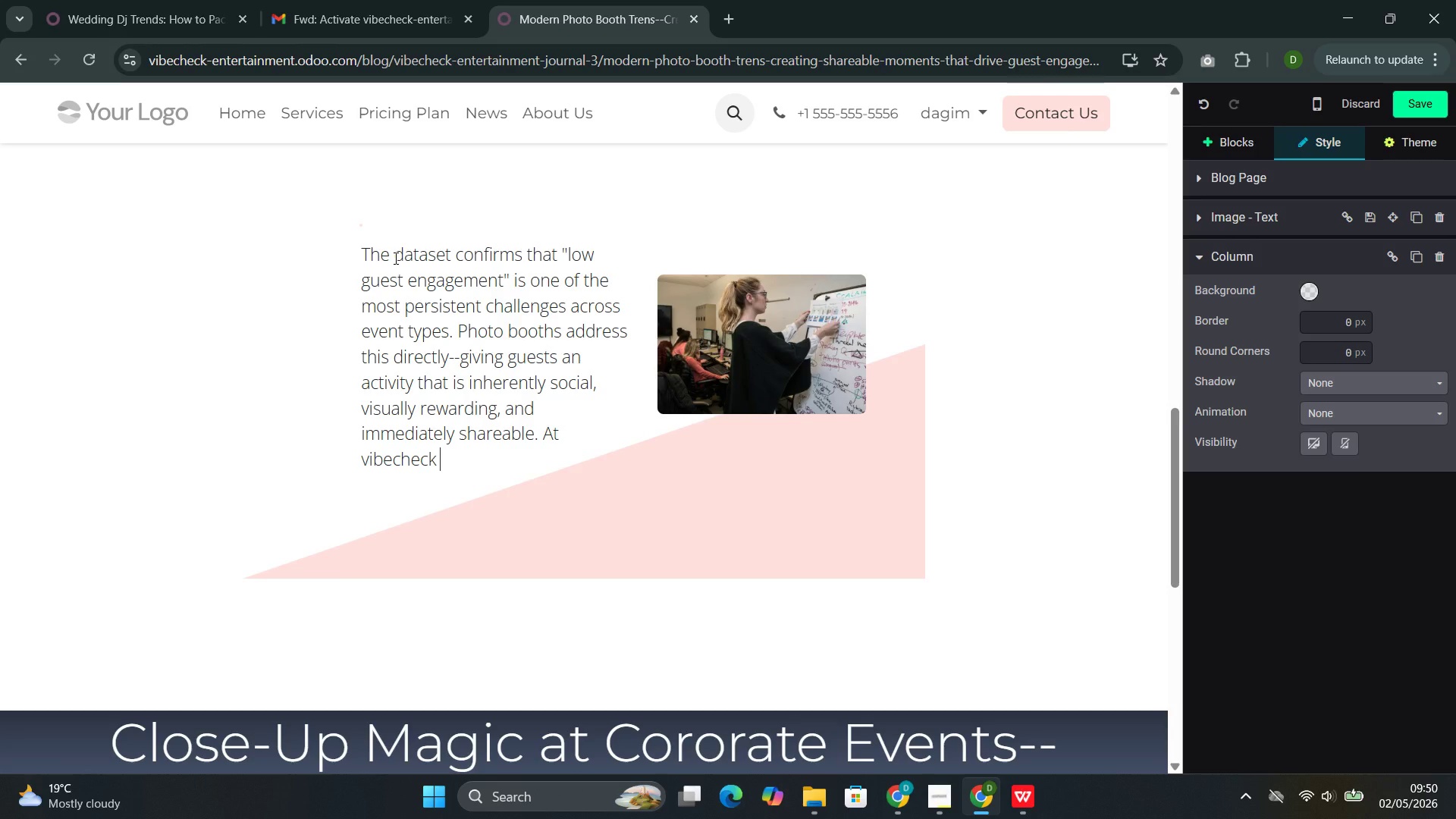 
type(Enter)
 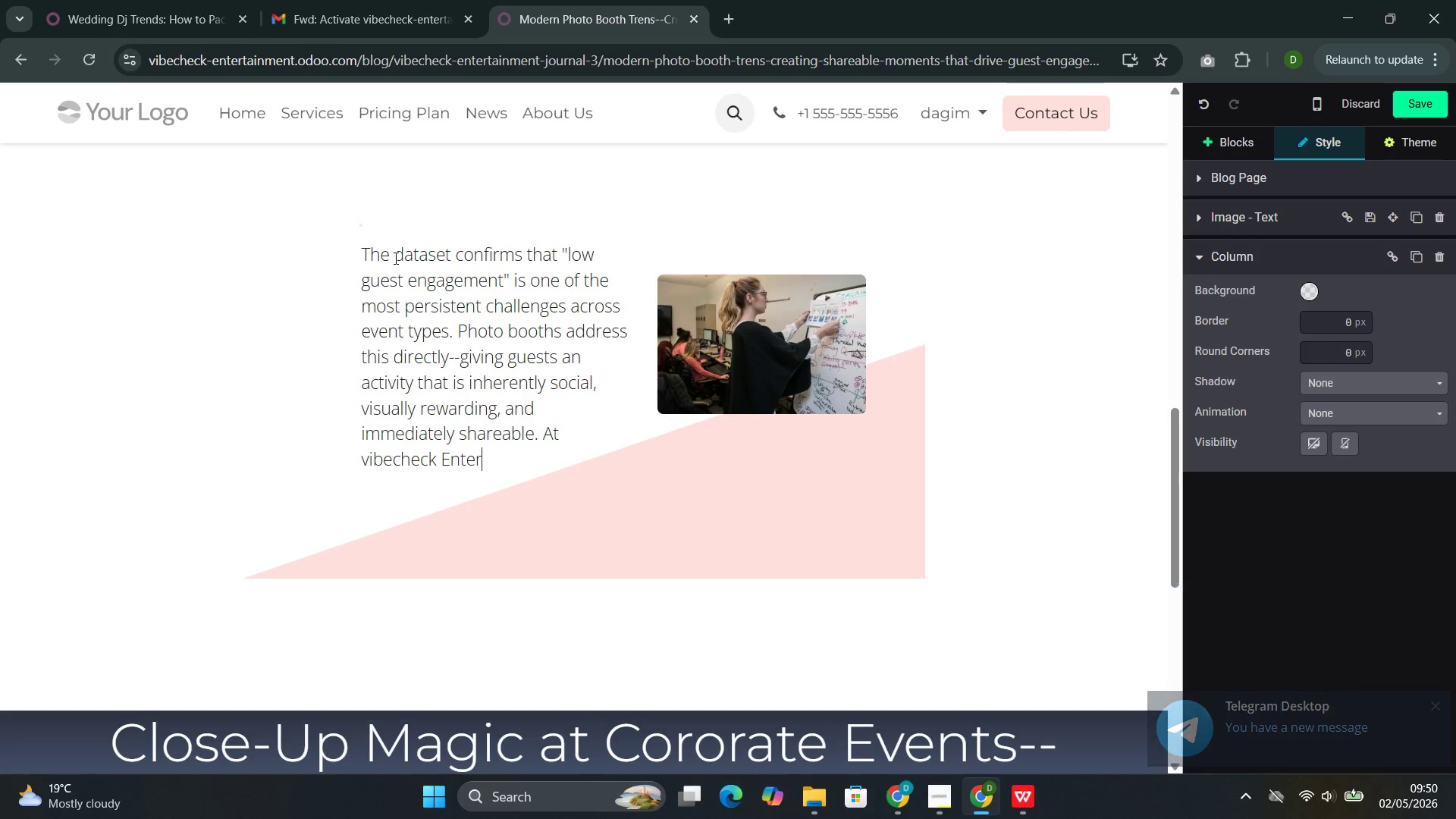 
wait(5.94)
 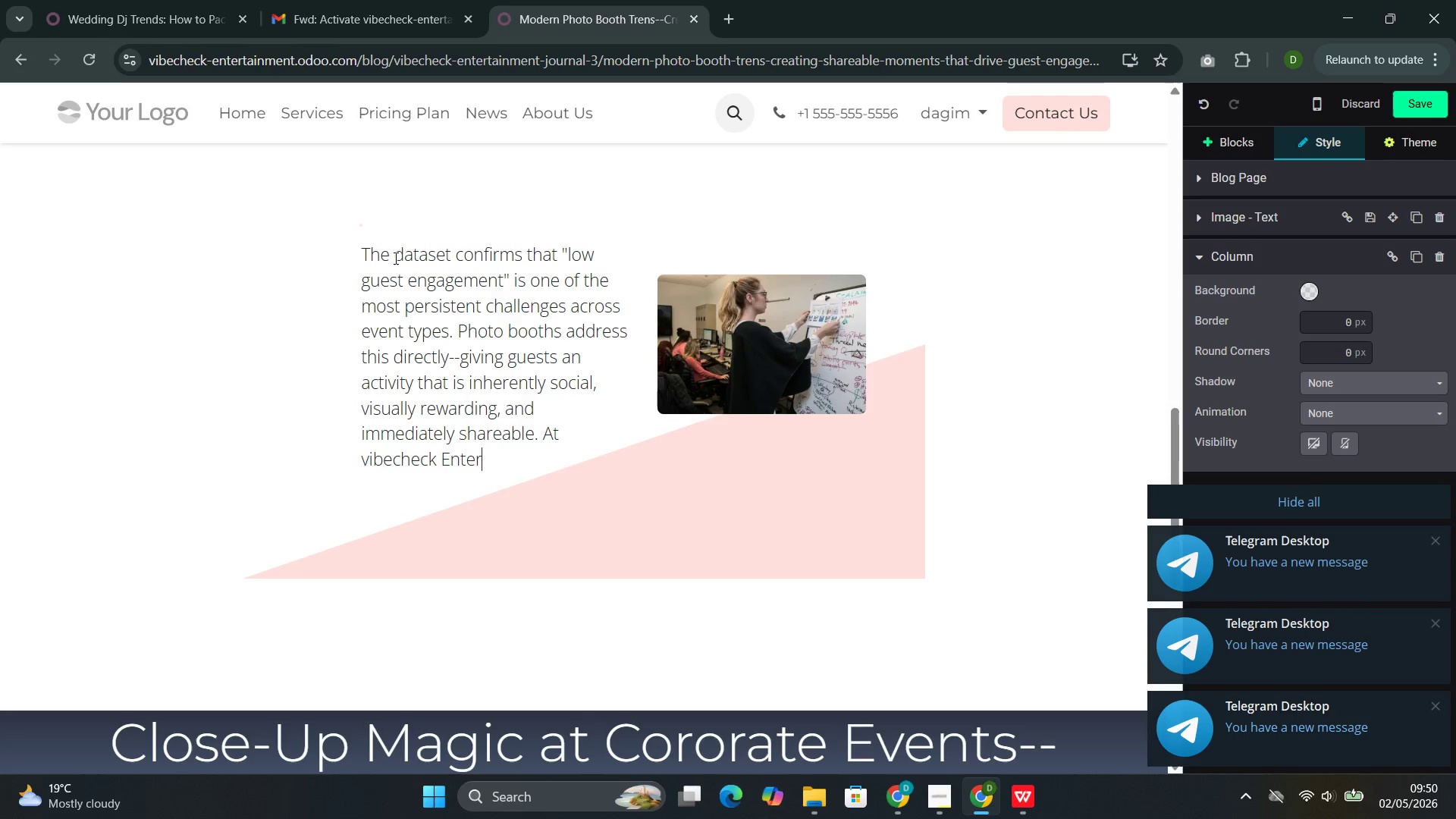 
type(tainment )
key(Backspace)
type(, our photo booth rentals inco)
 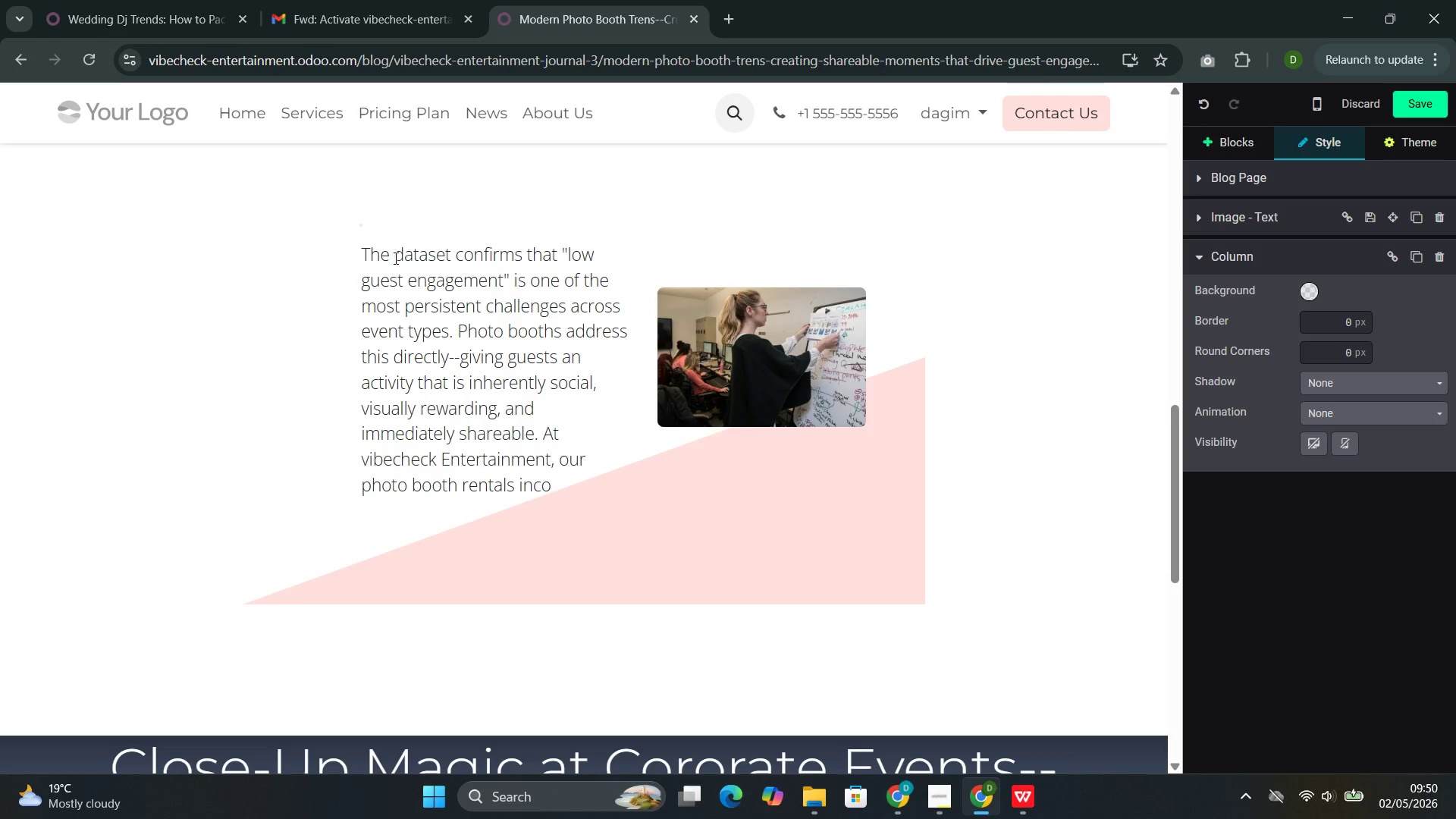 
wait(6.17)
 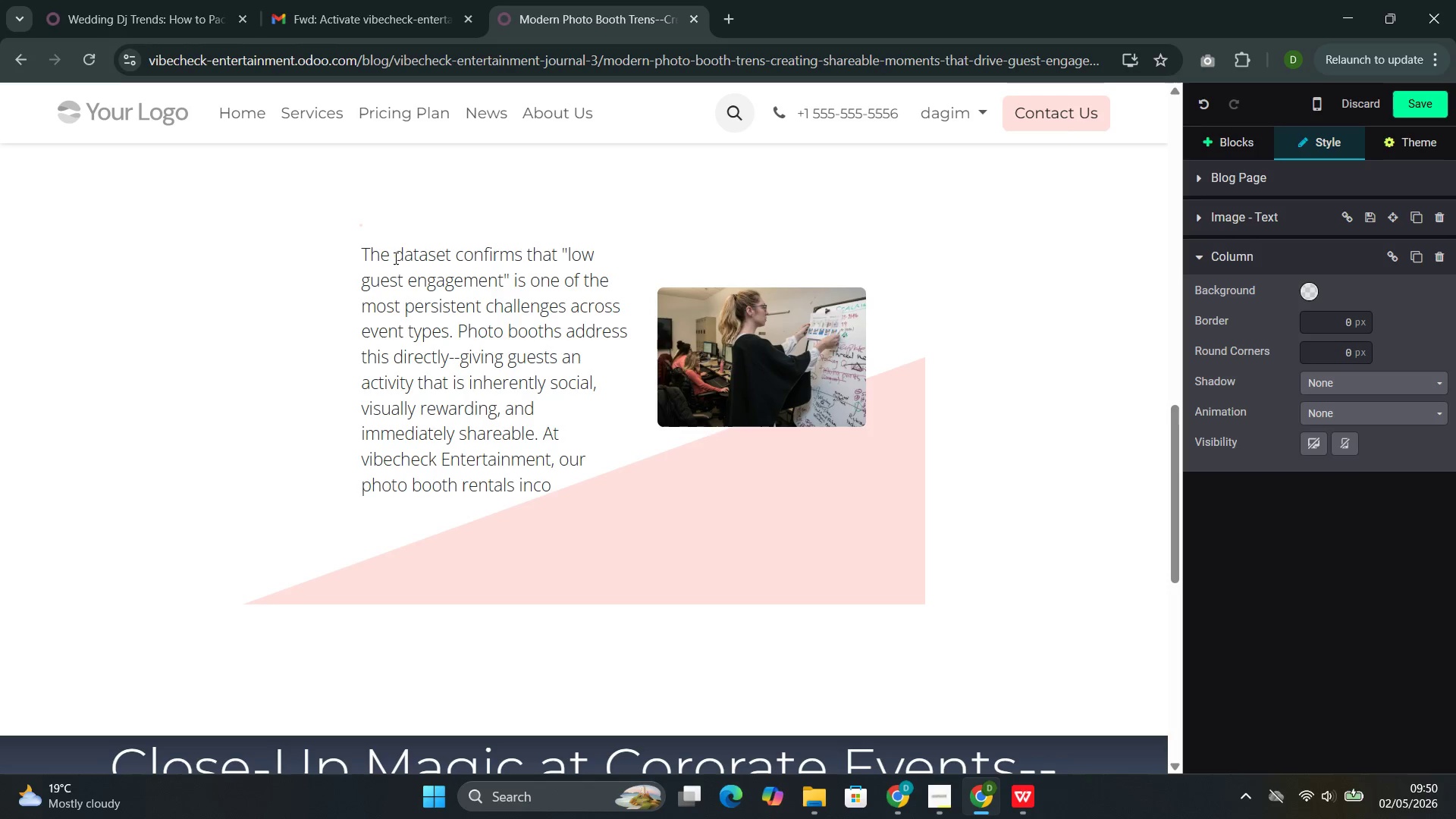 
type(rporate the latest tec)
 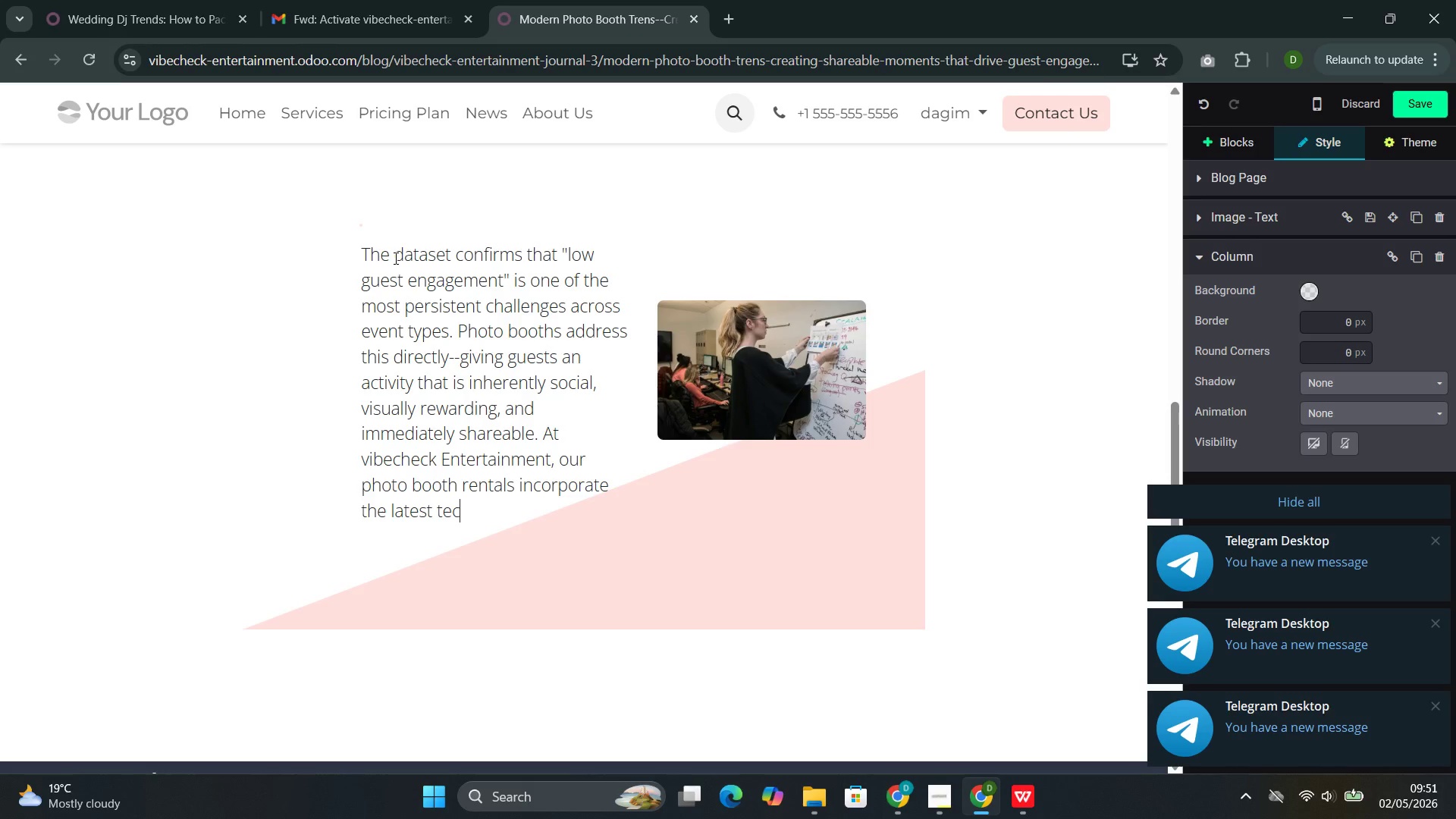 
wait(27.33)
 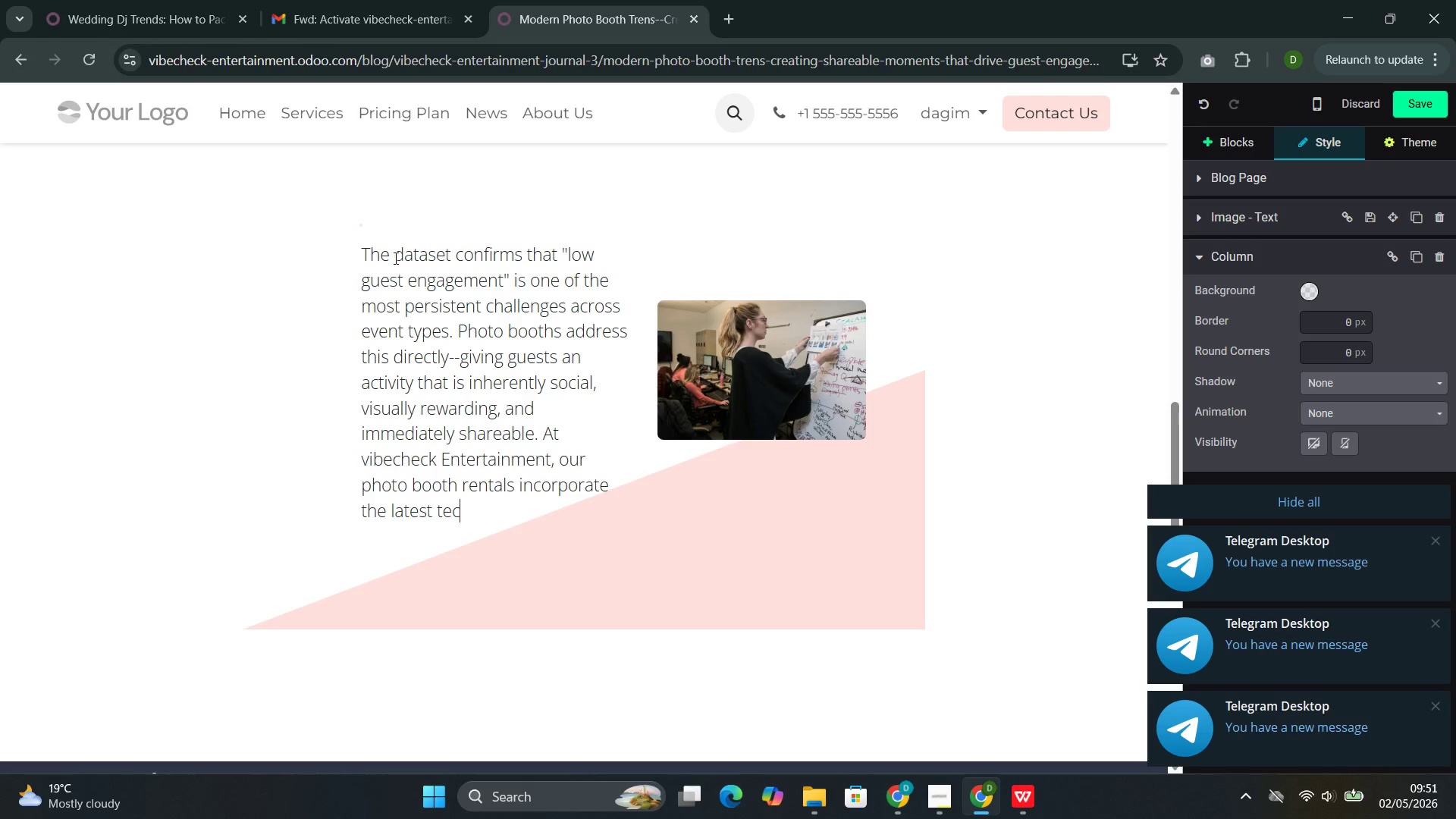 
type(hnology and design trends )
 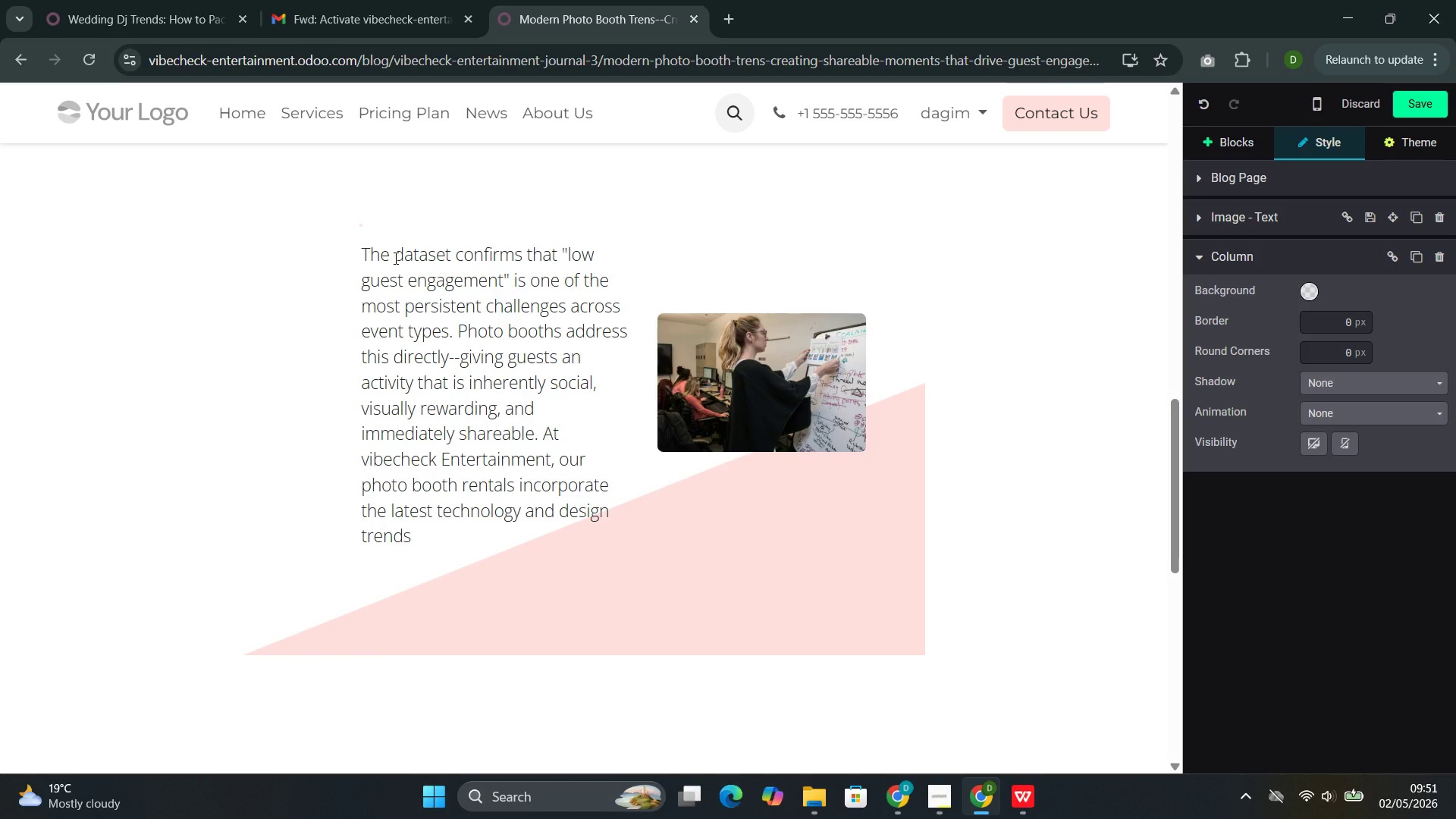 
type(to create)
 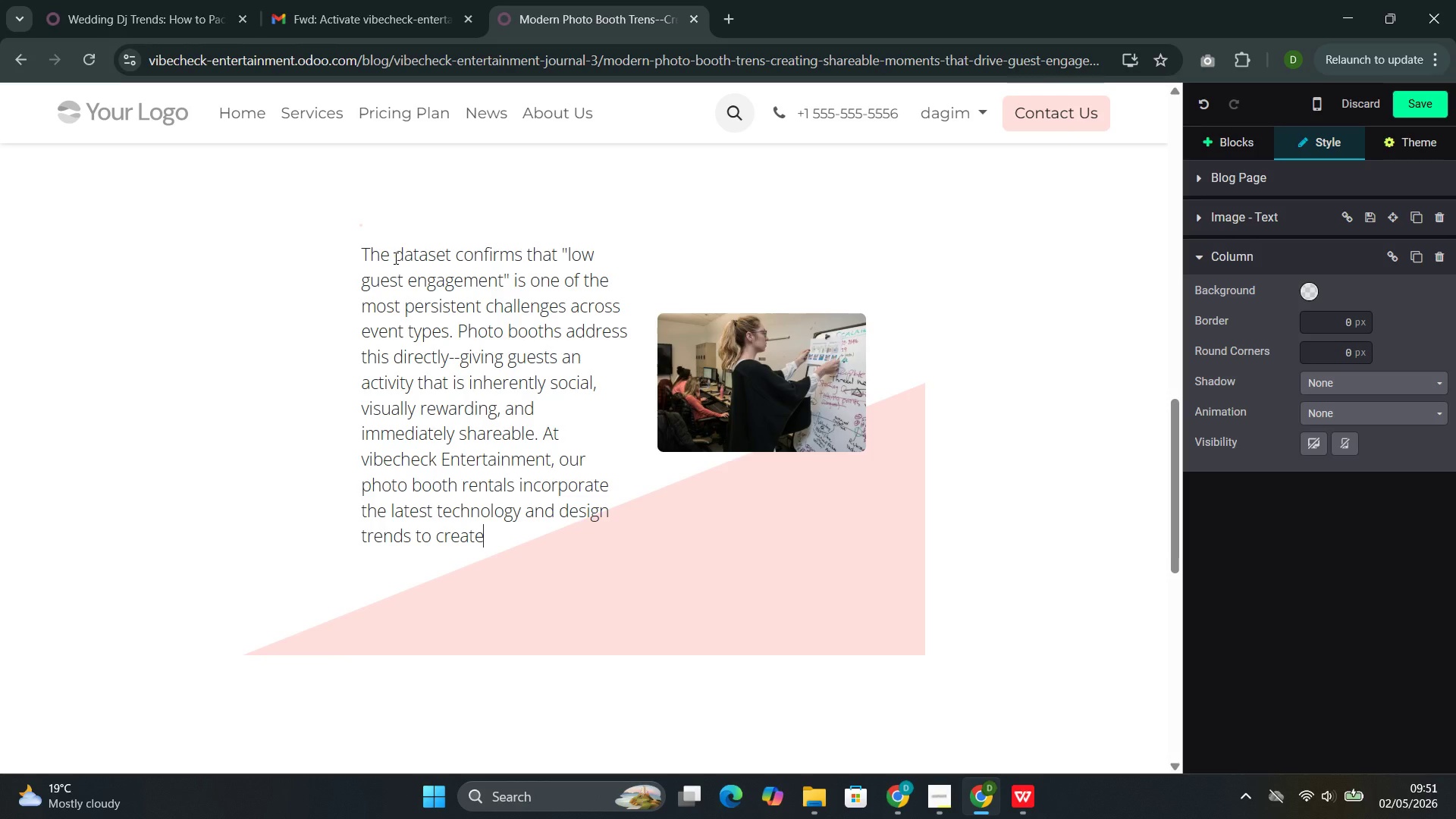 
wait(8.56)
 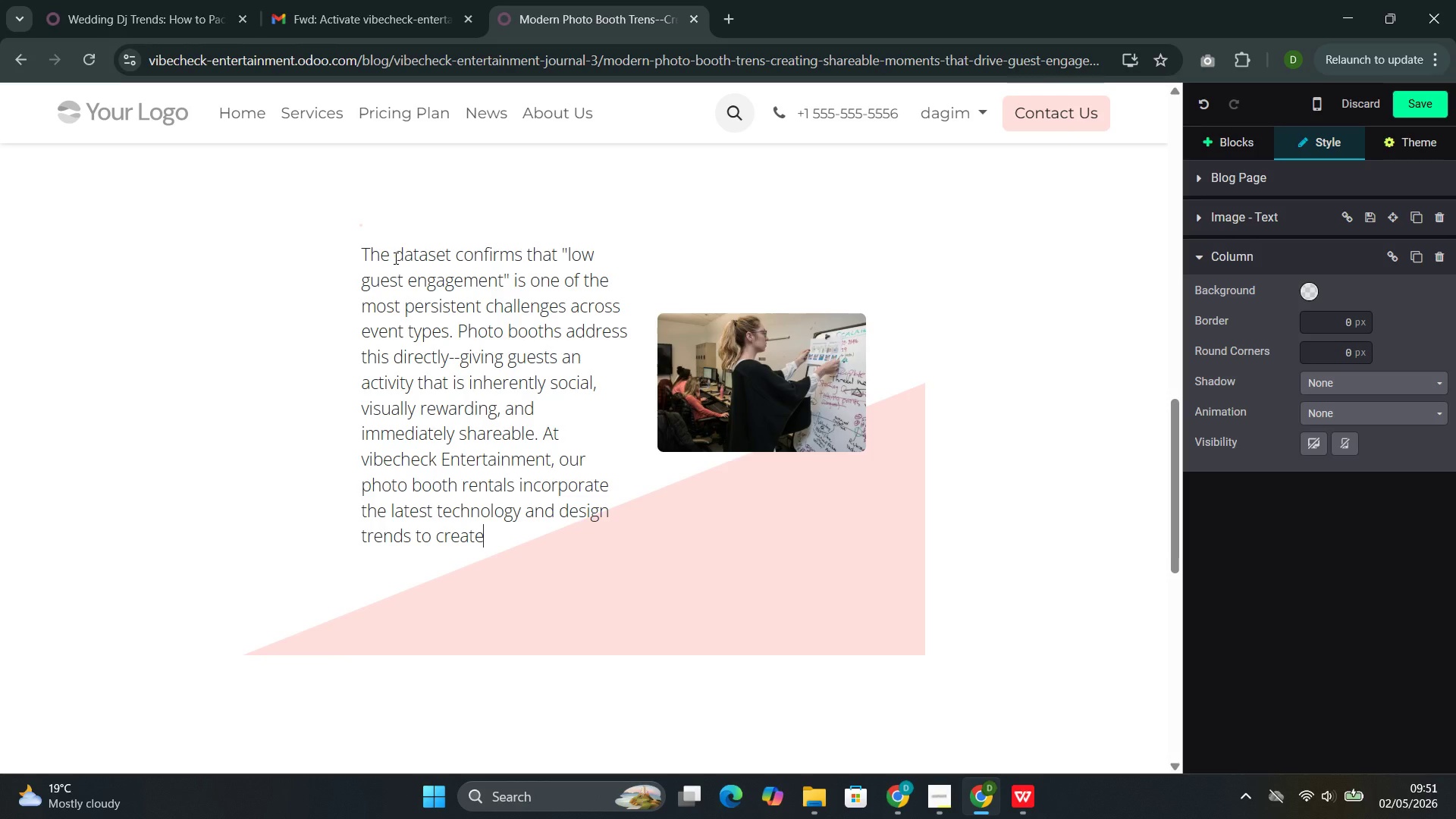 
type( exp)
 